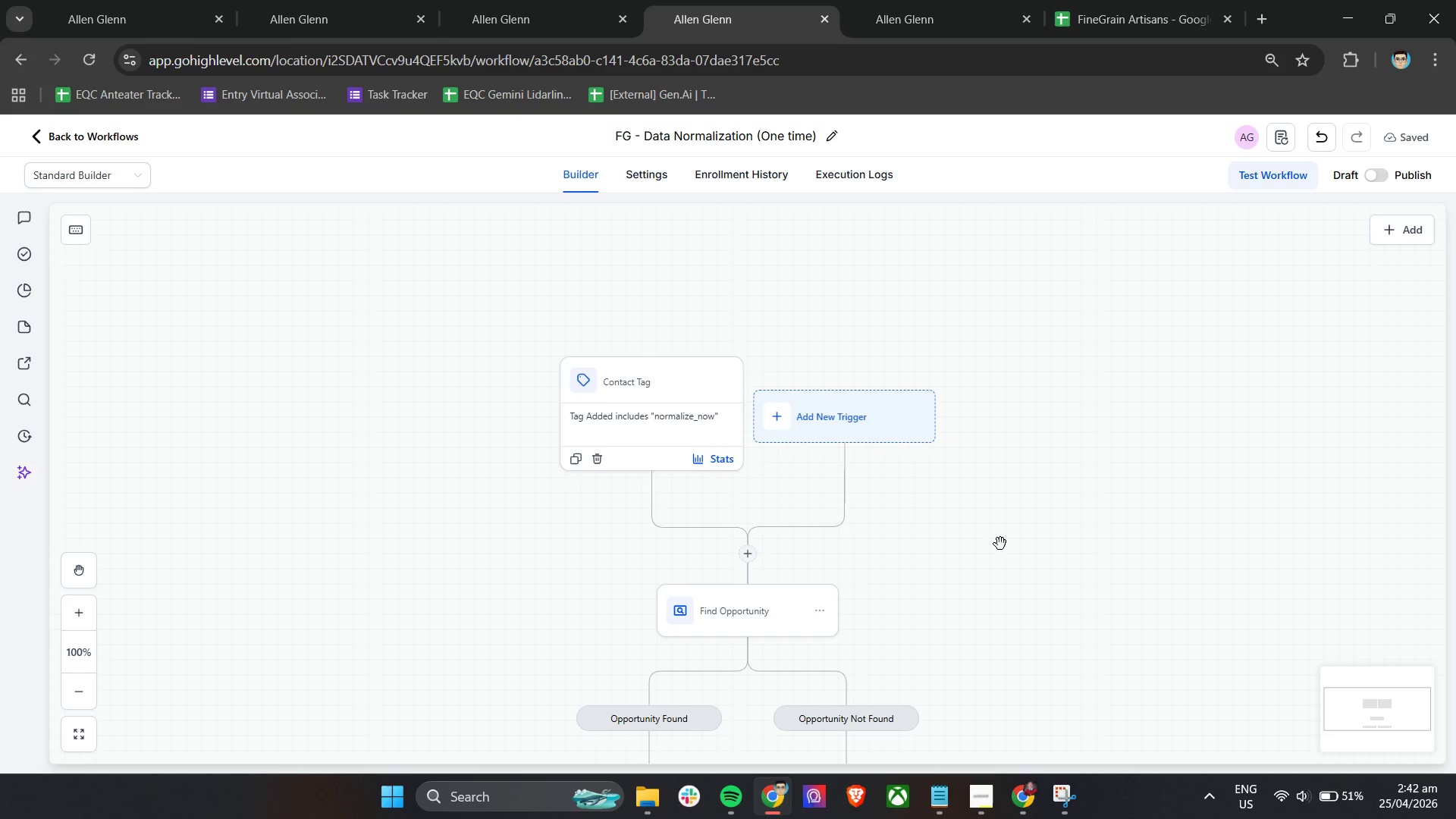 
scroll: coordinate [993, 550], scroll_direction: down, amount: 11.0
 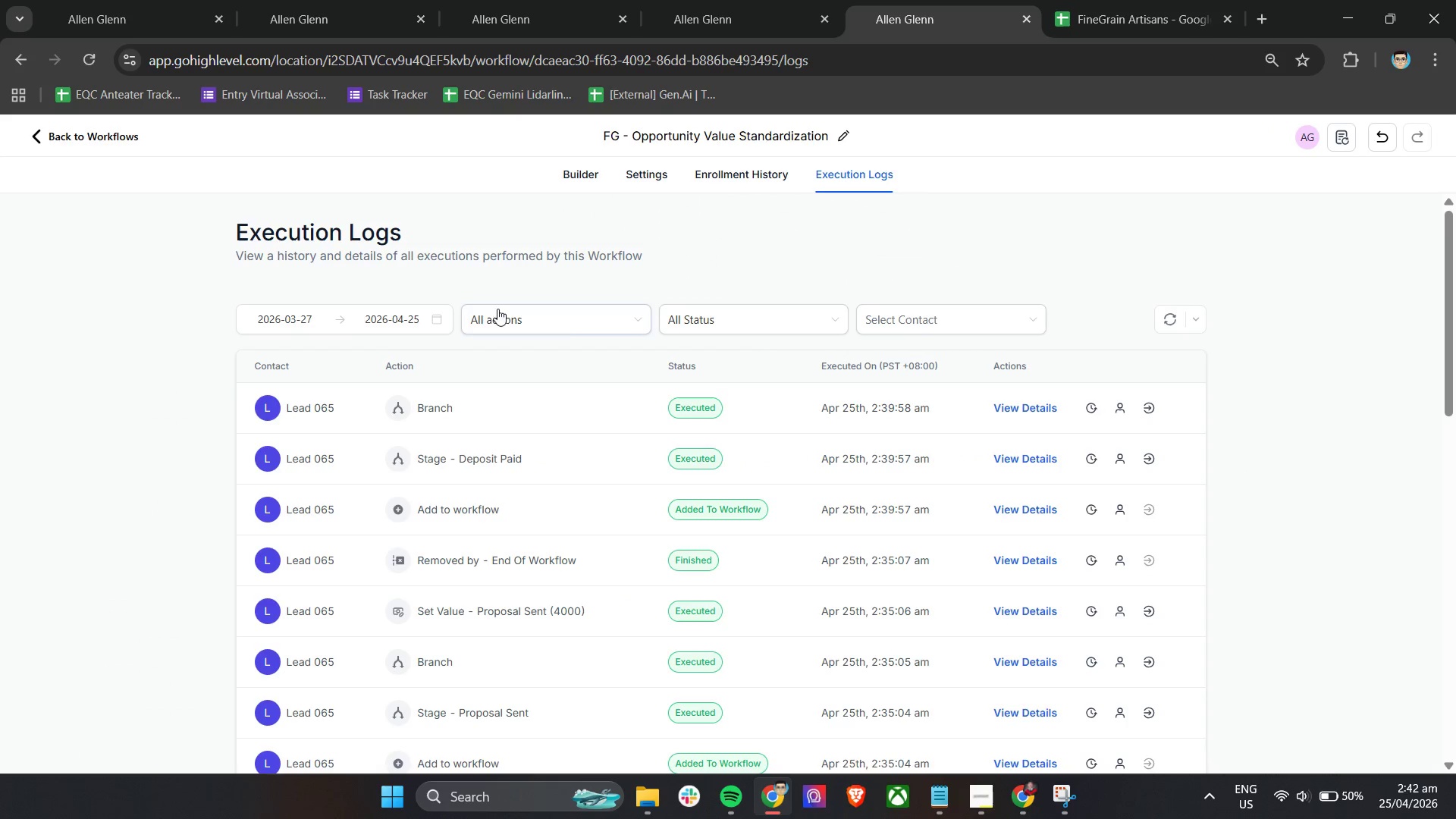 
left_click([581, 173])
 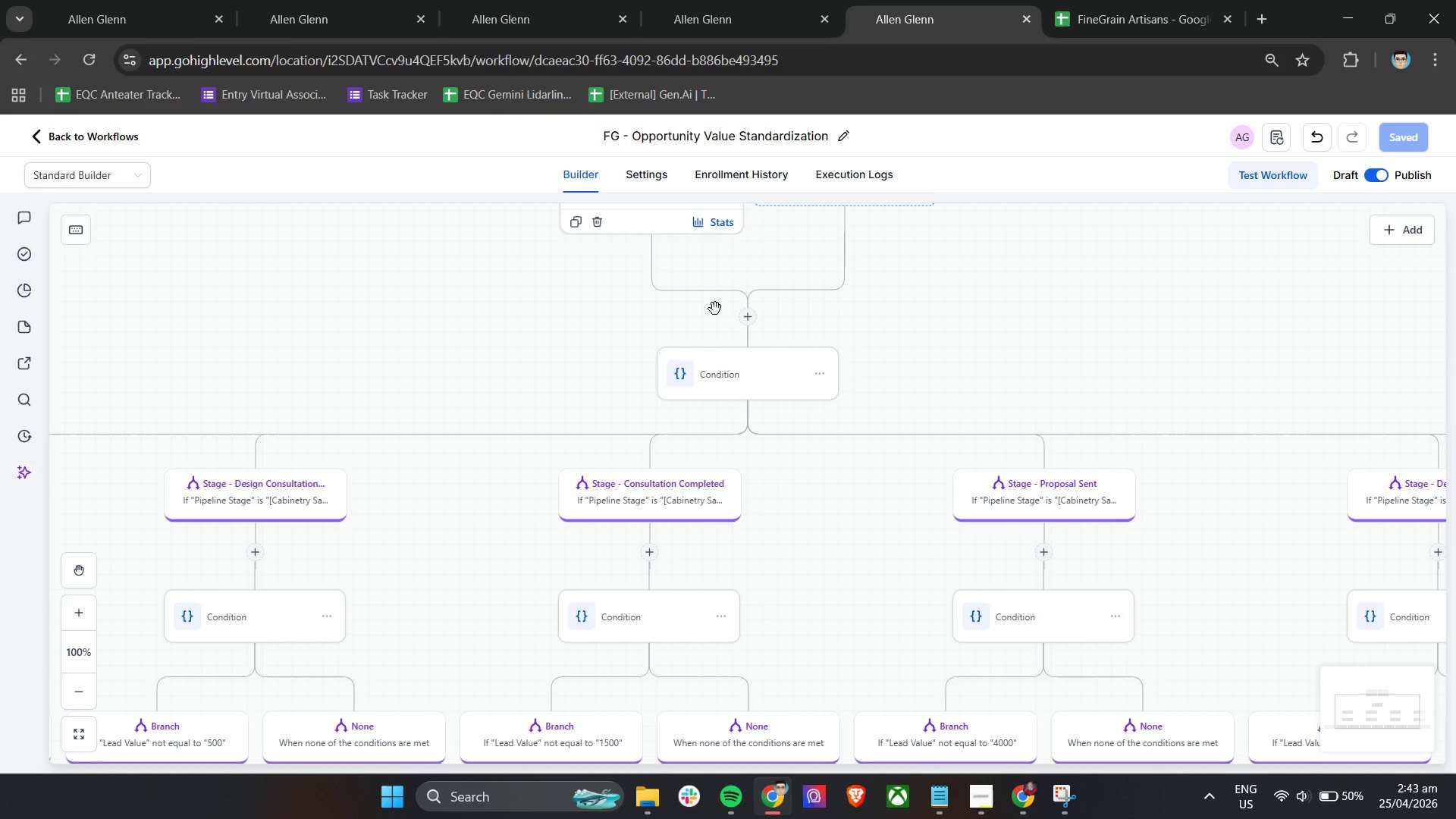 
wait(33.78)
 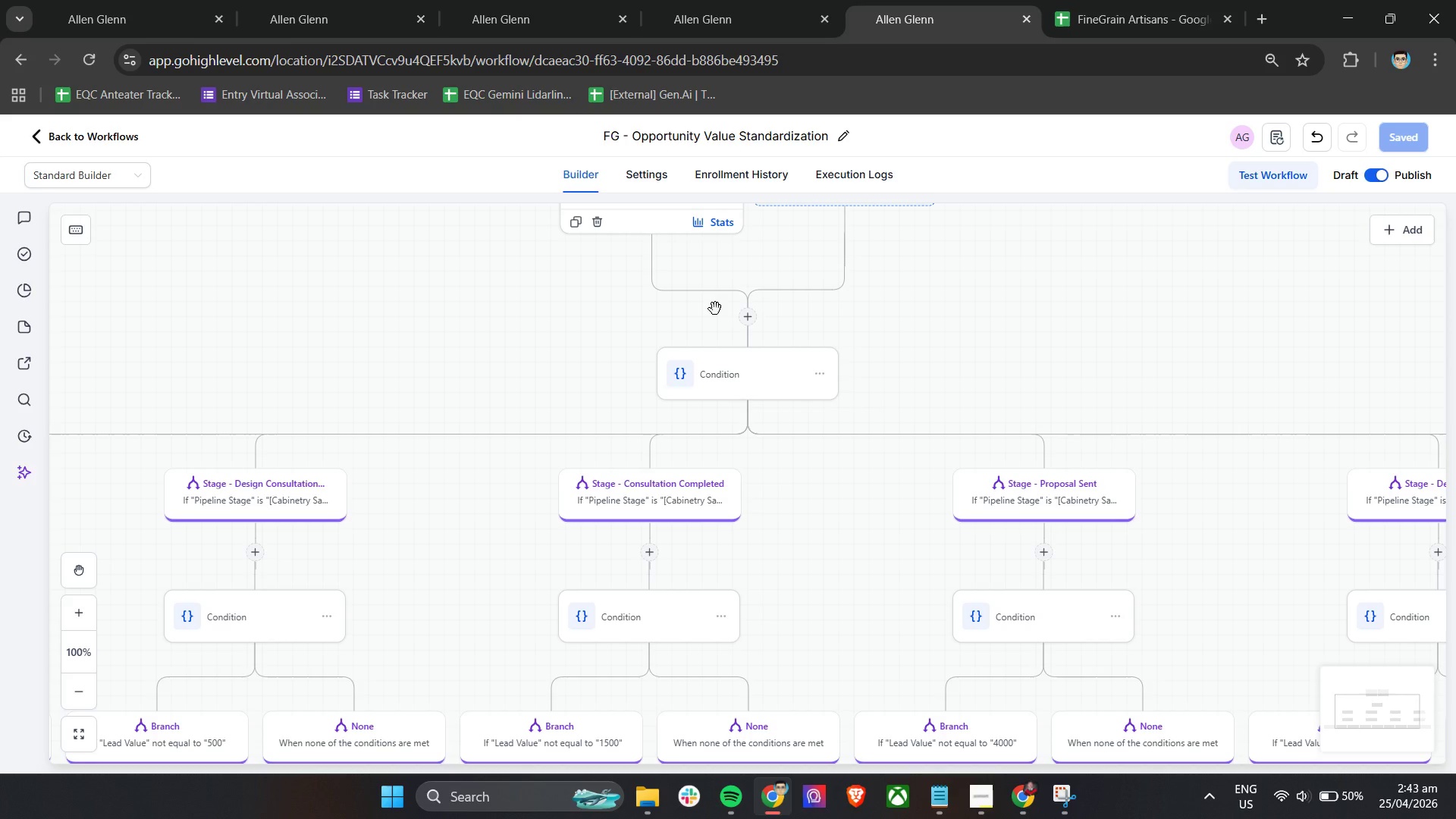 
left_click([737, 0])
 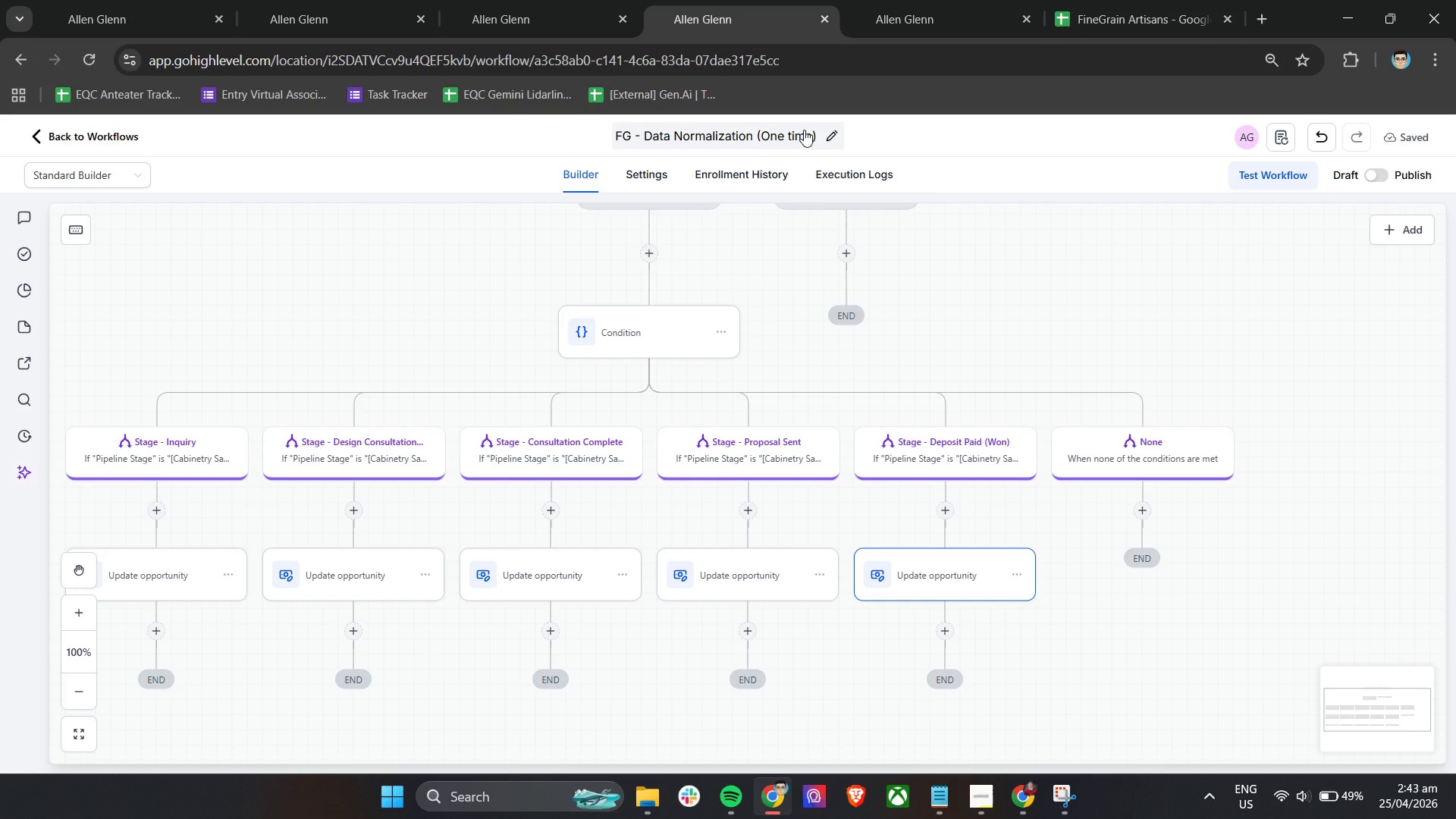 
left_click([804, 129])
 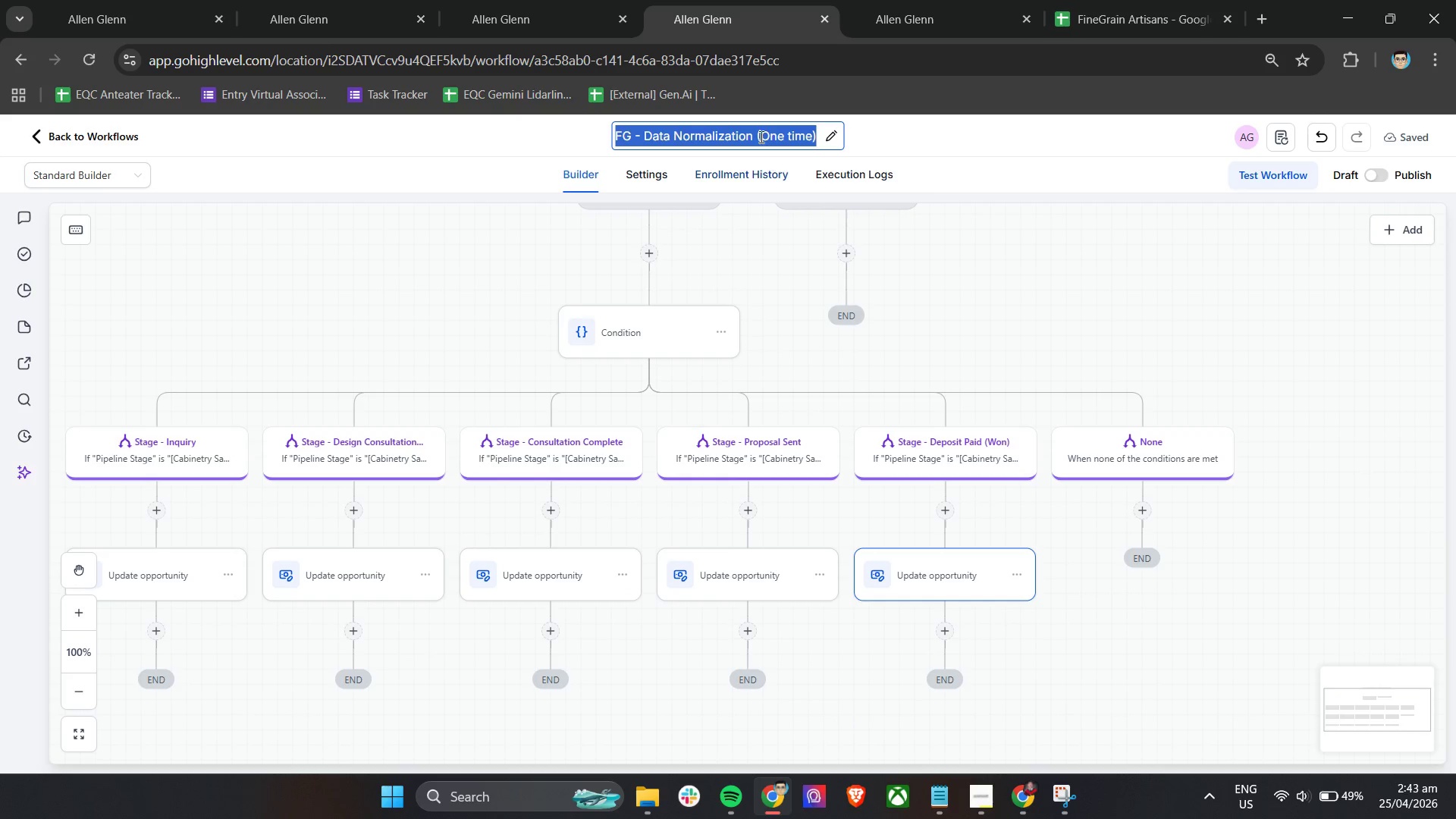 
left_click([756, 121])
 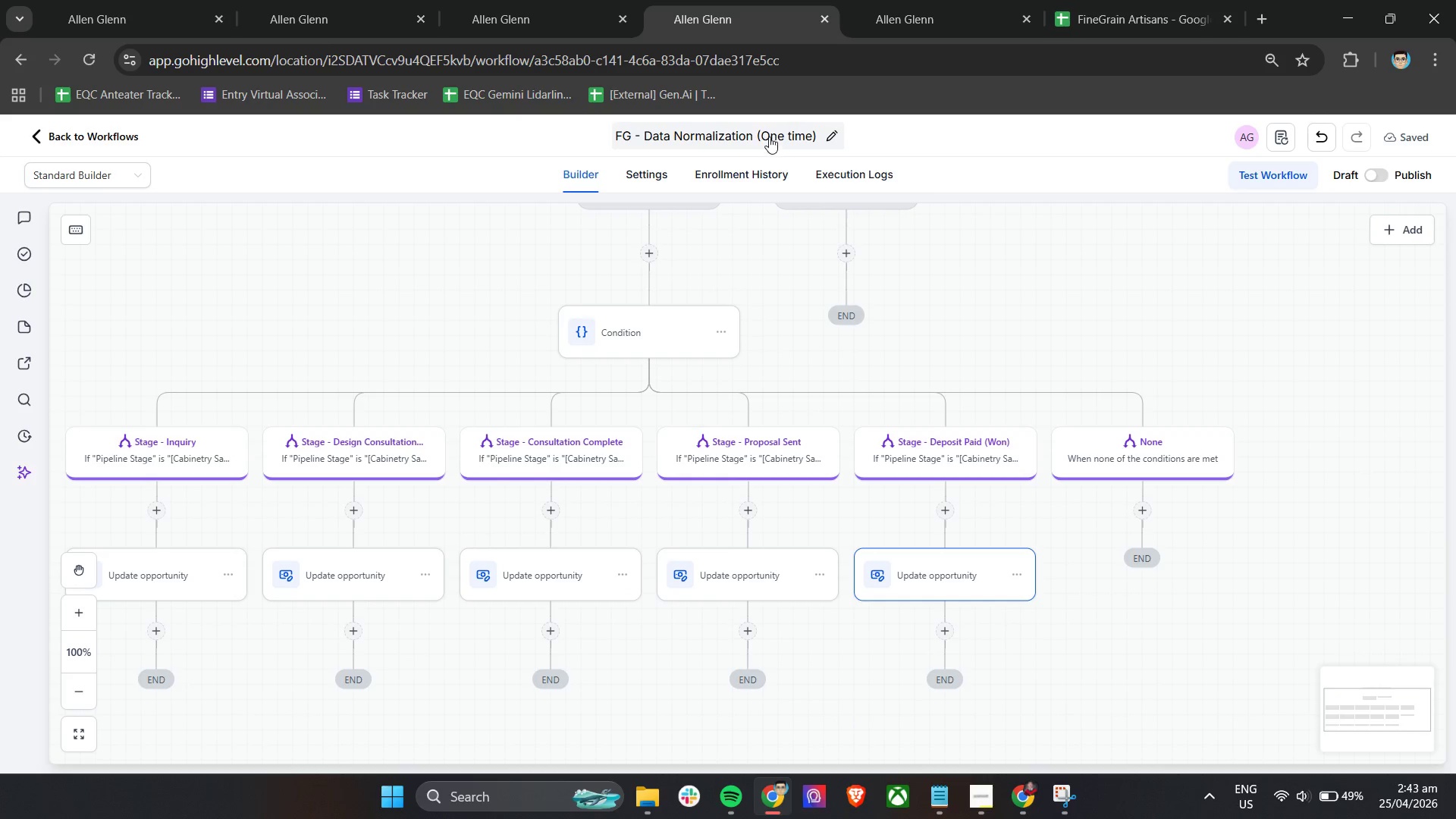 
left_click([767, 134])
 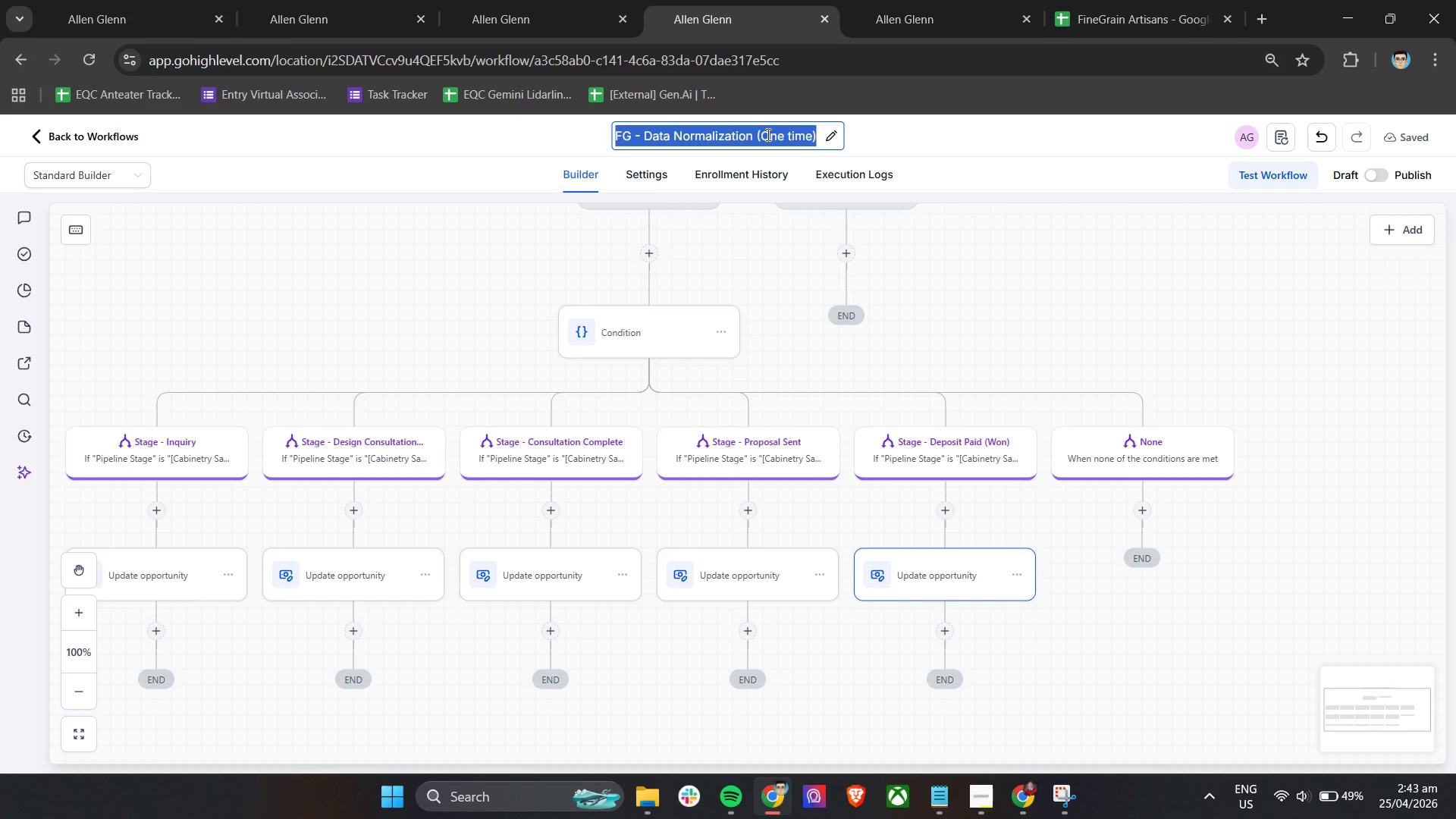 
left_click([767, 134])
 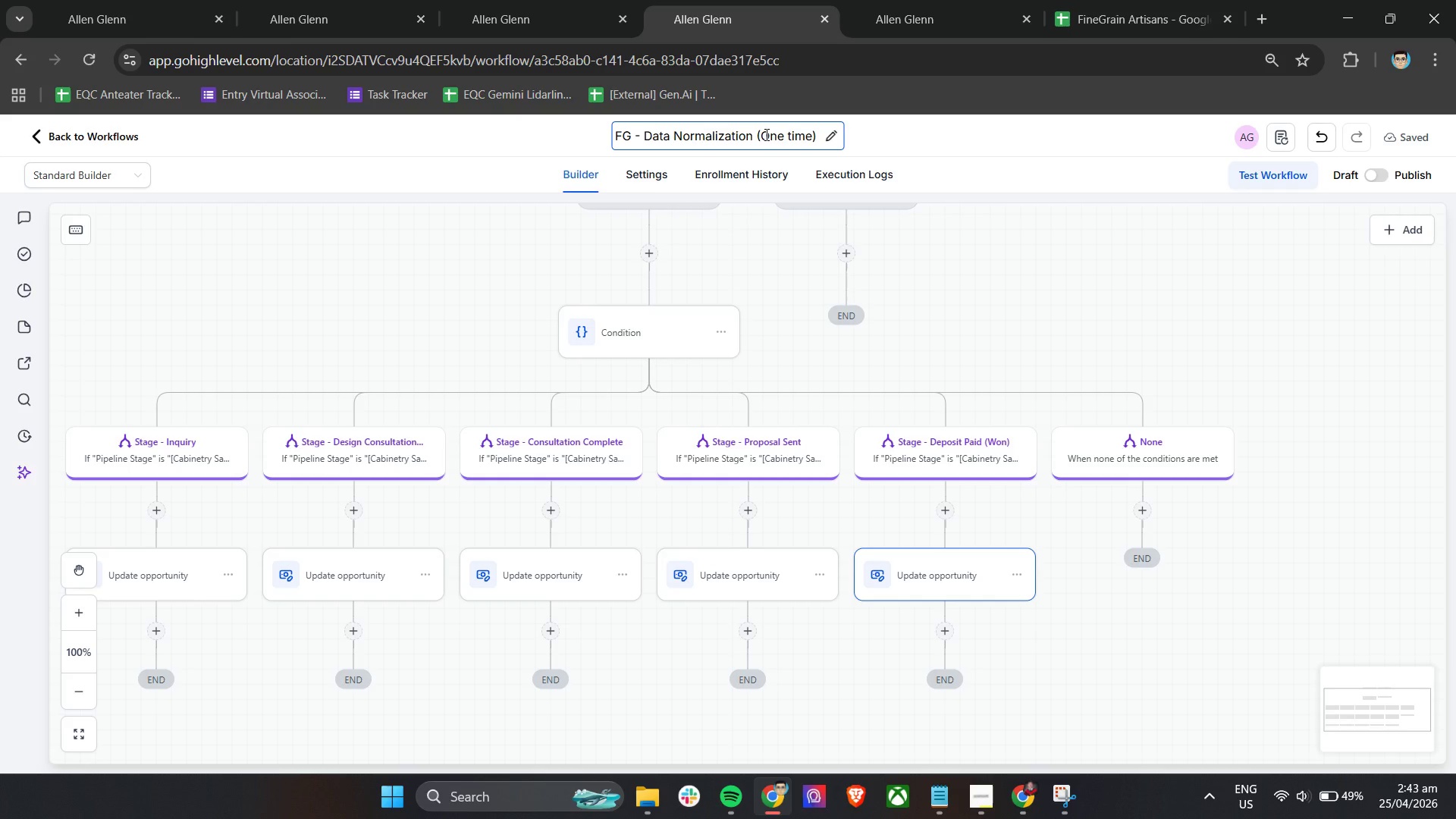 
left_click_drag(start_coordinate=[764, 134], to_coordinate=[814, 141])
 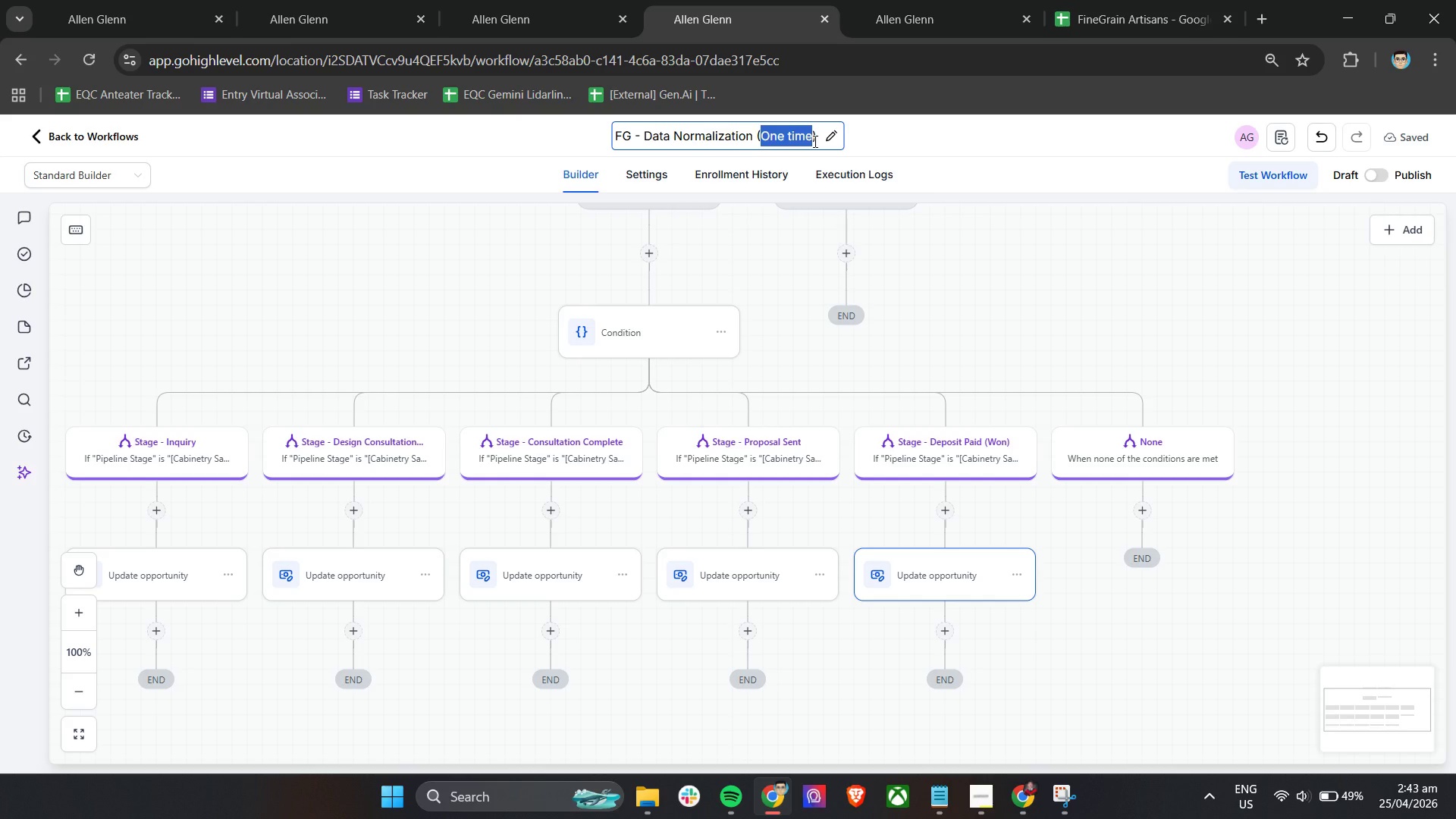 
type(Manual Controlled Use)
 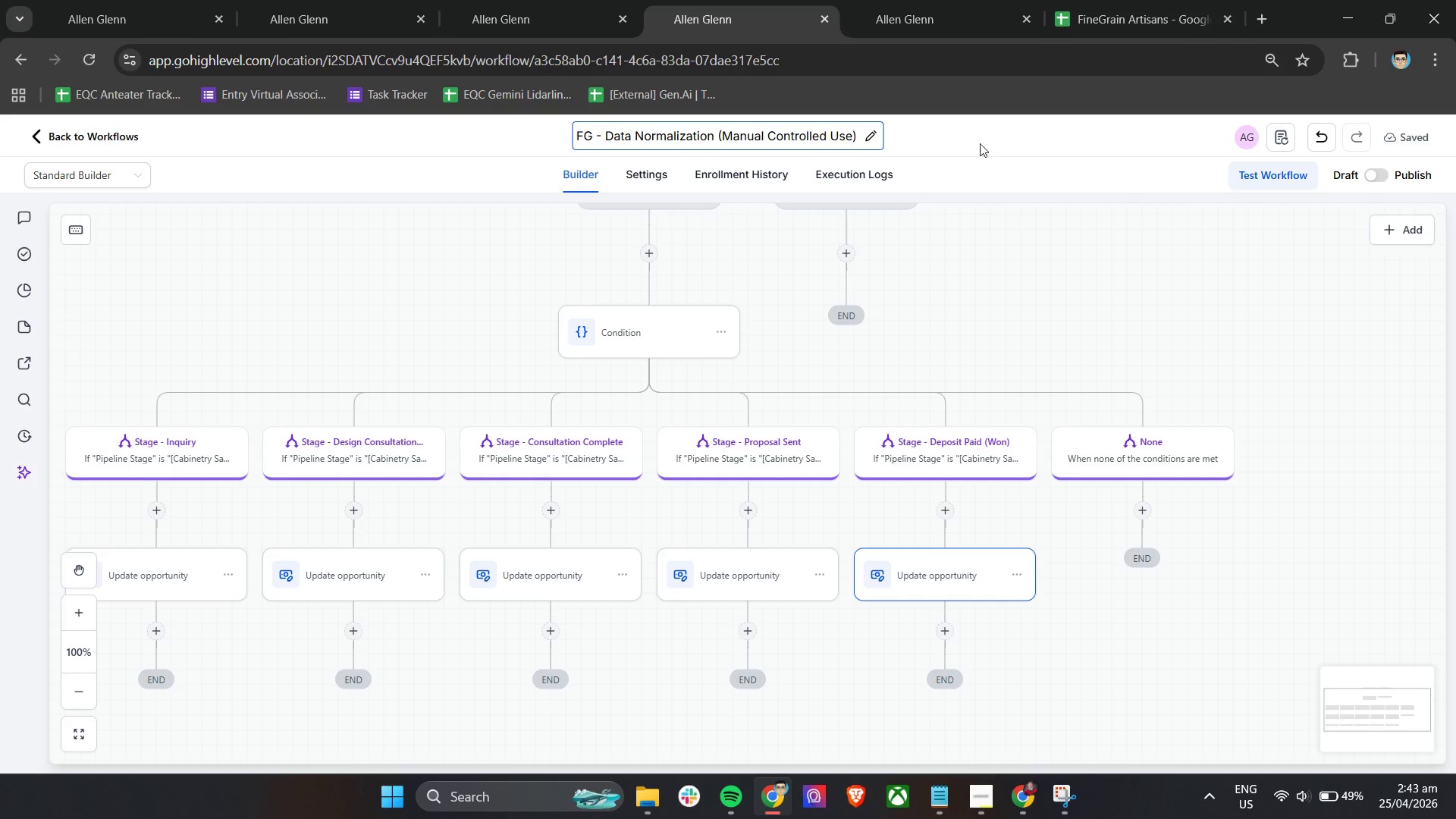 
left_click([1028, 150])
 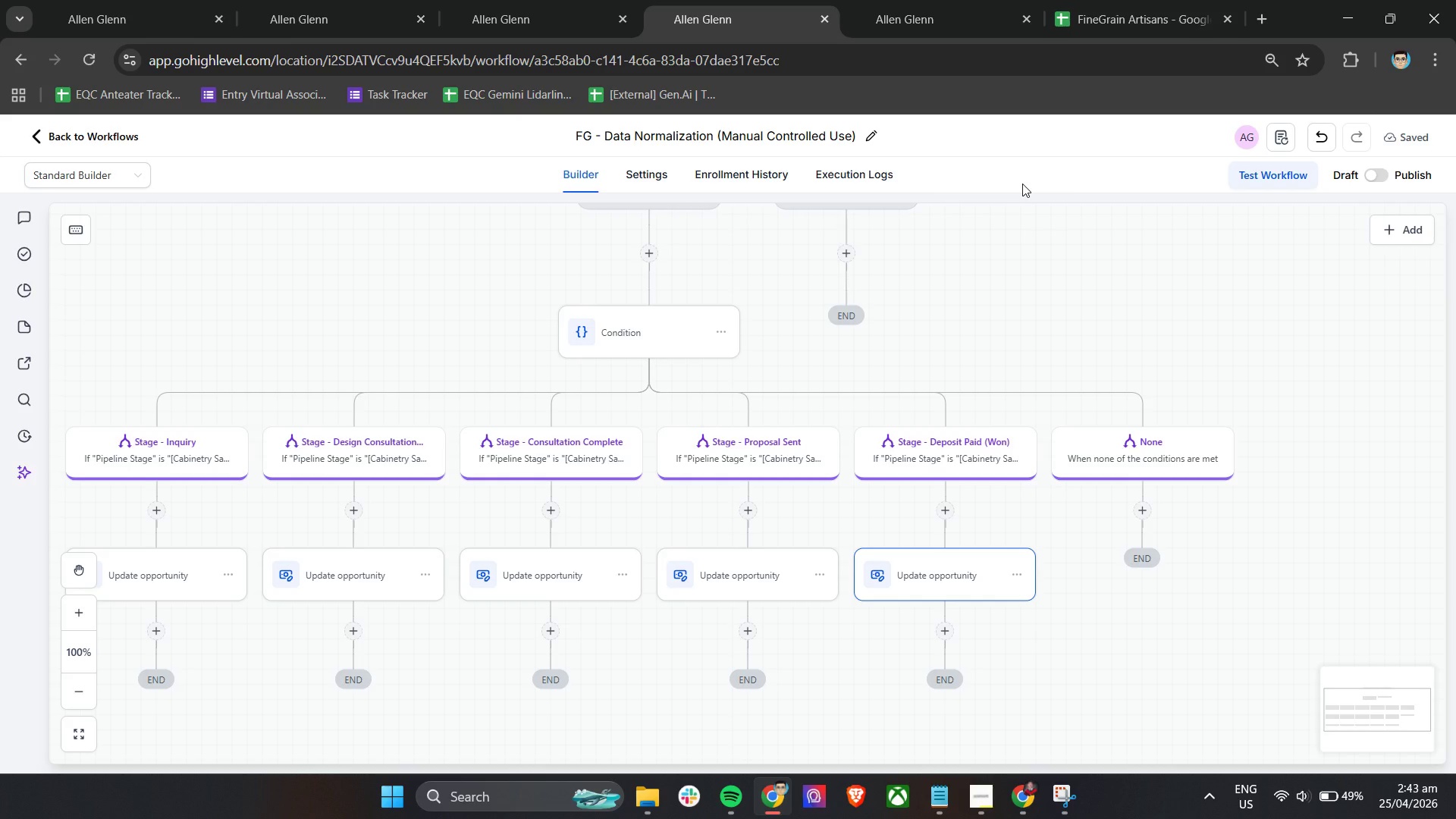 
wait(24.28)
 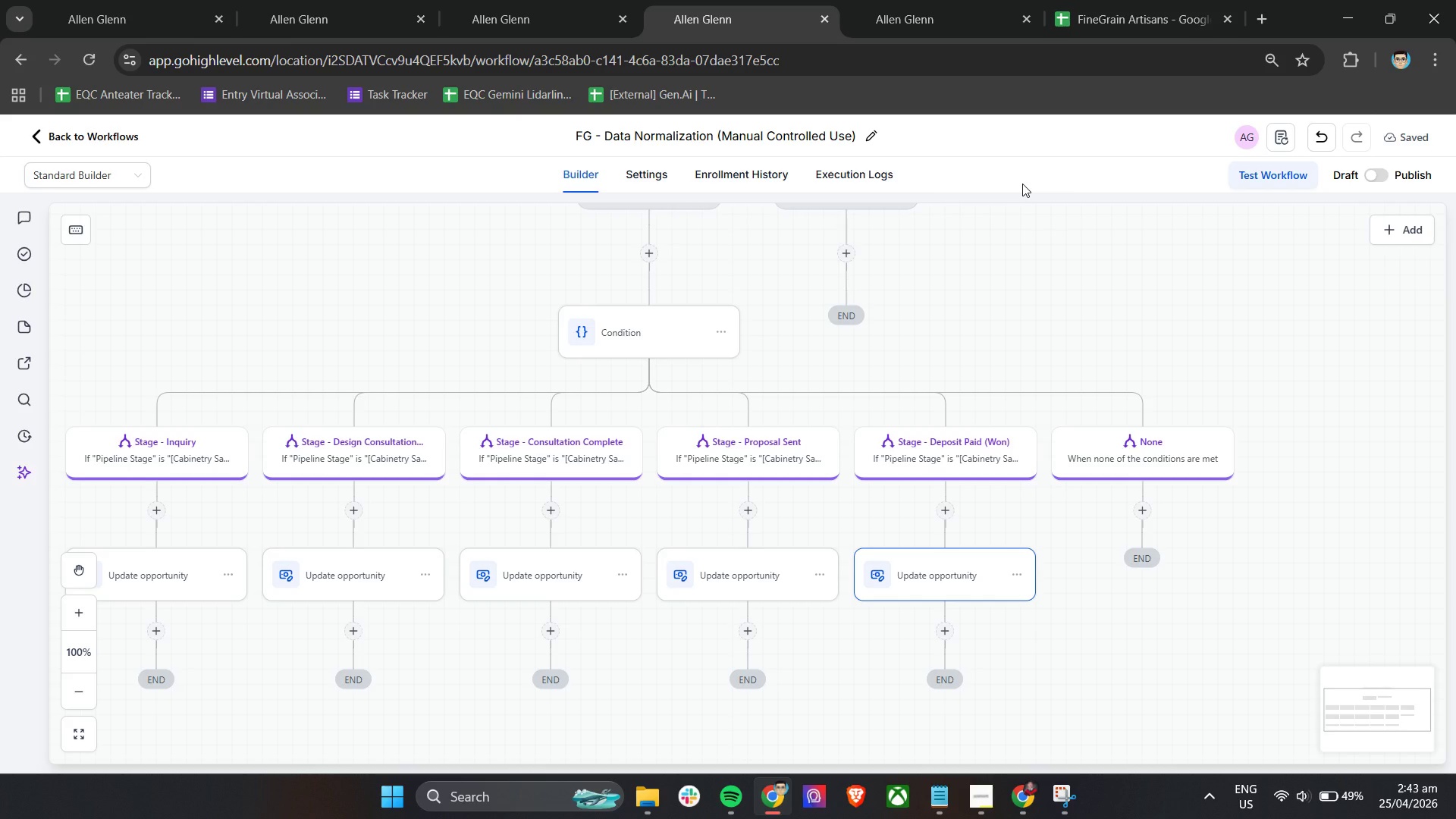 
scroll: coordinate [658, 470], scroll_direction: up, amount: 16.0
 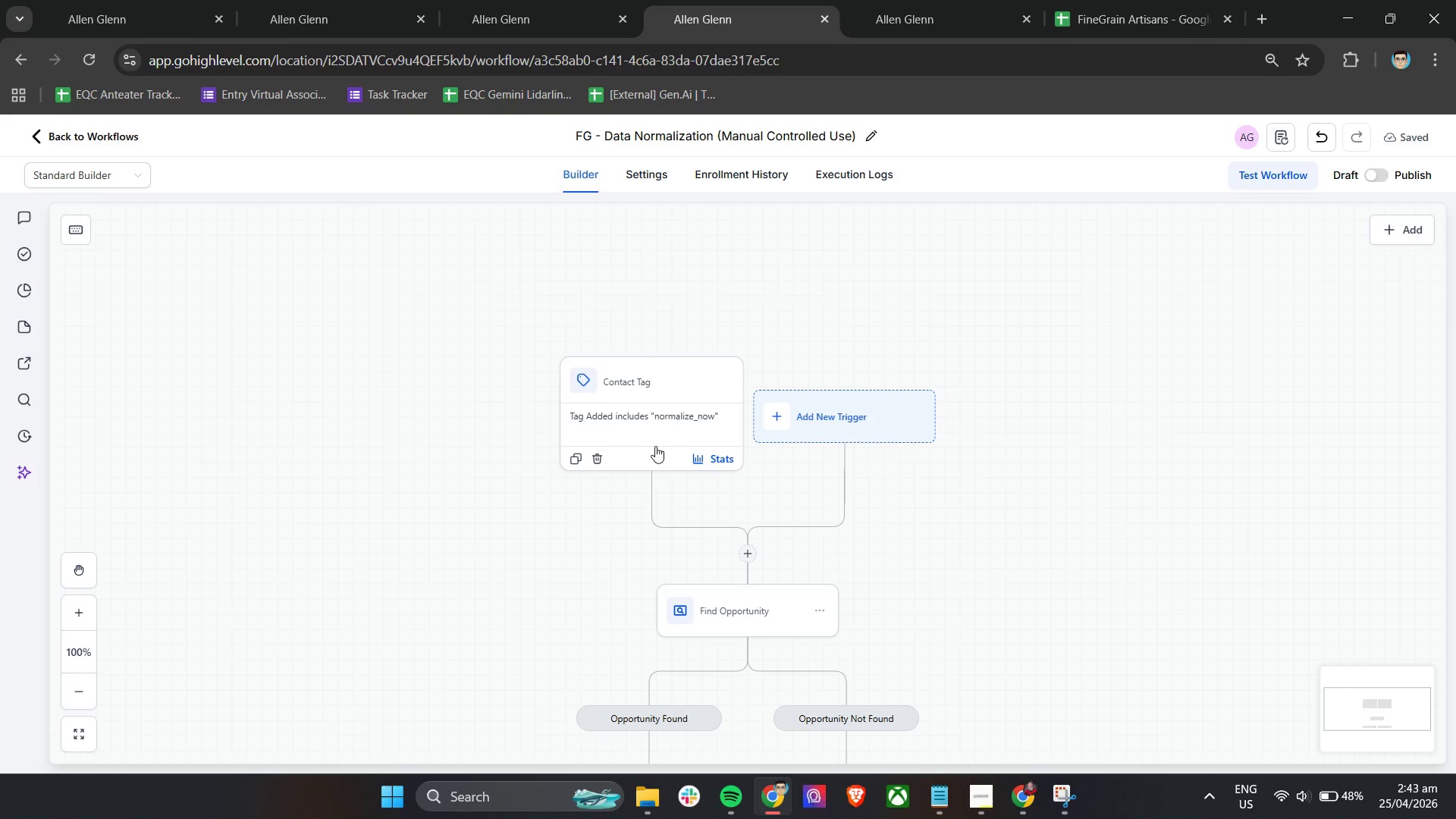 
left_click([664, 413])
 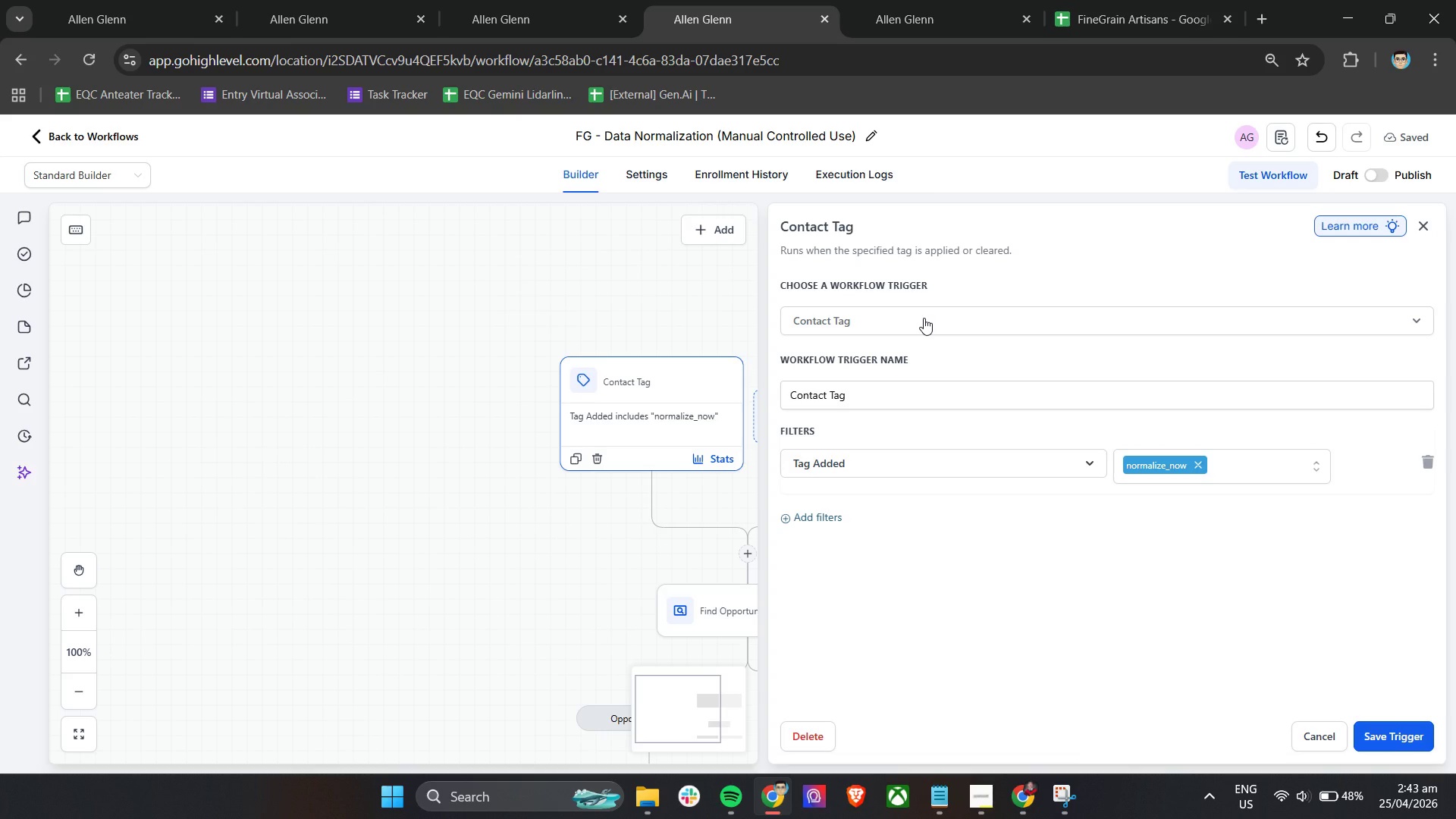 
left_click_drag(start_coordinate=[886, 391], to_coordinate=[766, 402])
 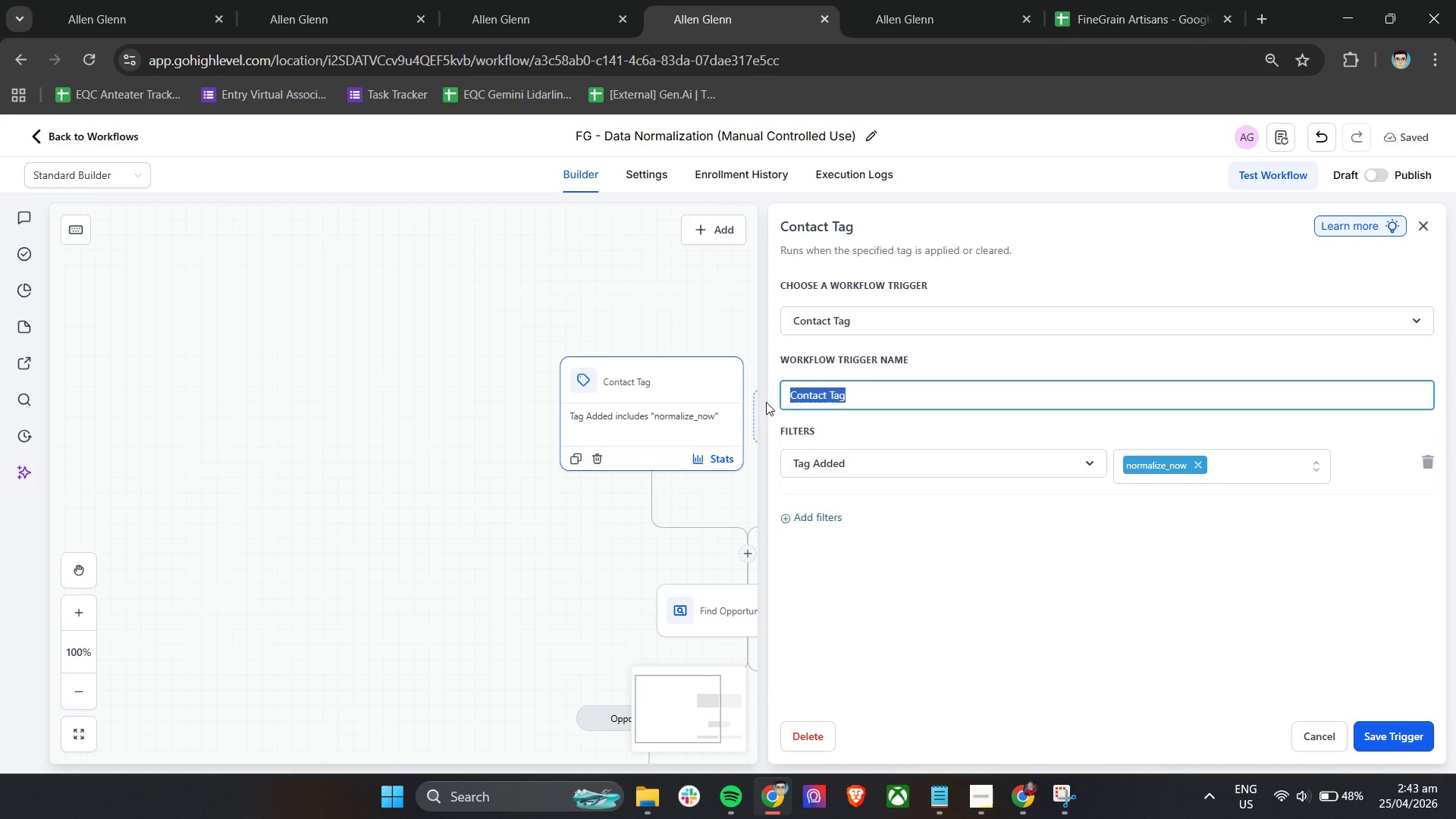 
type(Run - Data Migration)
 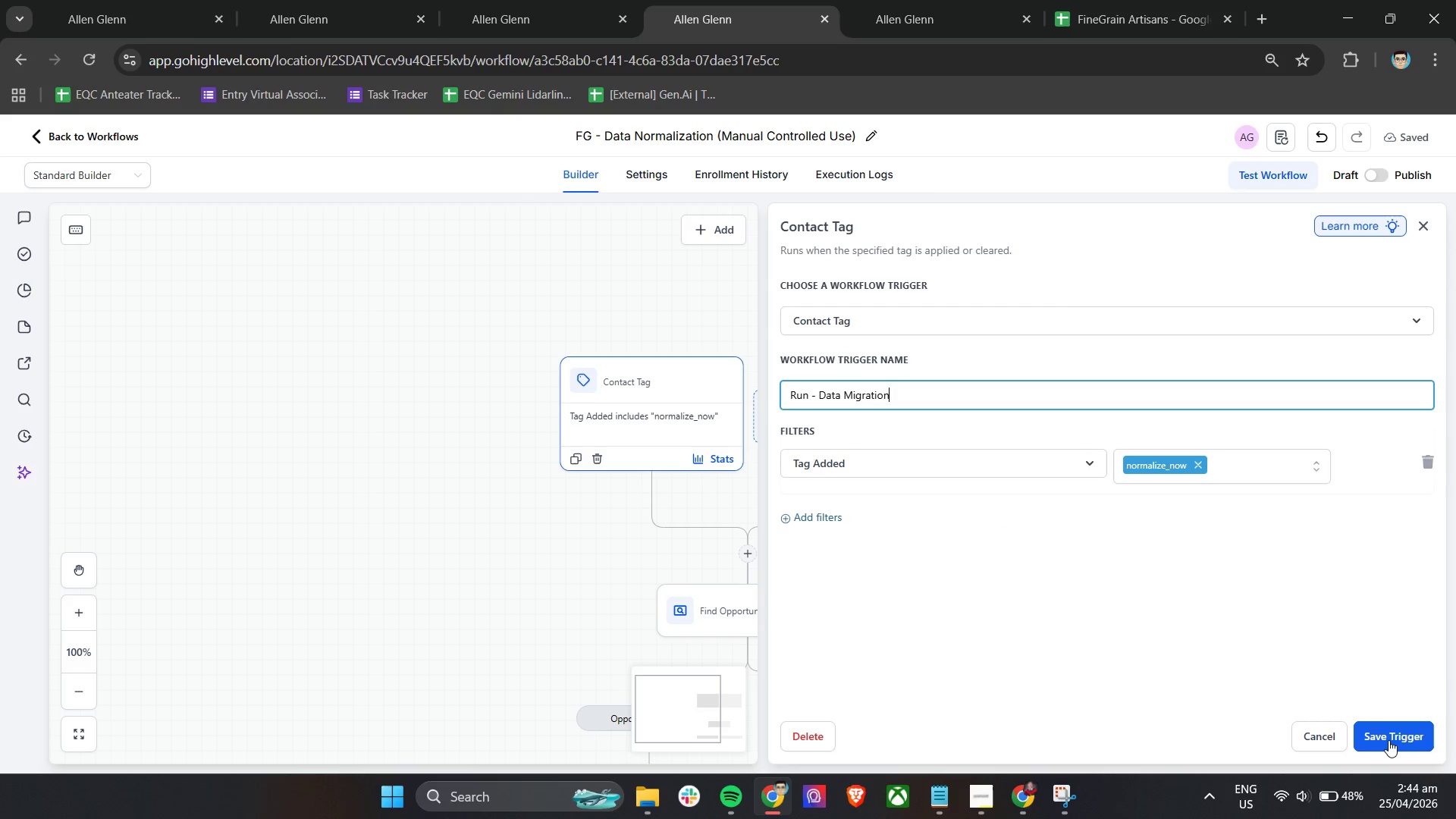 
left_click([1391, 745])
 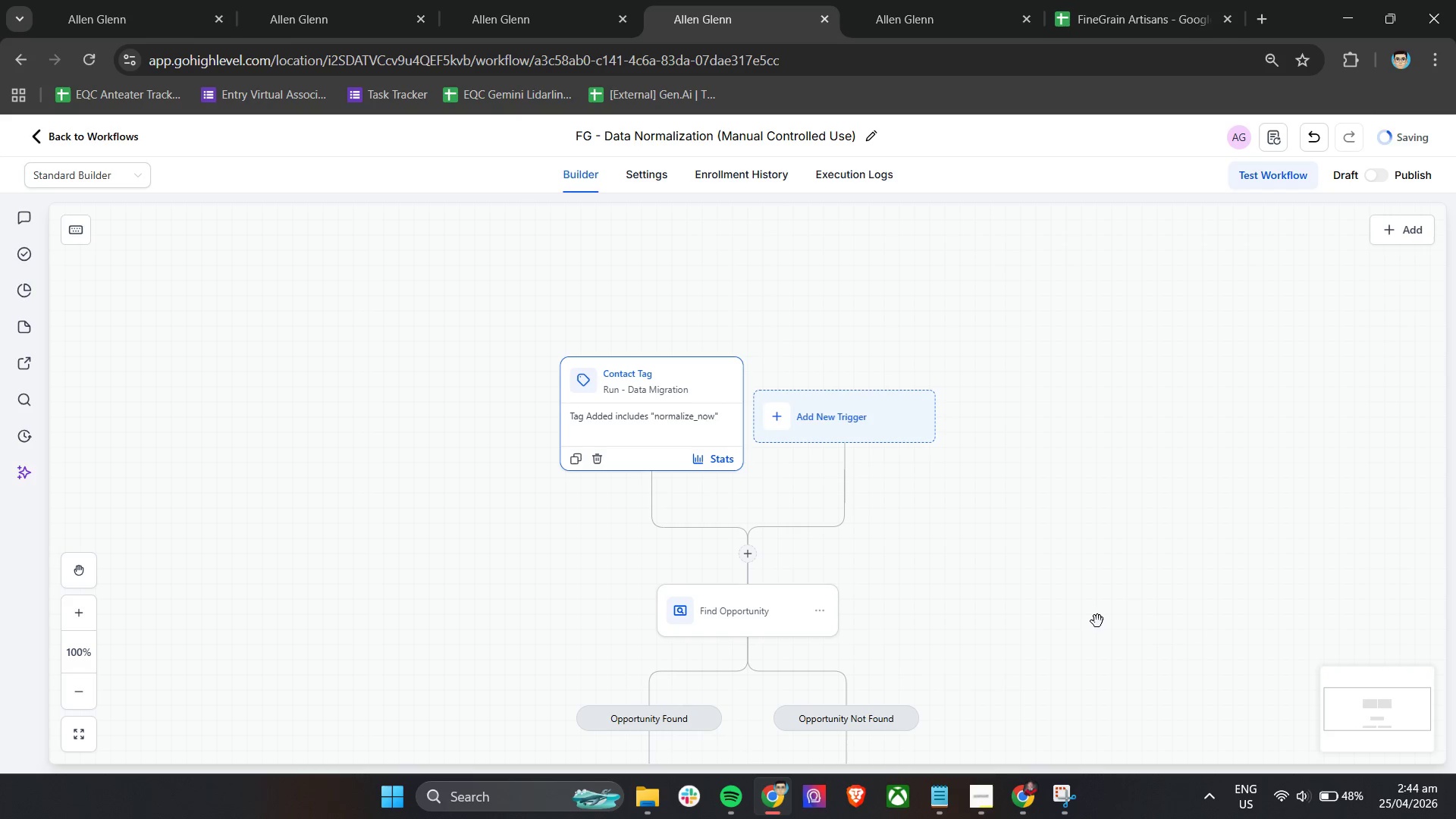 
scroll: coordinate [1100, 622], scroll_direction: down, amount: 2.0
 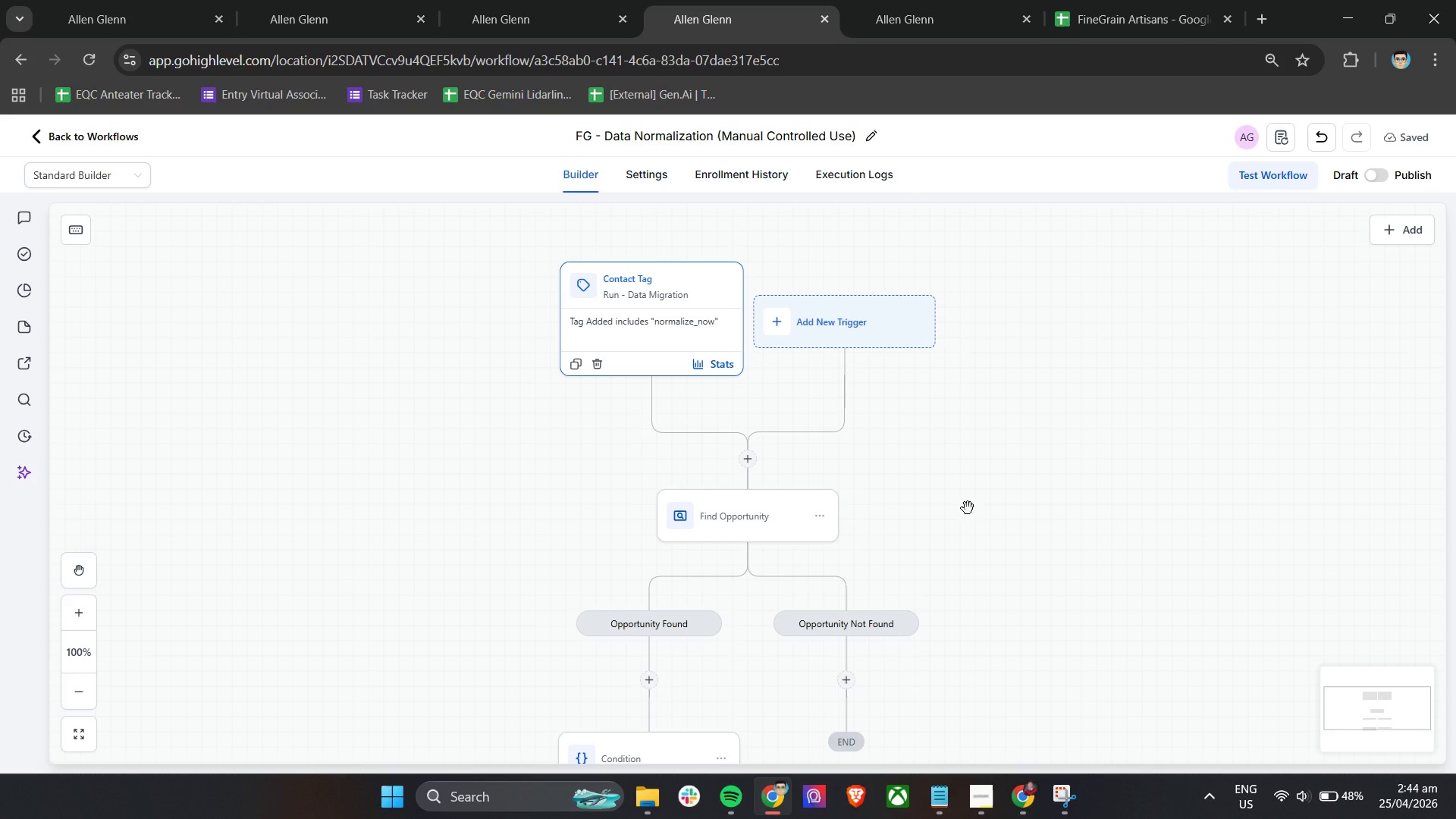 
wait(32.29)
 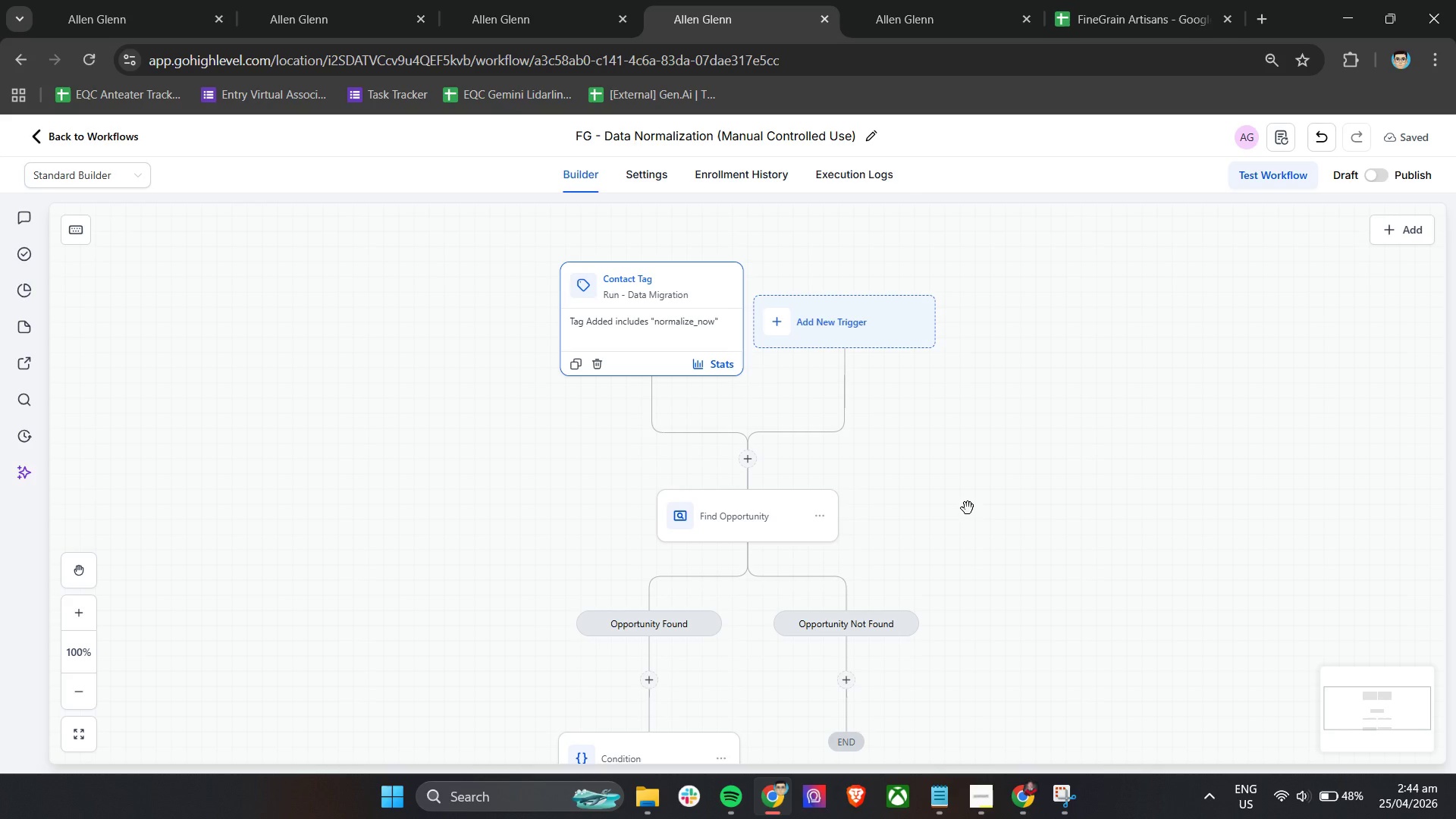 
scroll: coordinate [947, 501], scroll_direction: down, amount: 12.0
 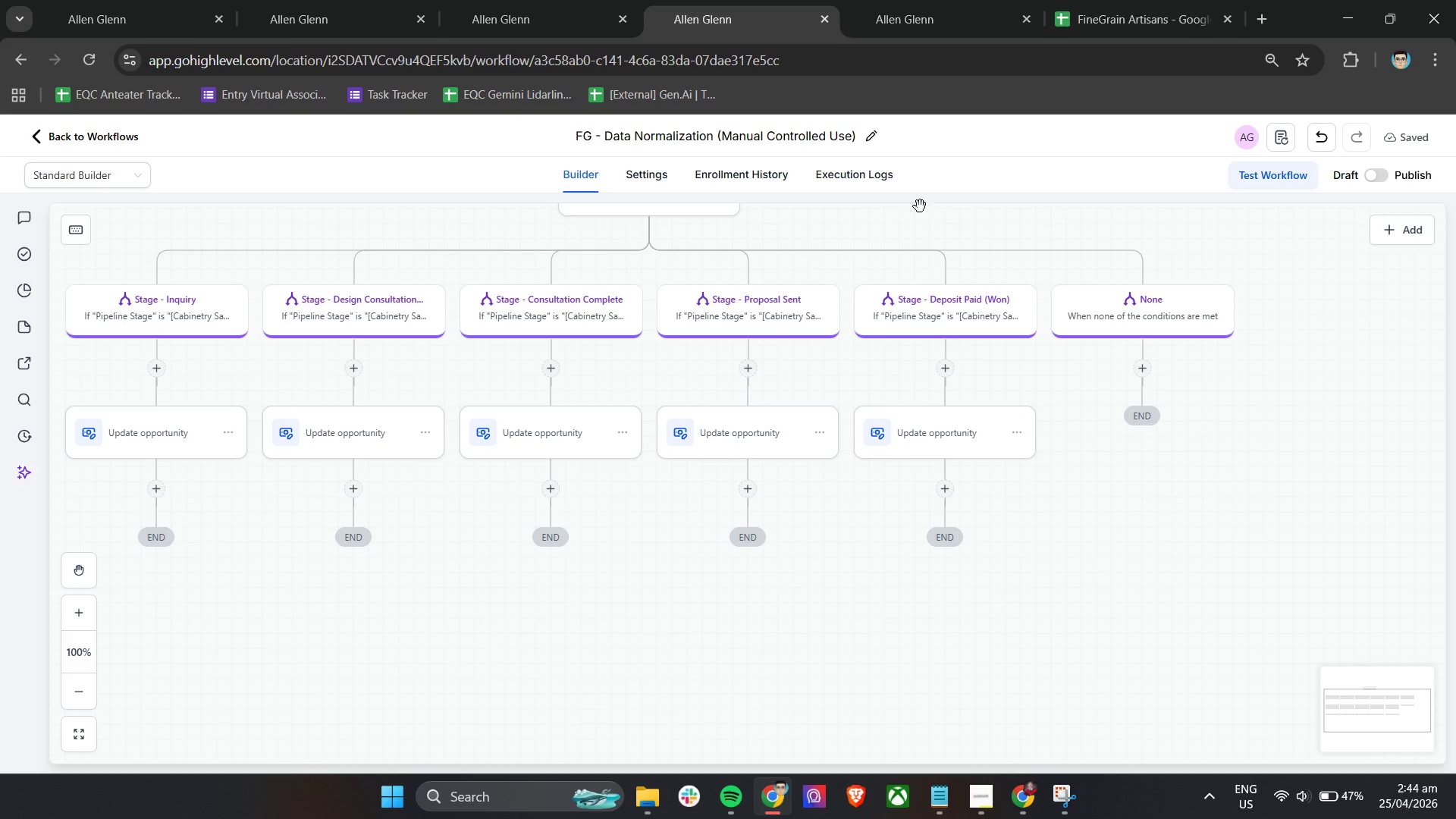 
left_click([882, 180])
 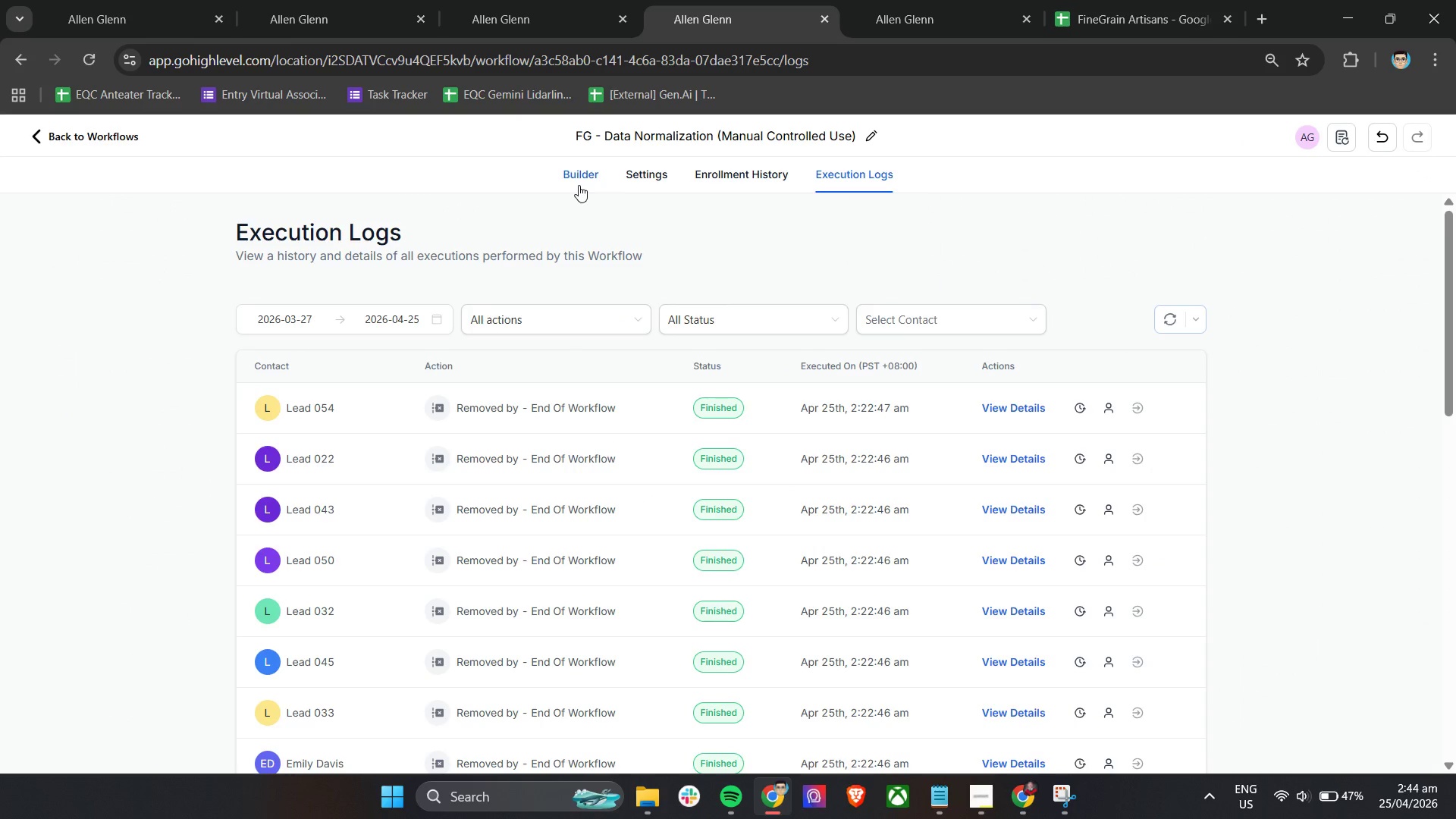 
wait(6.03)
 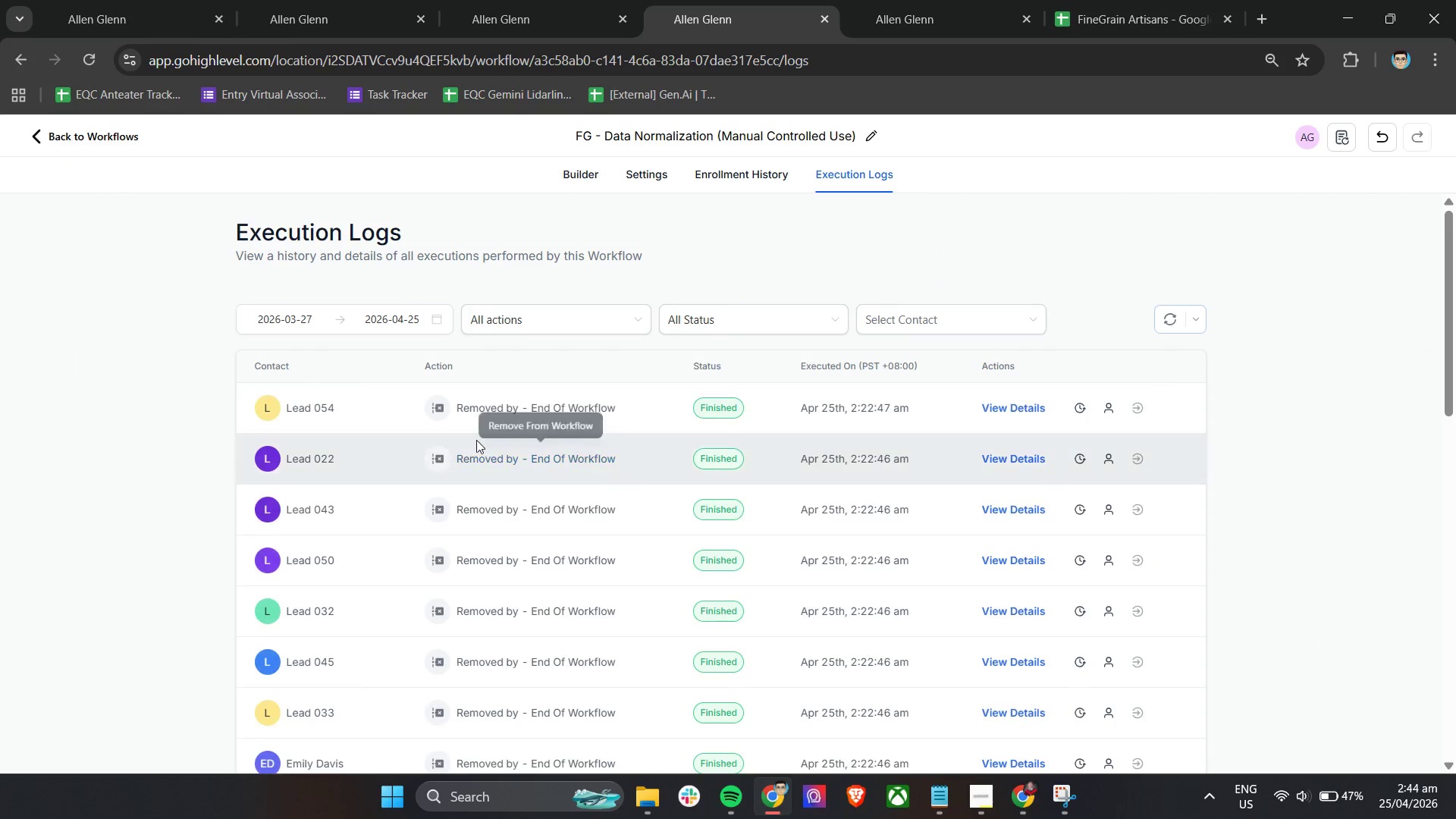 
left_click([587, 171])
 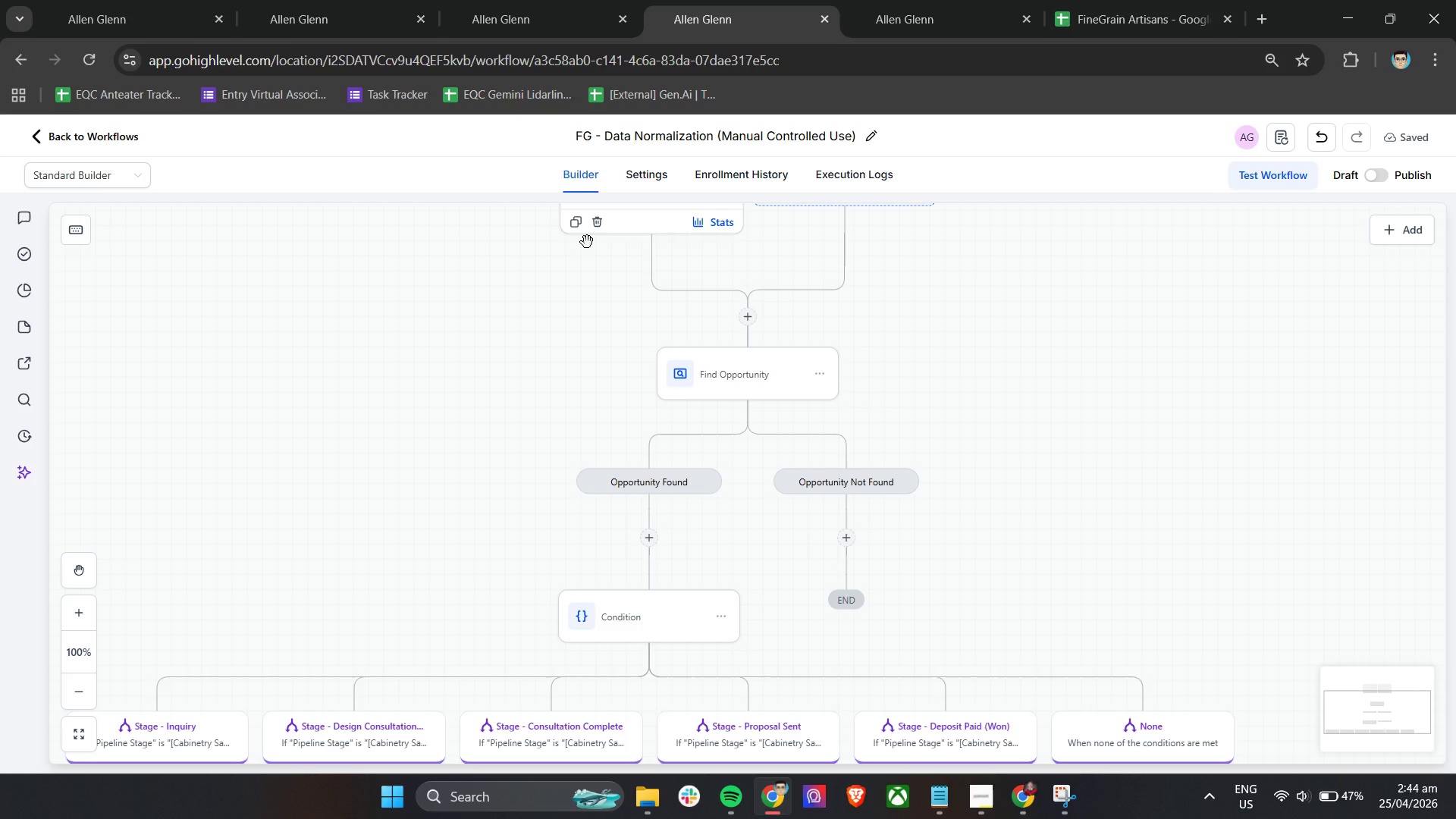 
wait(12.75)
 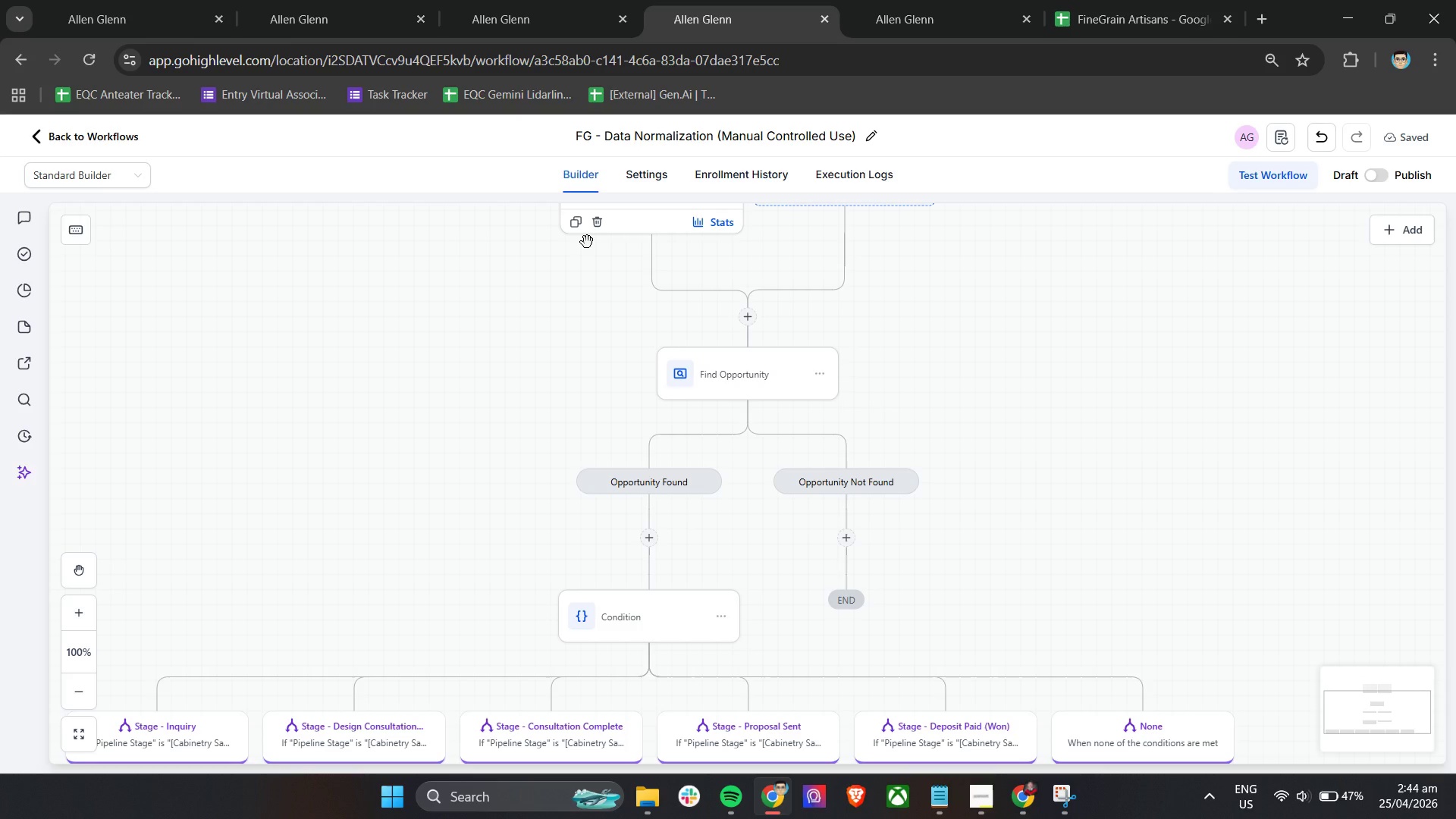 
scroll: coordinate [1011, 479], scroll_direction: down, amount: 8.0
 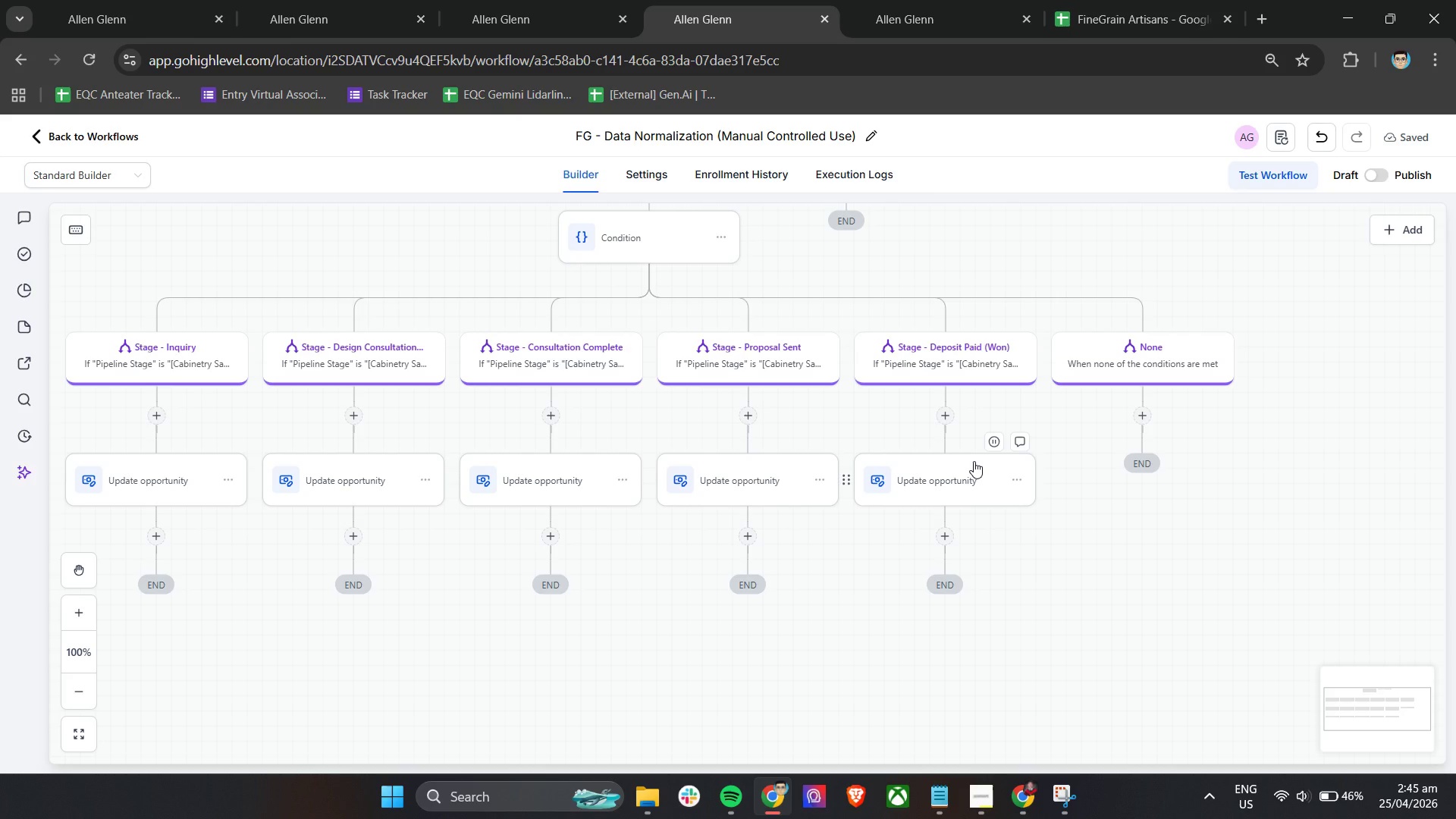 
wait(41.02)
 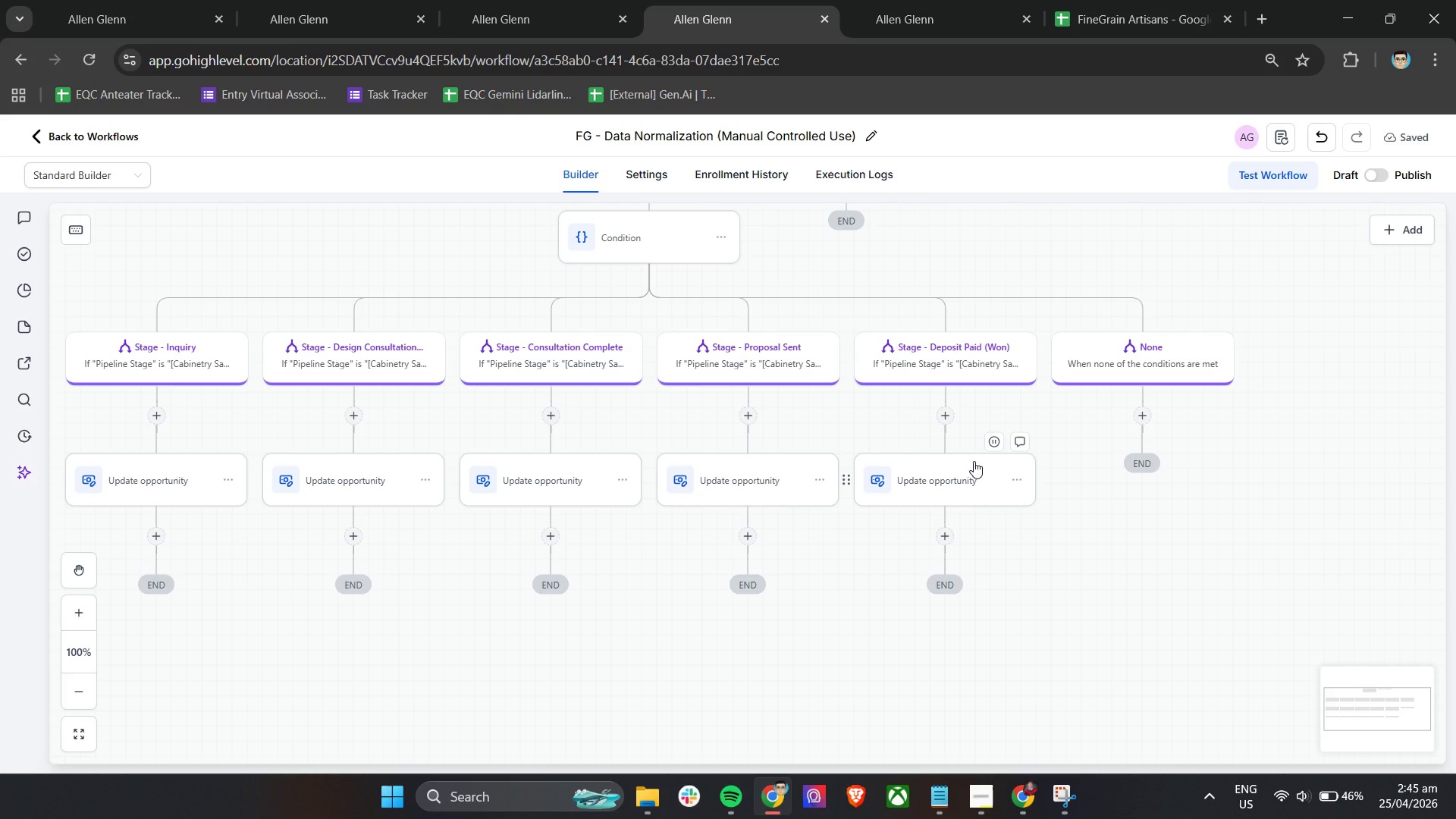 
hold_key(key=ShiftLeft, duration=1.02)
scroll: coordinate [538, 636], scroll_direction: up, amount: 6.0
 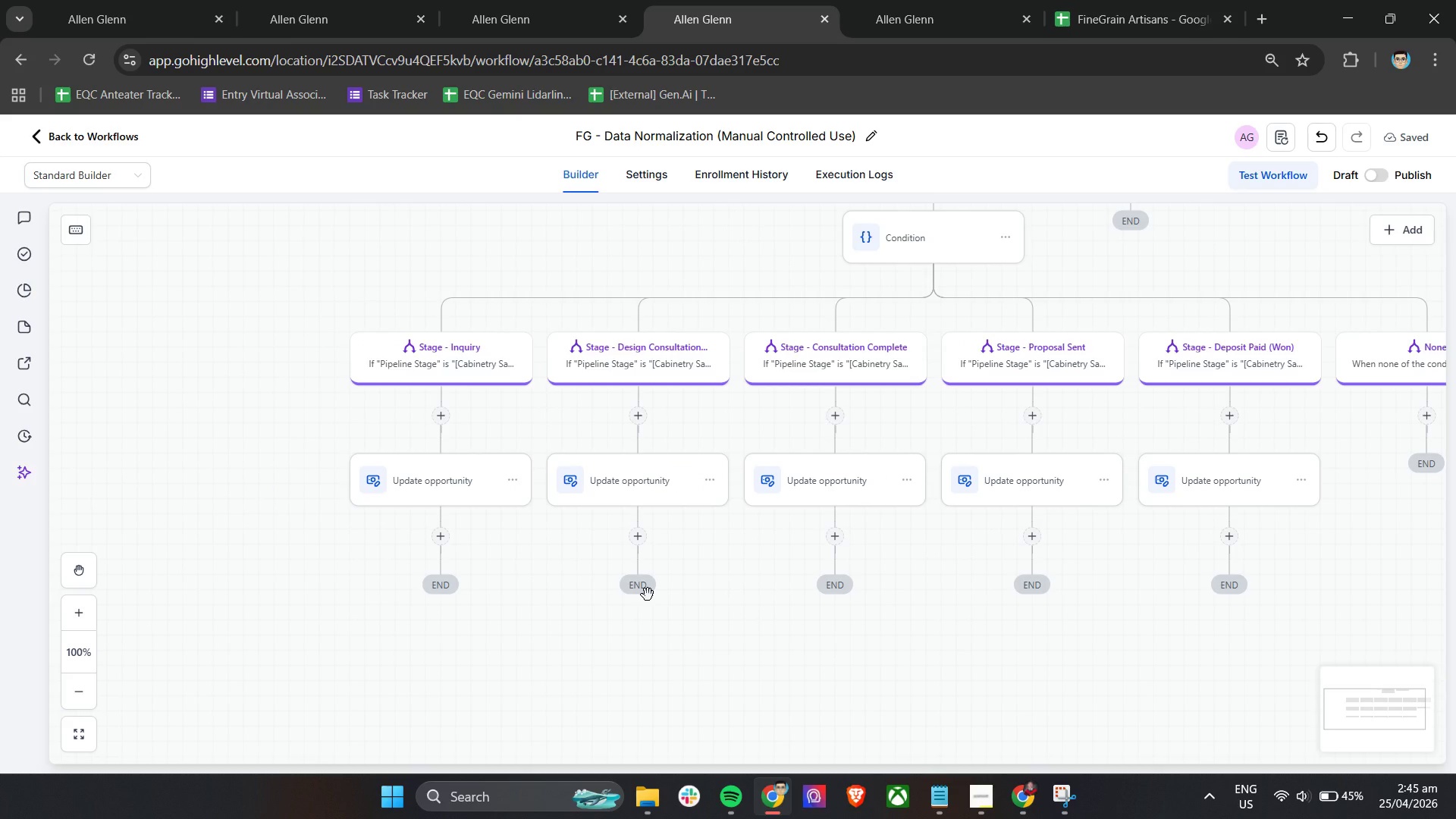 
wait(13.3)
 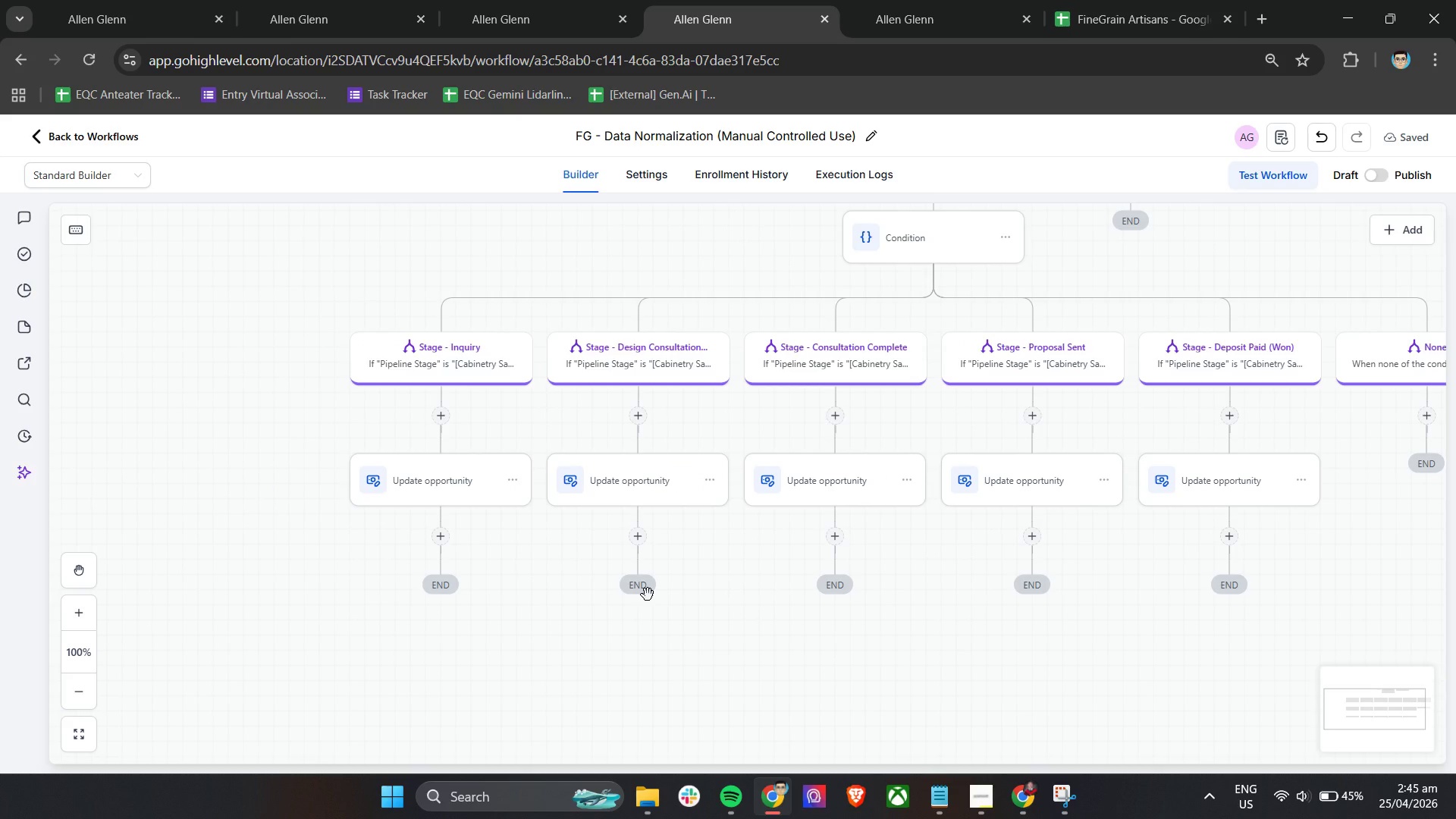 
scroll: coordinate [982, 554], scroll_direction: up, amount: 11.0
 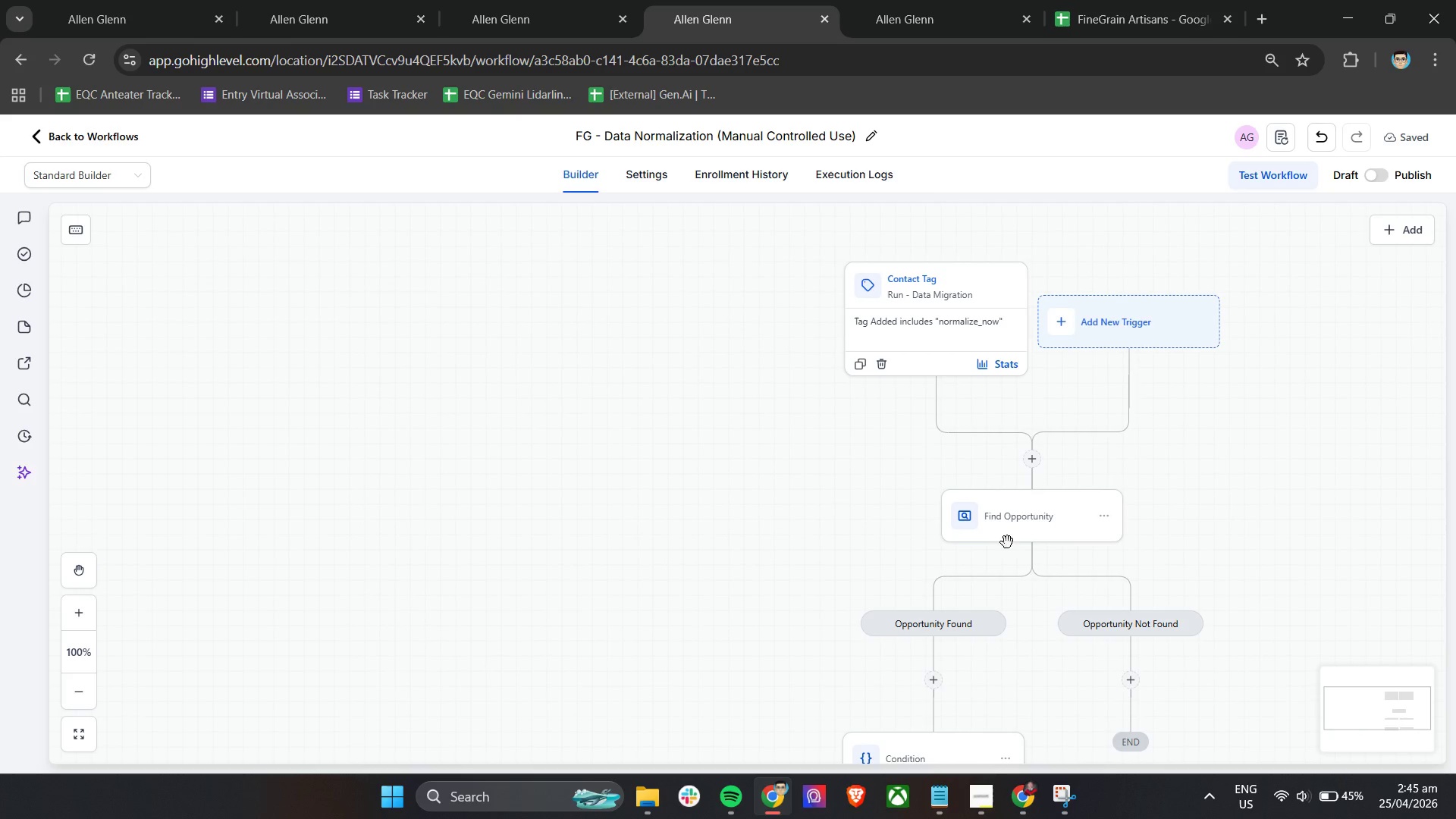 
left_click([1007, 542])
 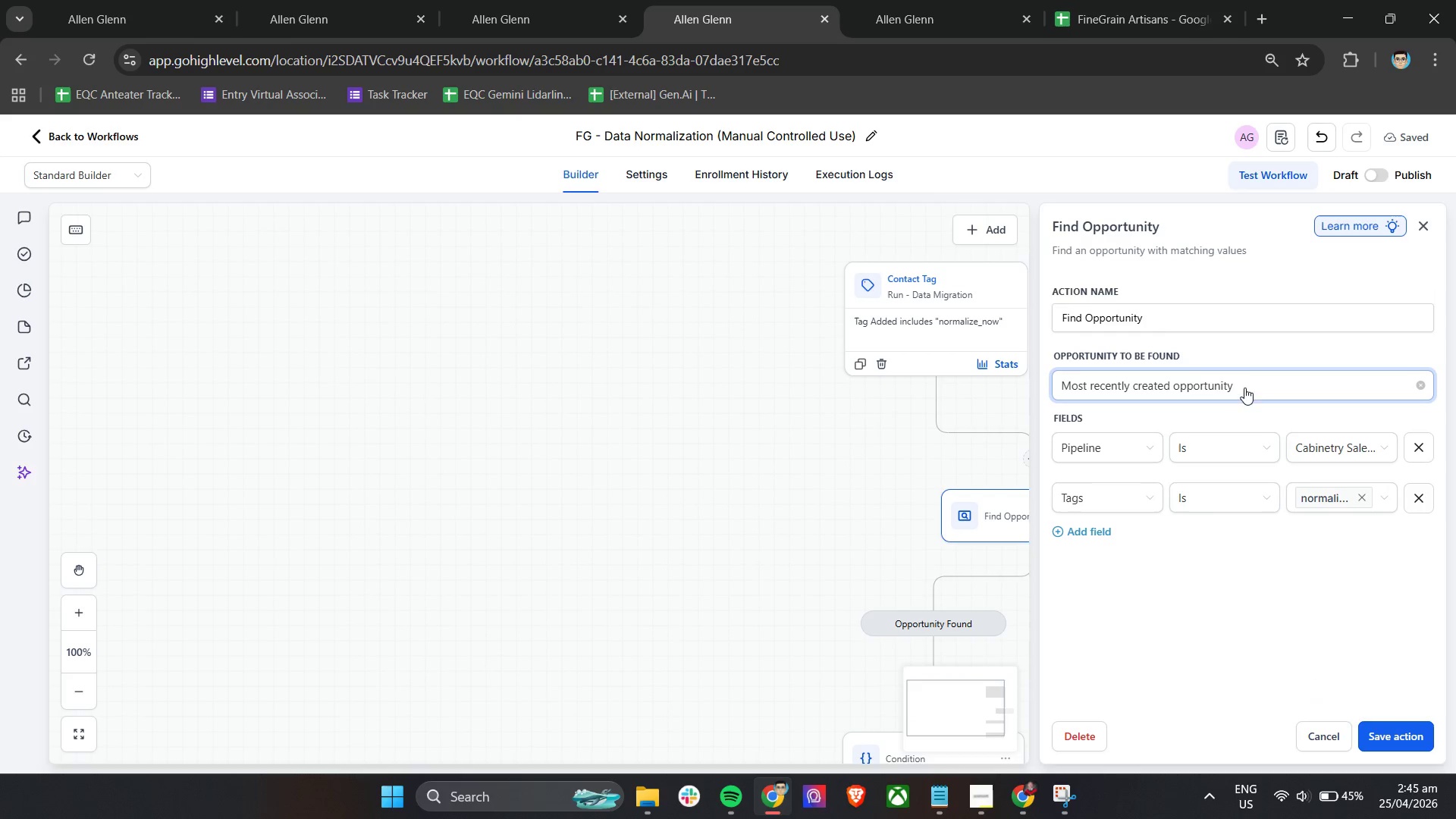 
double_click([1223, 310])
 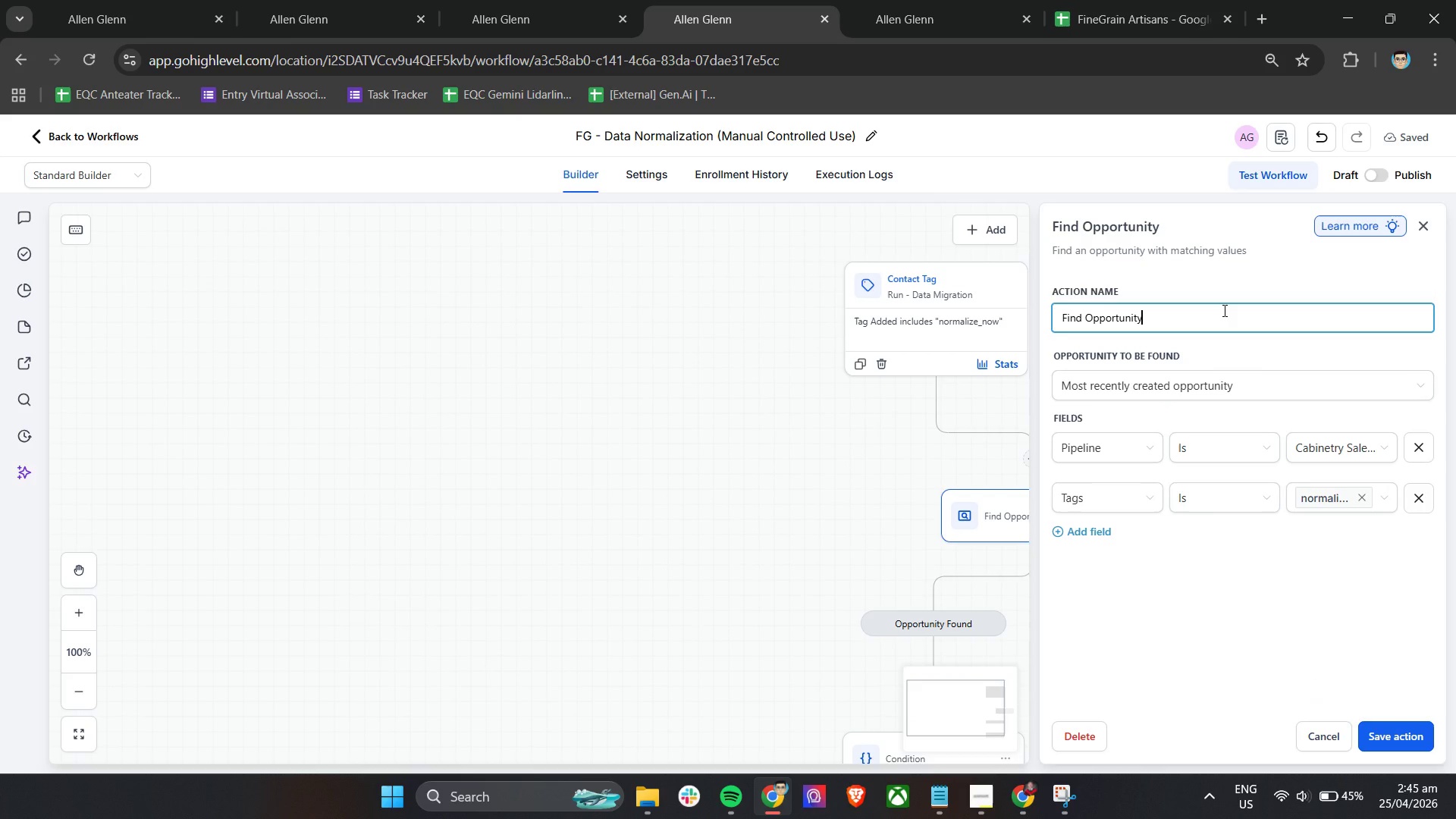 
key(Control+A)
 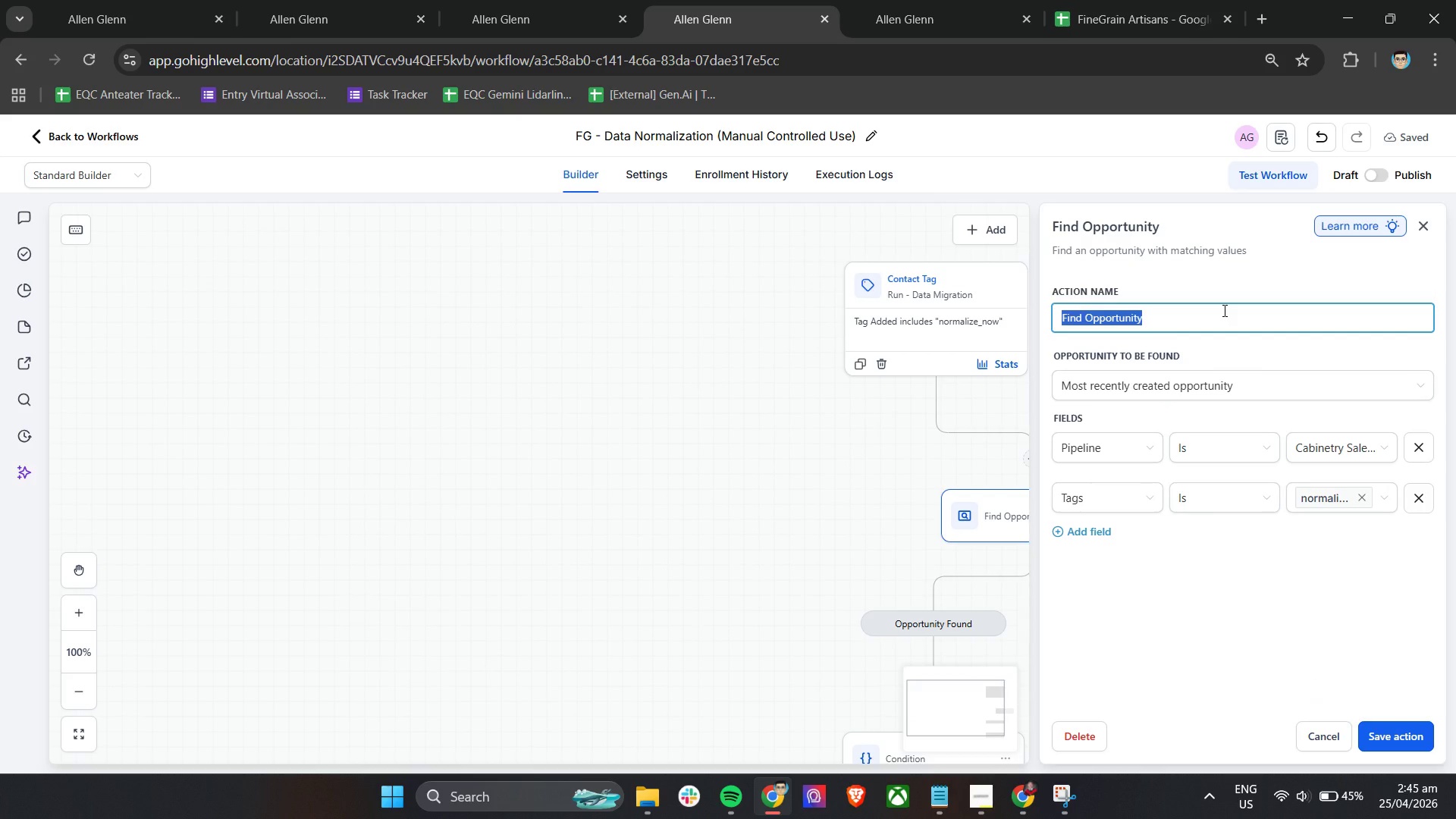 
key(Shift+F)
 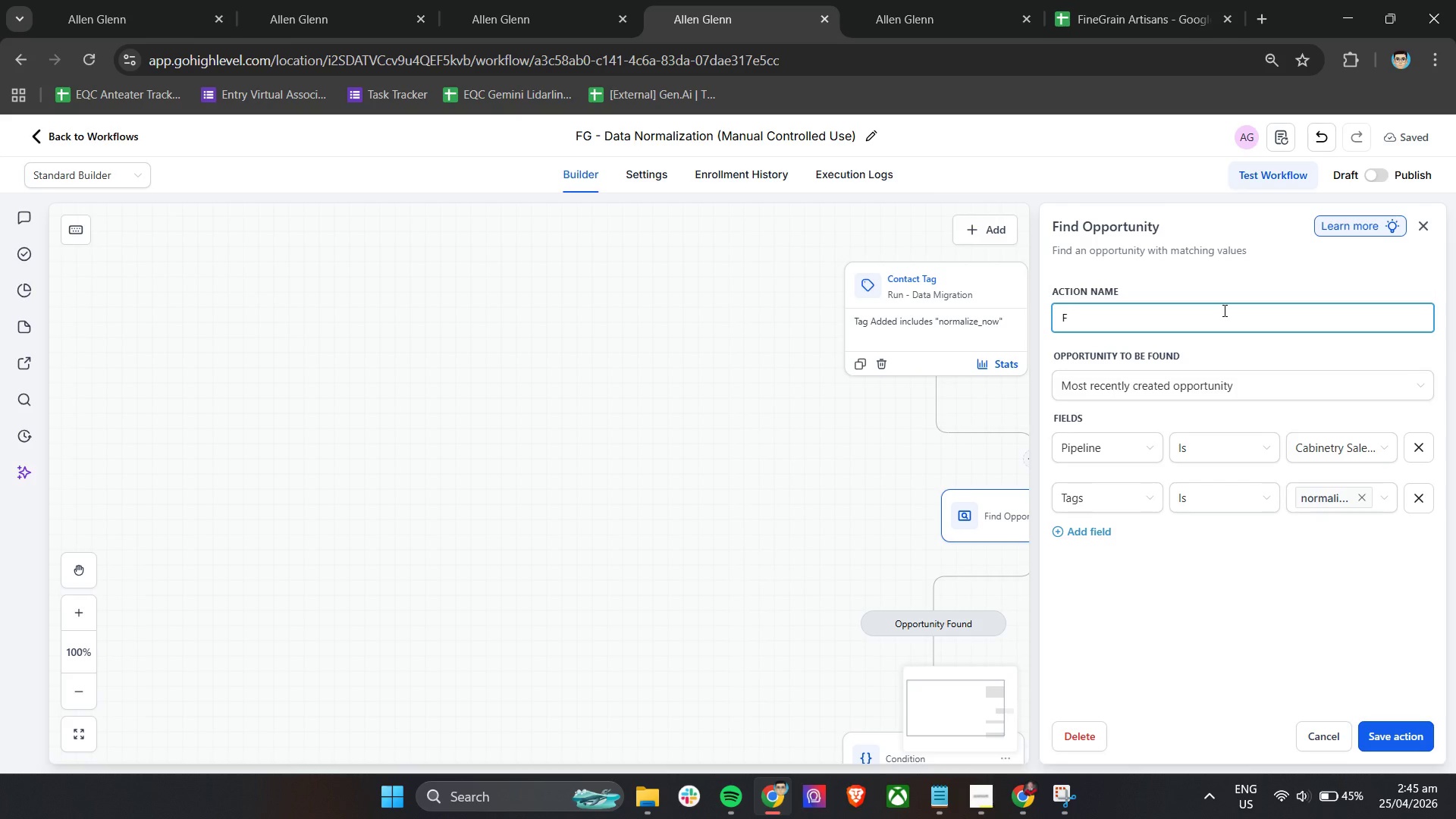 
key(Control+Z)
 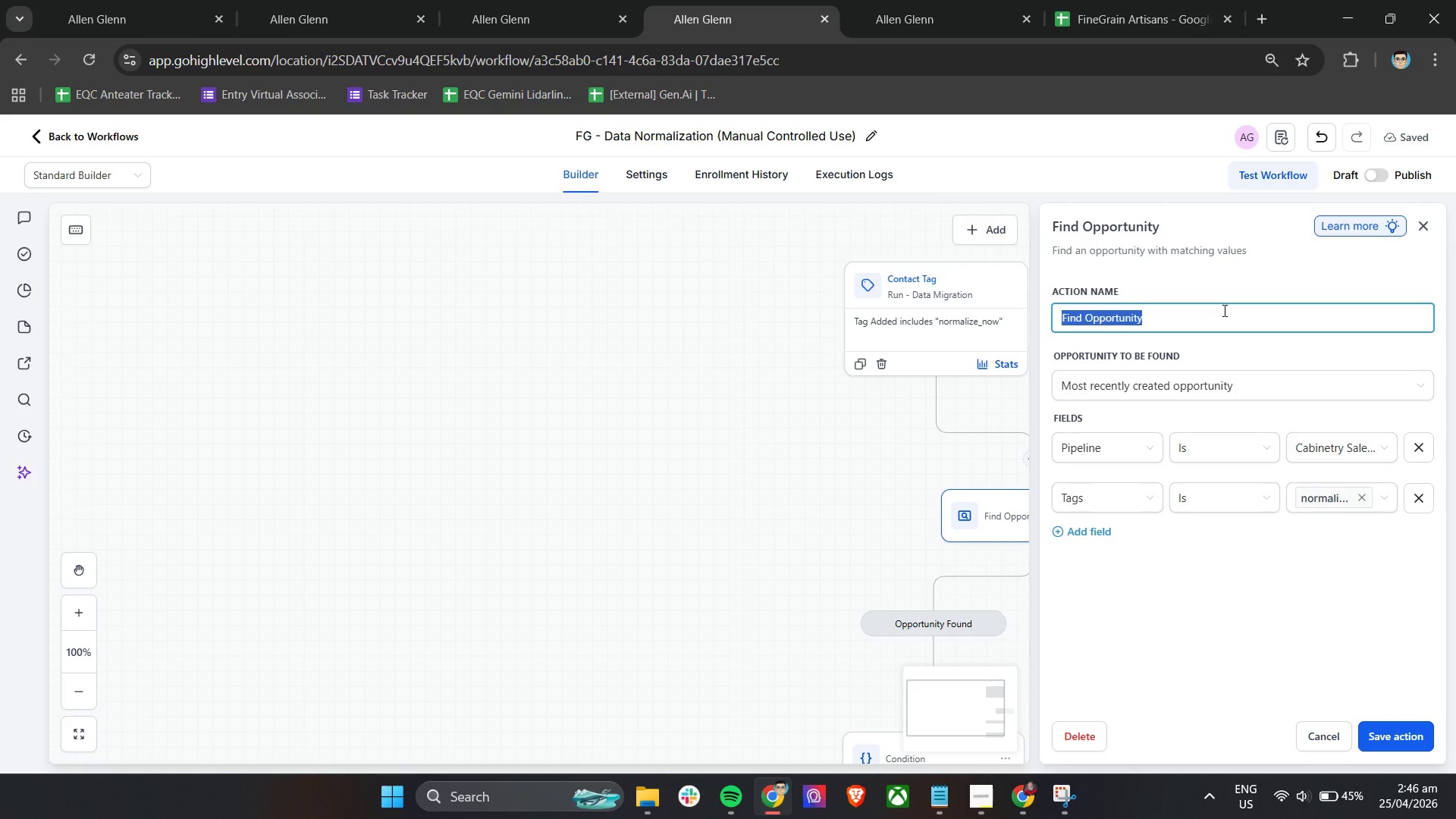 
key(ArrowRight)
 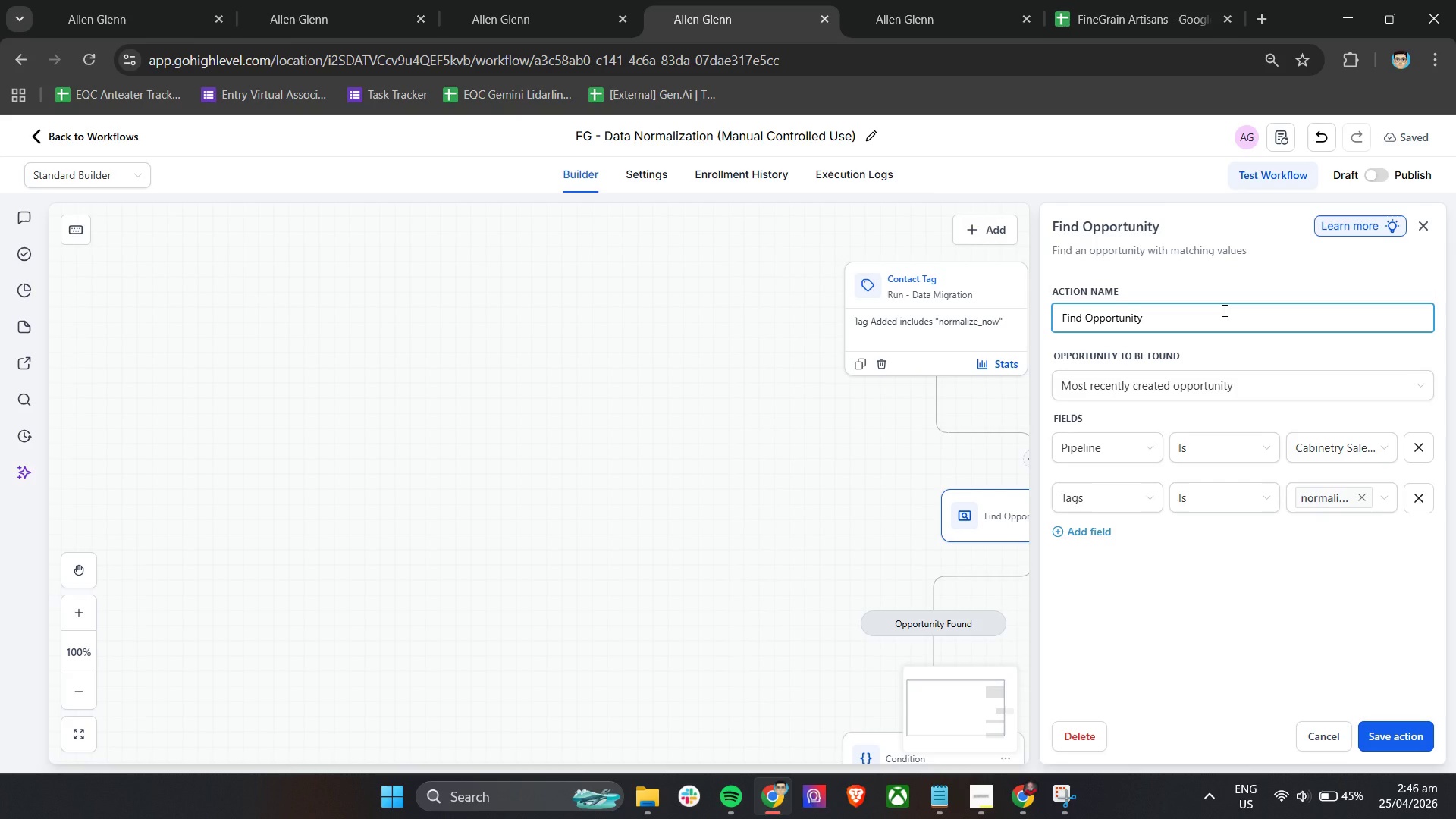 
type( - Targer)
key(Backspace)
type(t Record (ca)
 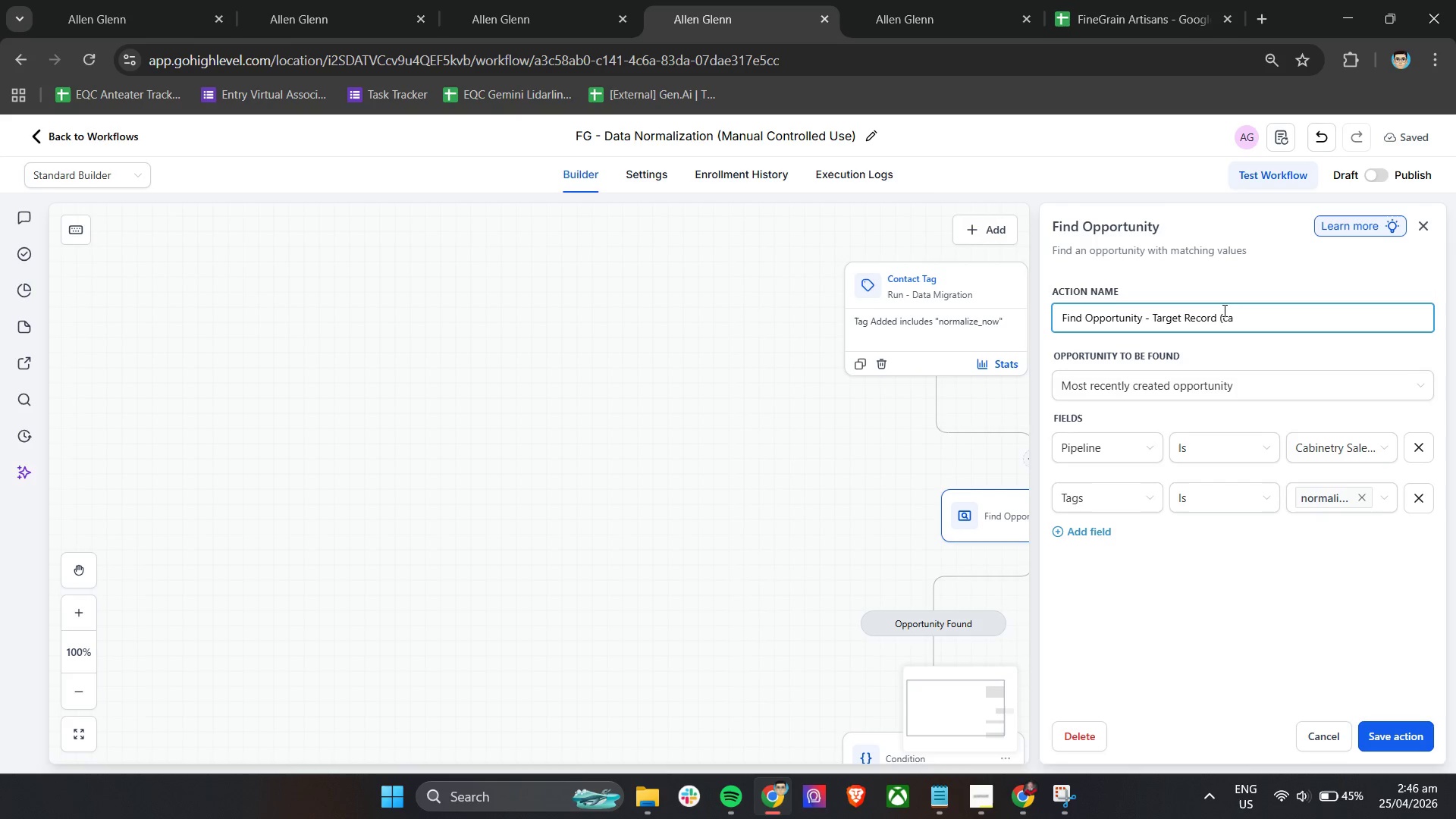 
key(Backspace)
key(Backspace)
type(Cabinetry Pipeline)
 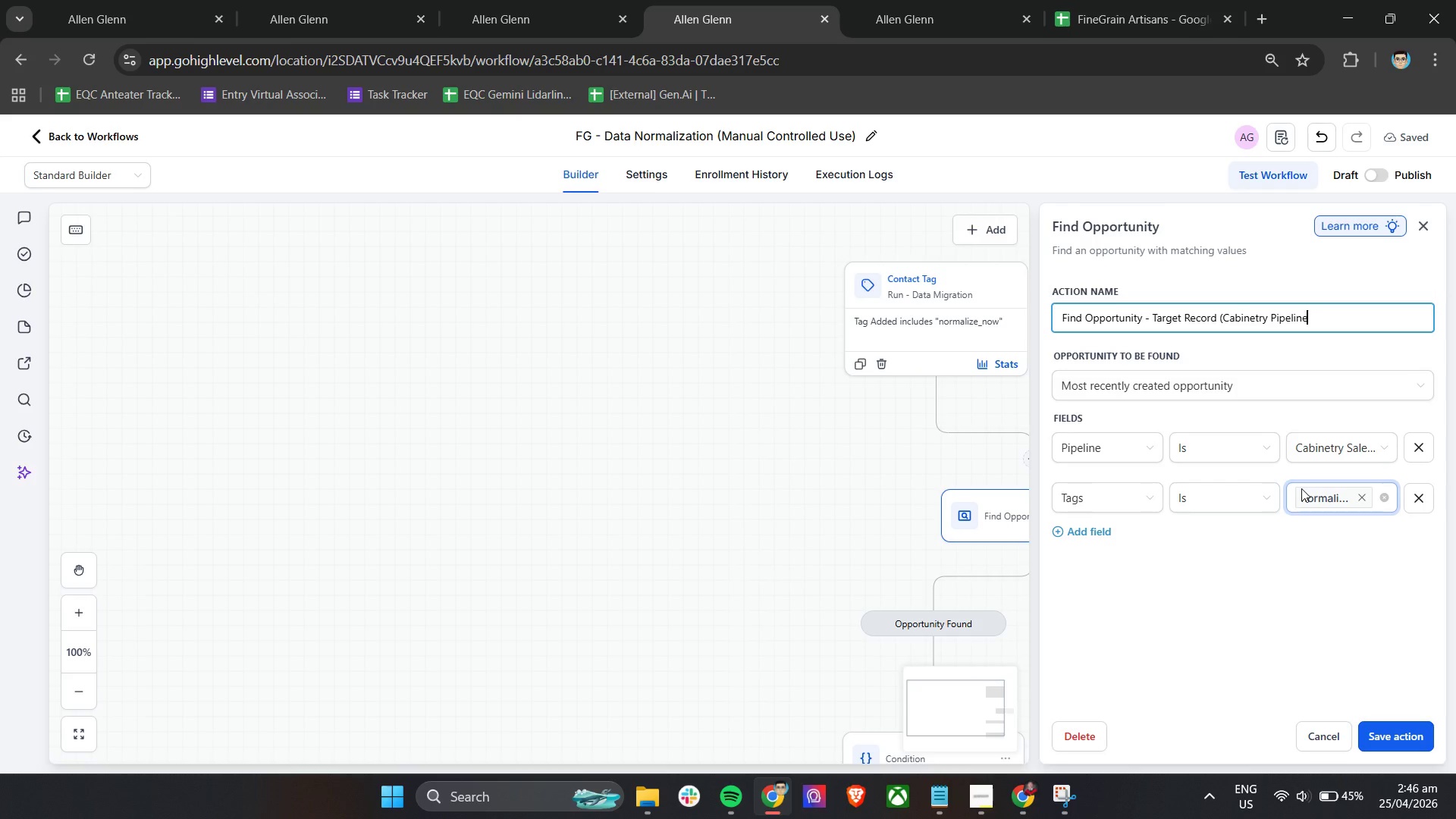 
key(Shift+0)
 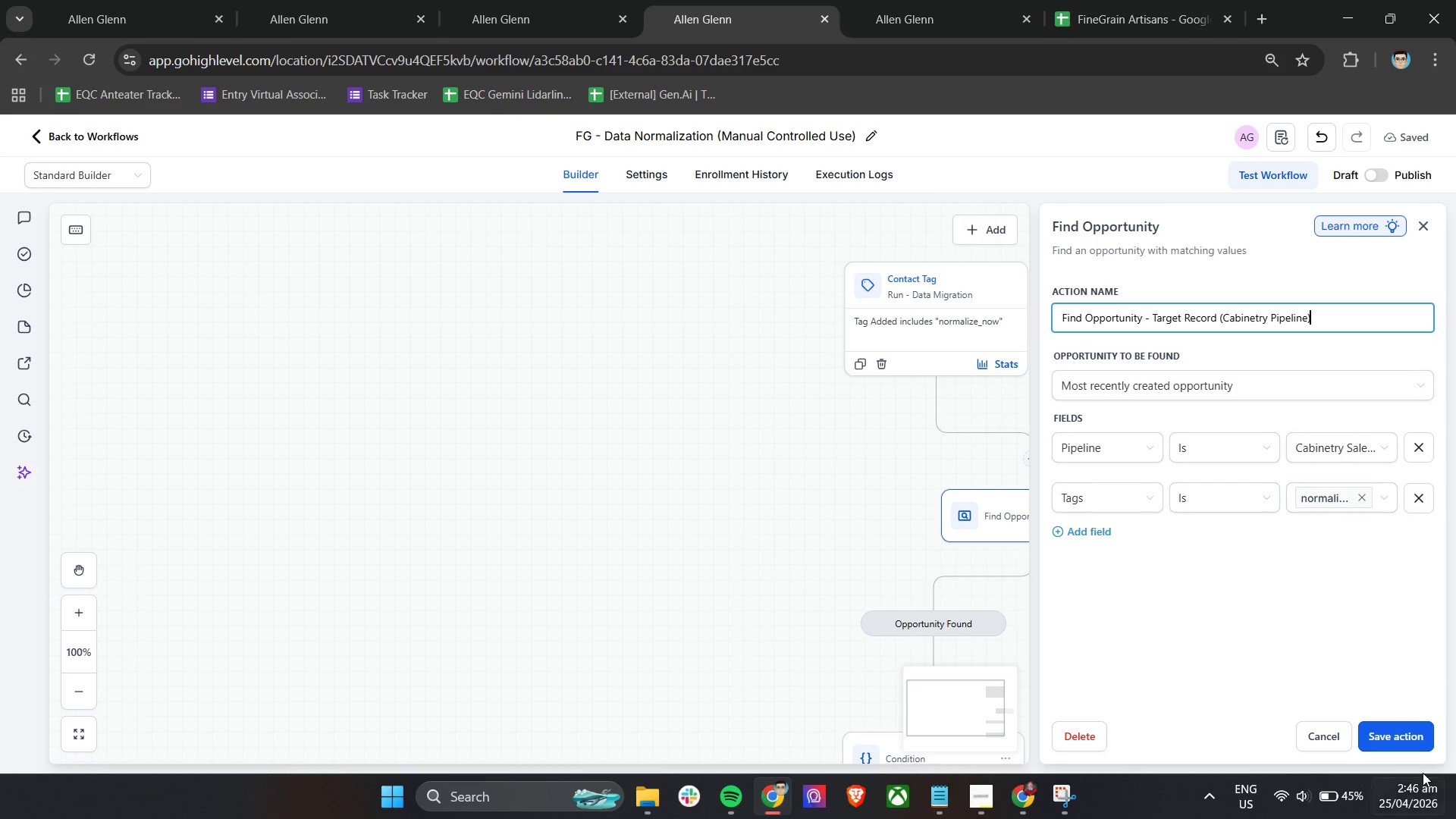 
left_click([1386, 733])
 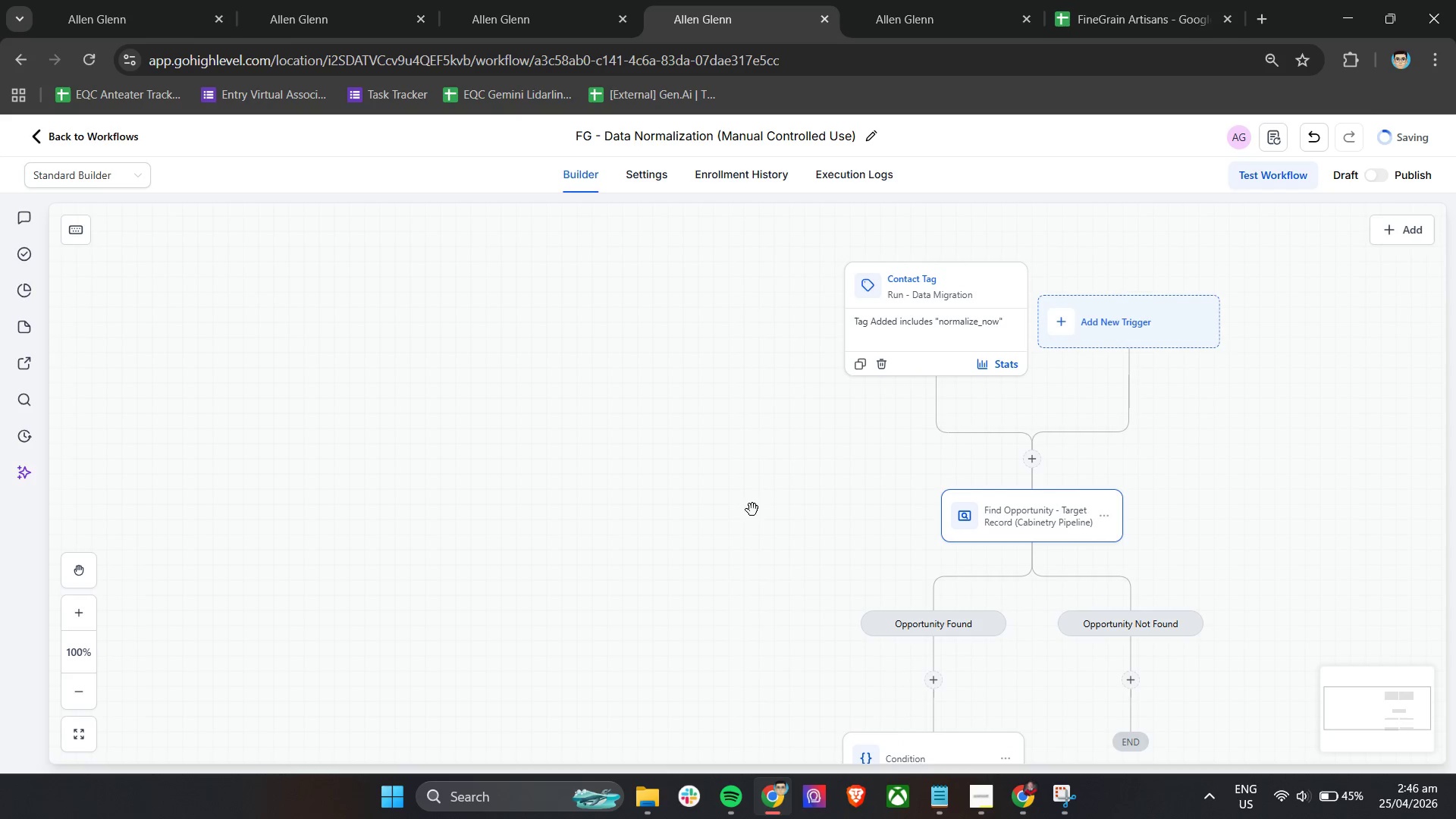 
scroll: coordinate [772, 483], scroll_direction: down, amount: 6.0
 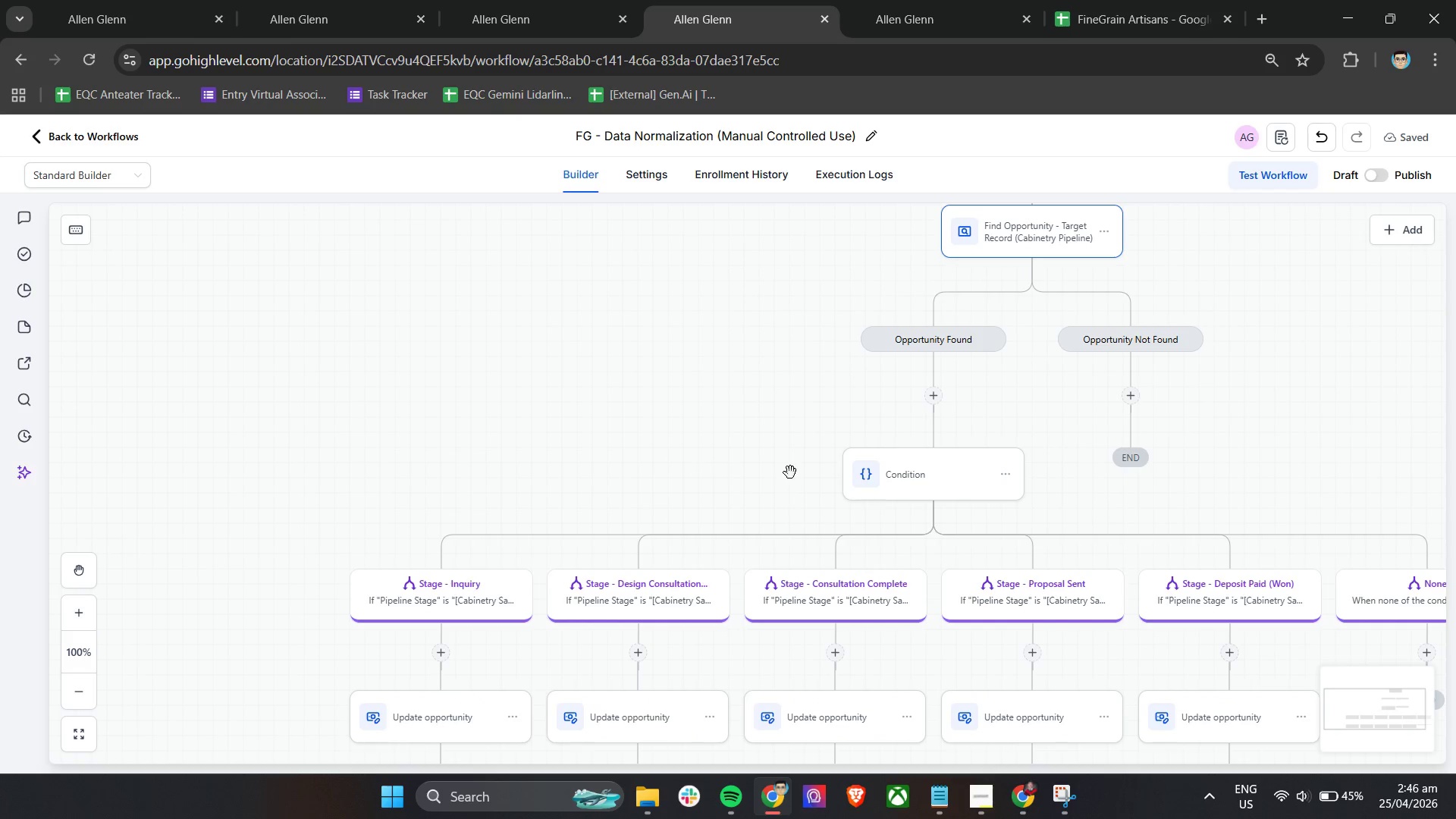 
mouse_move([891, 472])
 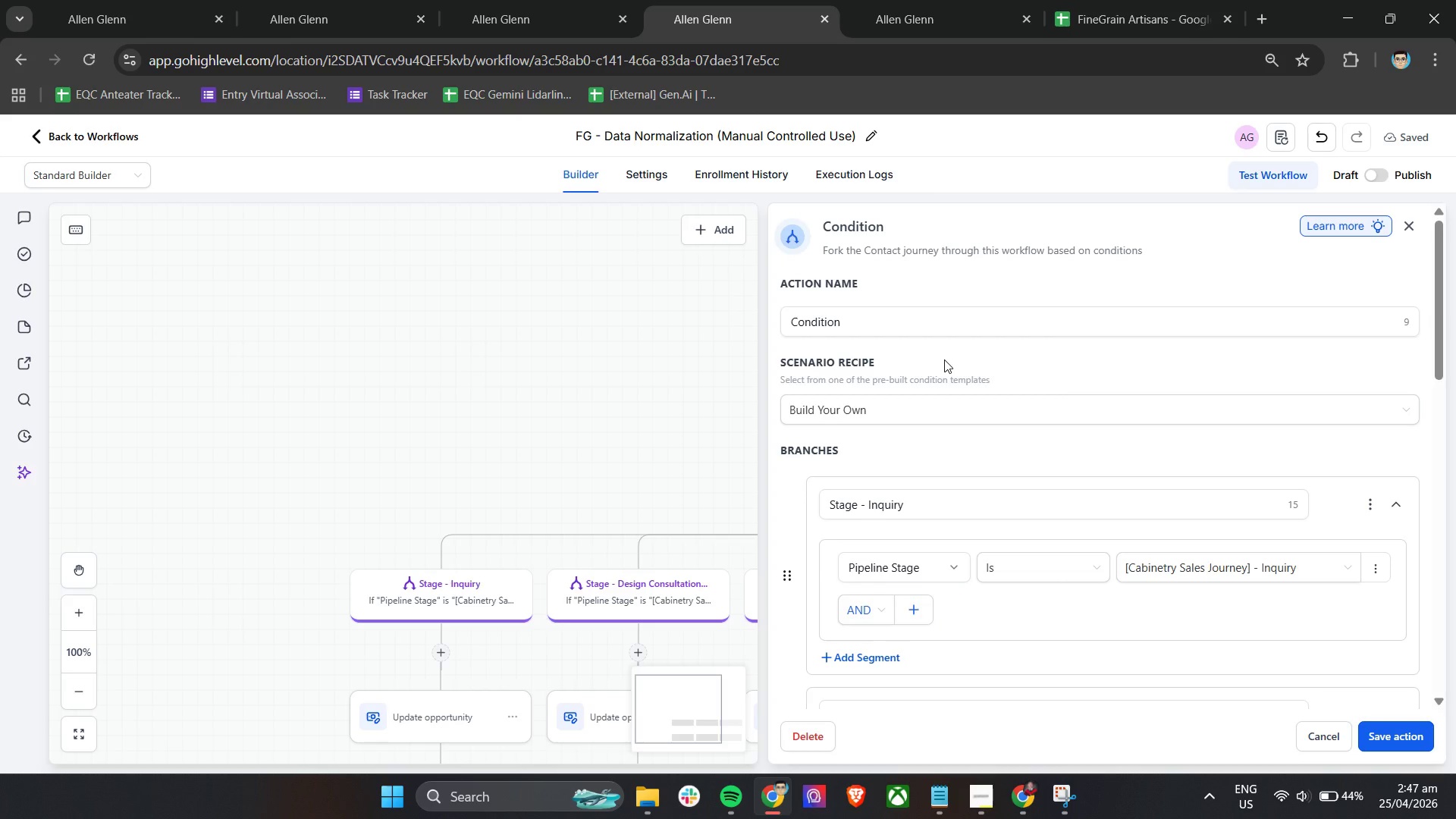 
wait(42.53)
 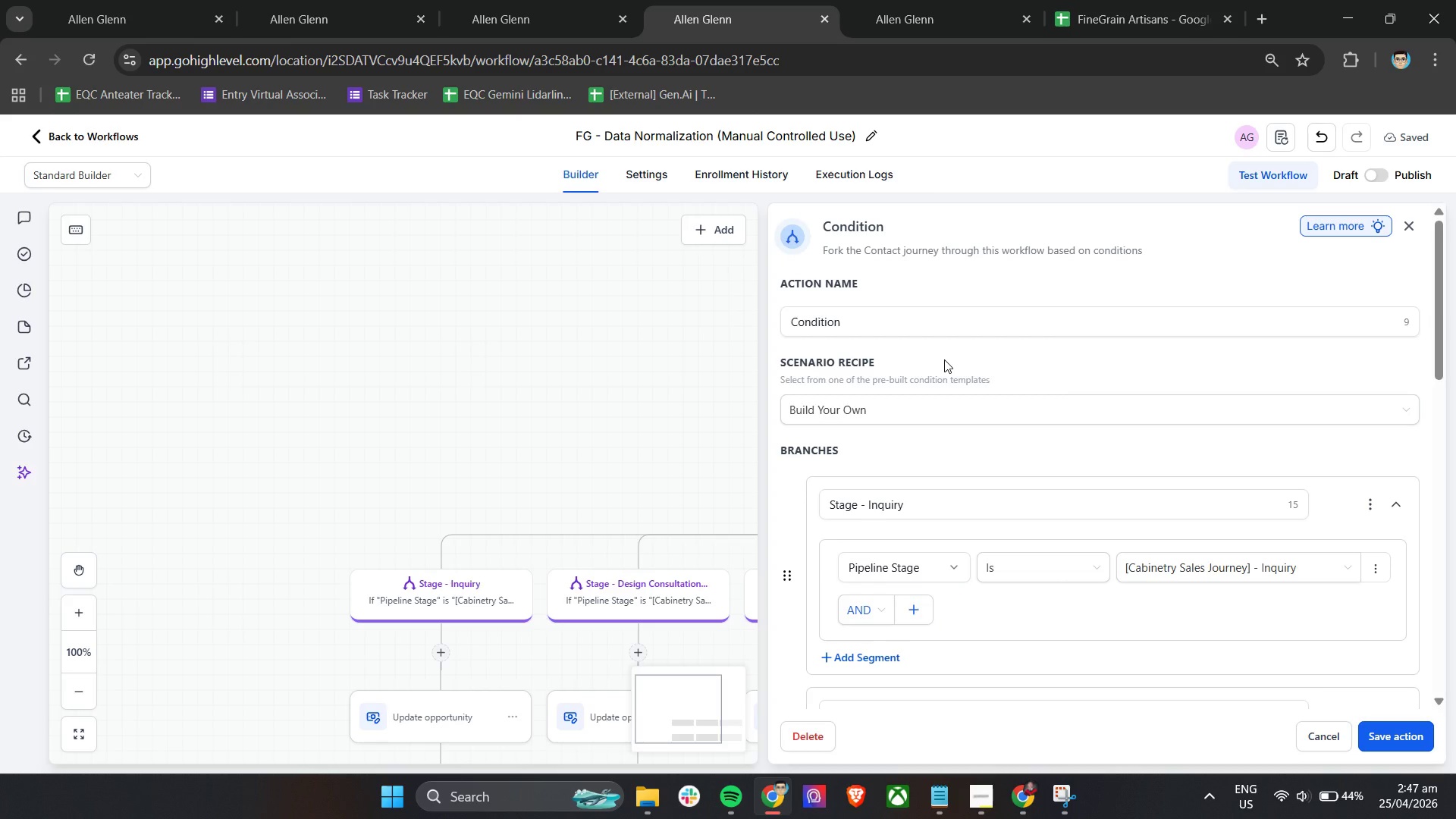 
left_click_drag(start_coordinate=[899, 319], to_coordinate=[758, 329])
 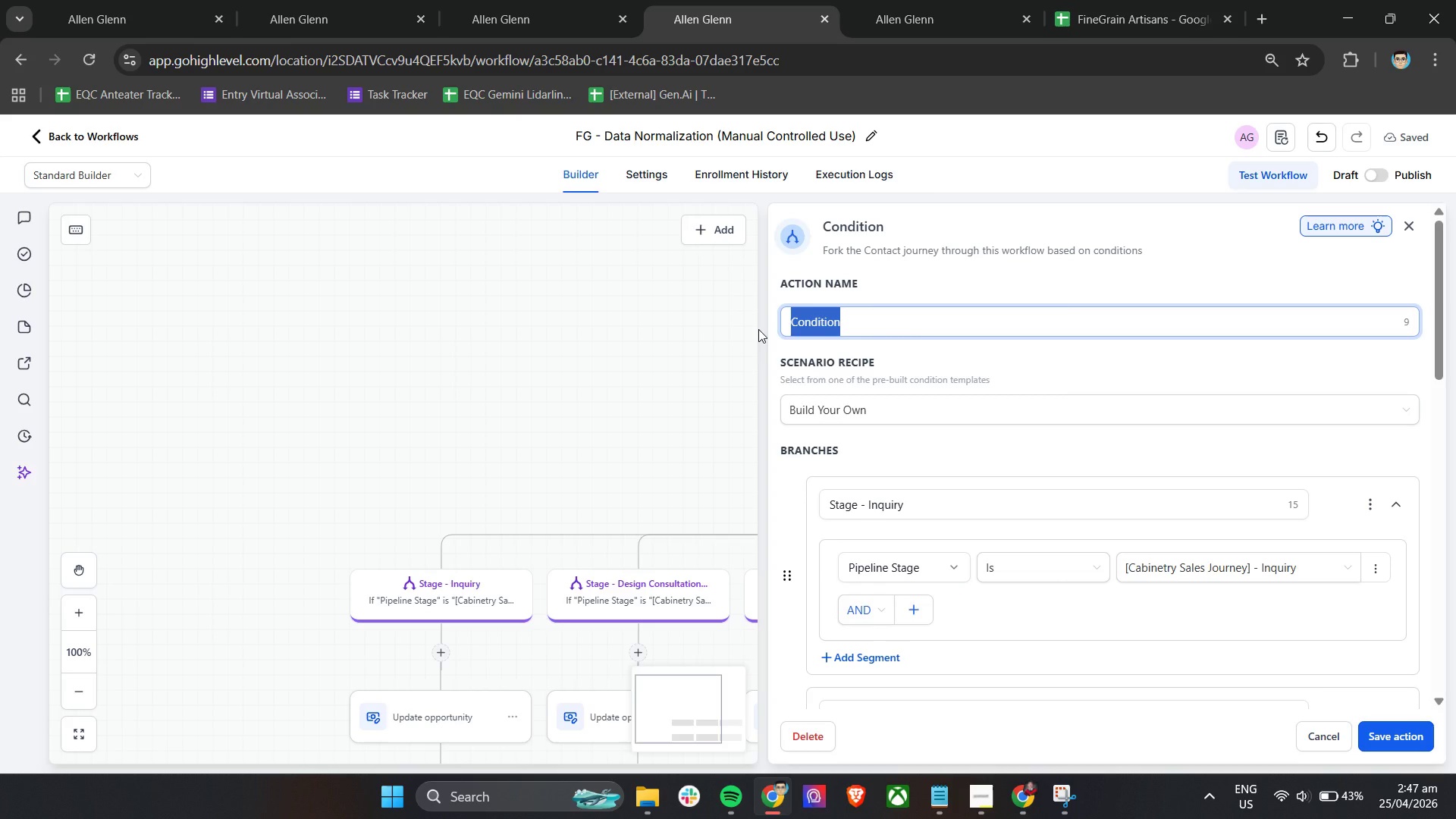 
type(Route )
 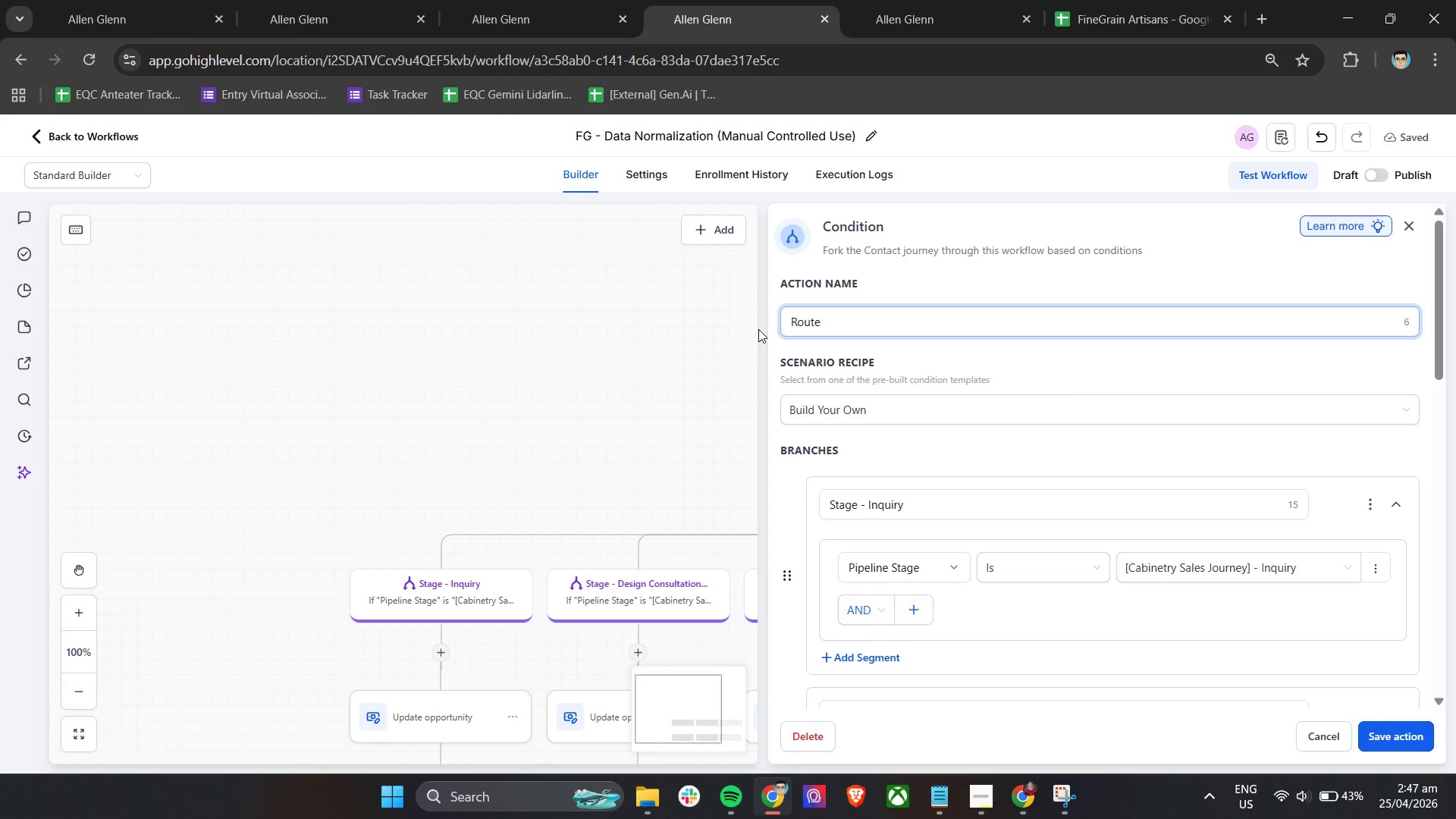 
hold_key(key=B, duration=0.31)
 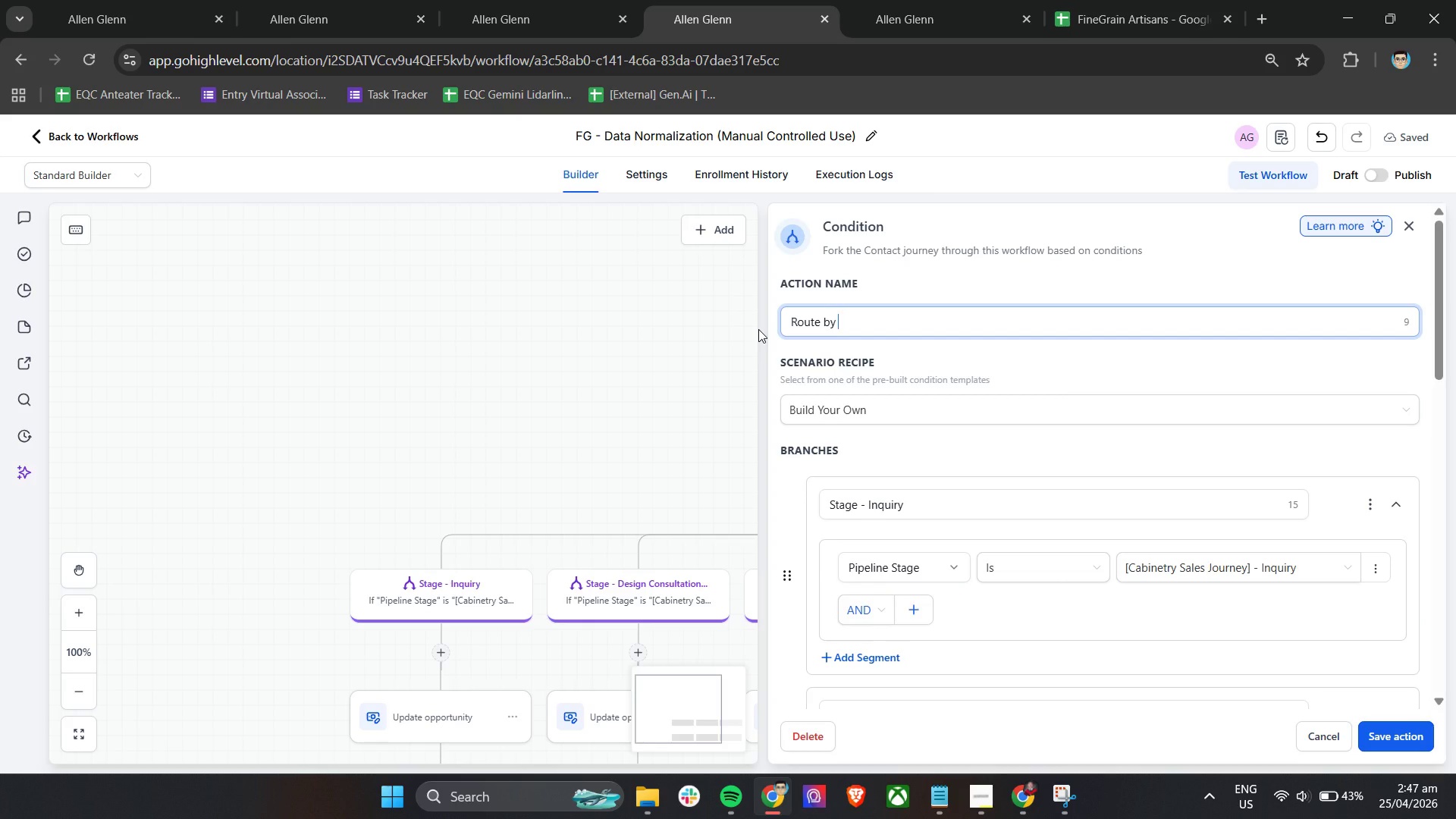 
type(y Pipeline st)
key(Backspace)
key(Backspace)
type(Stage)
 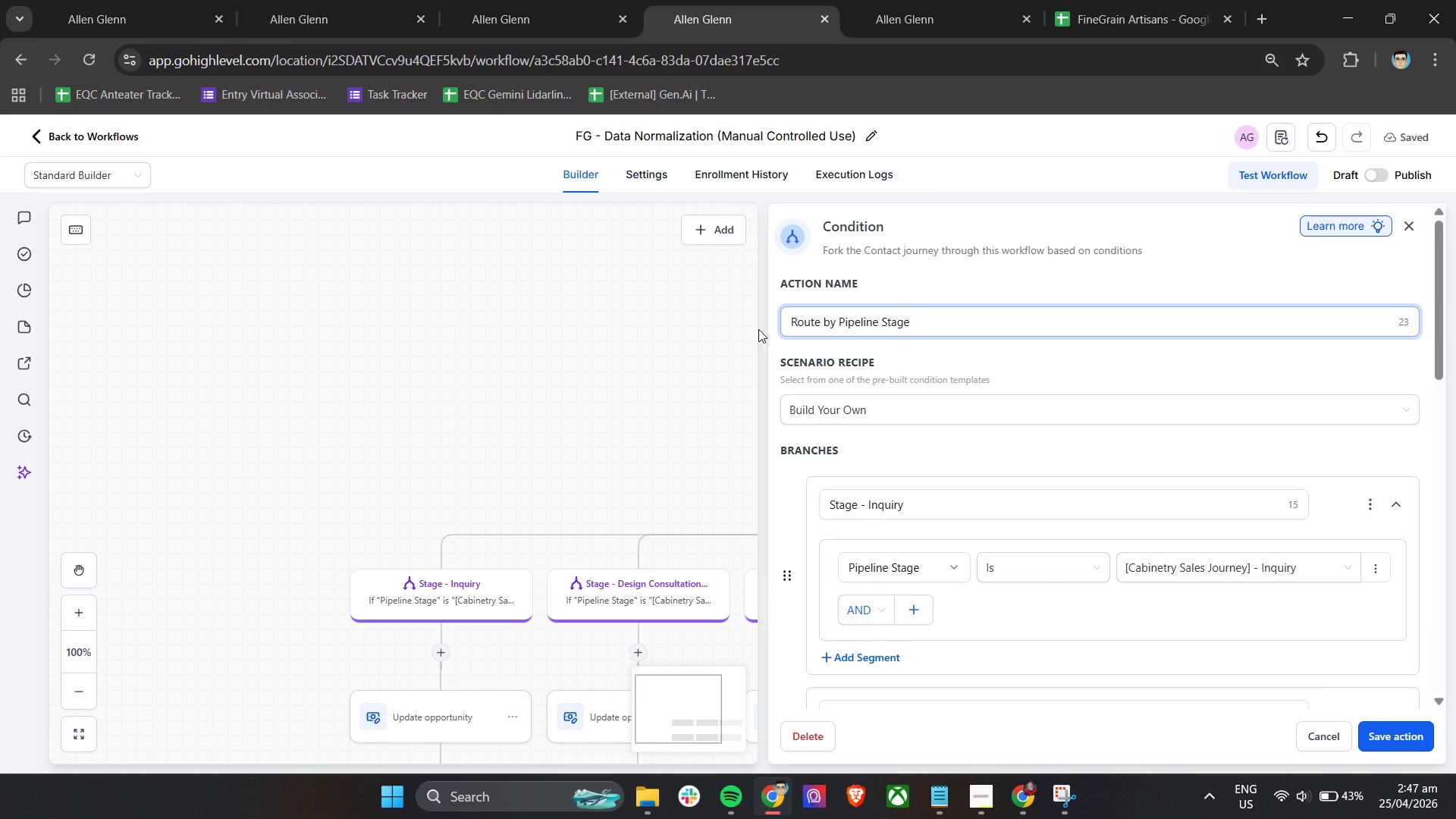 
left_click([1395, 742])
 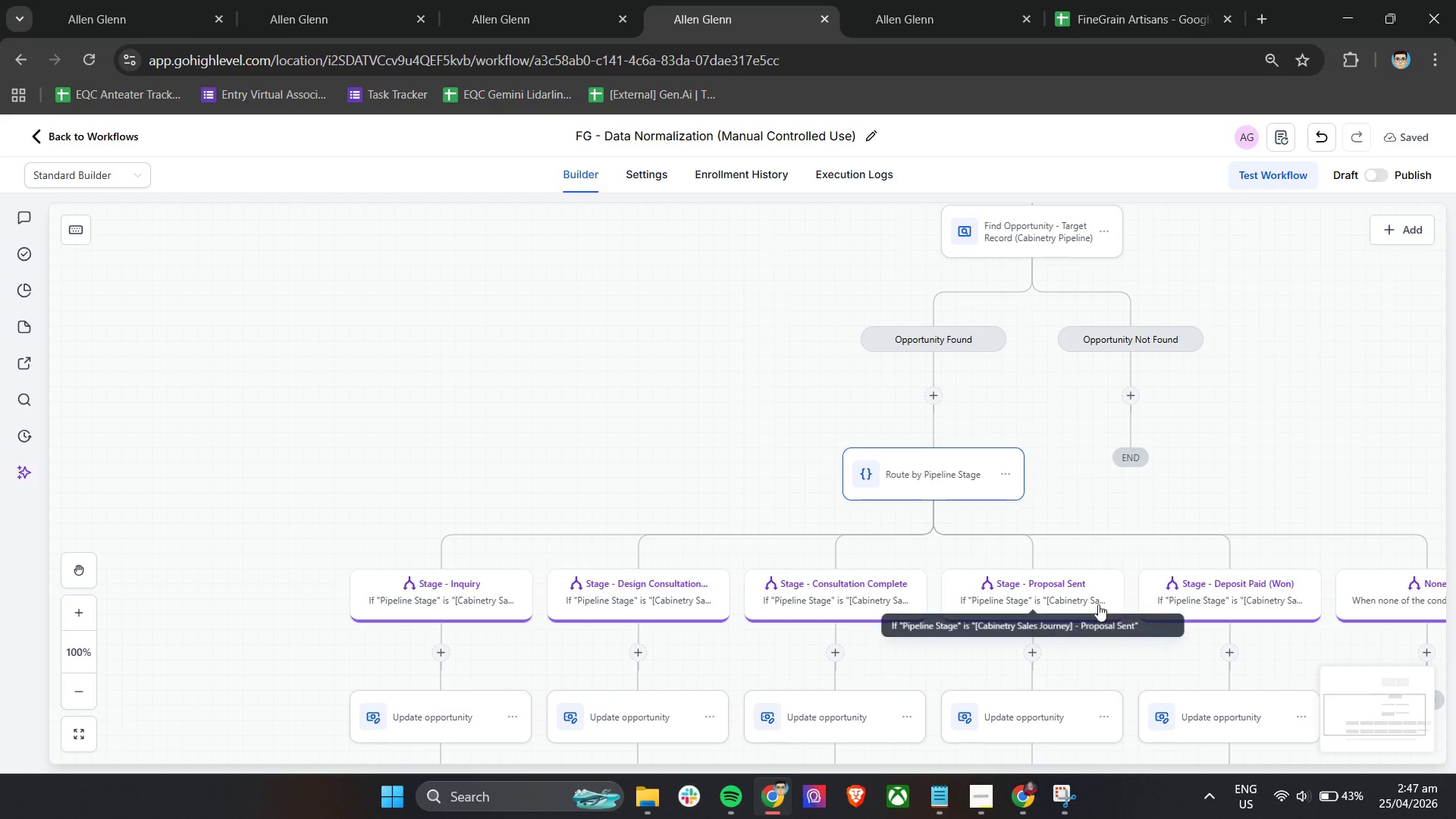 
scroll: coordinate [1170, 634], scroll_direction: up, amount: 2.0
 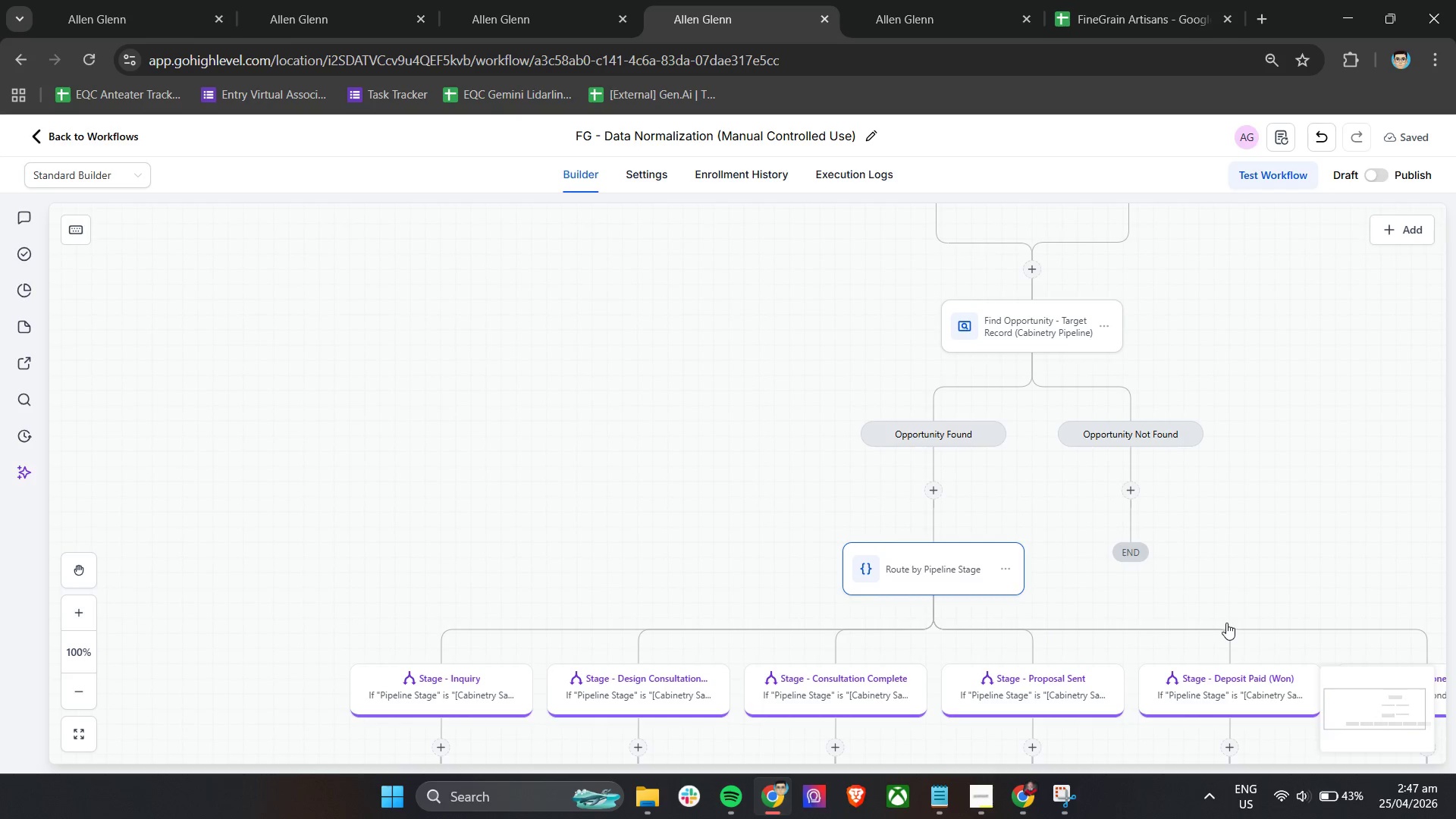 
scroll: coordinate [489, 577], scroll_direction: down, amount: 6.0
 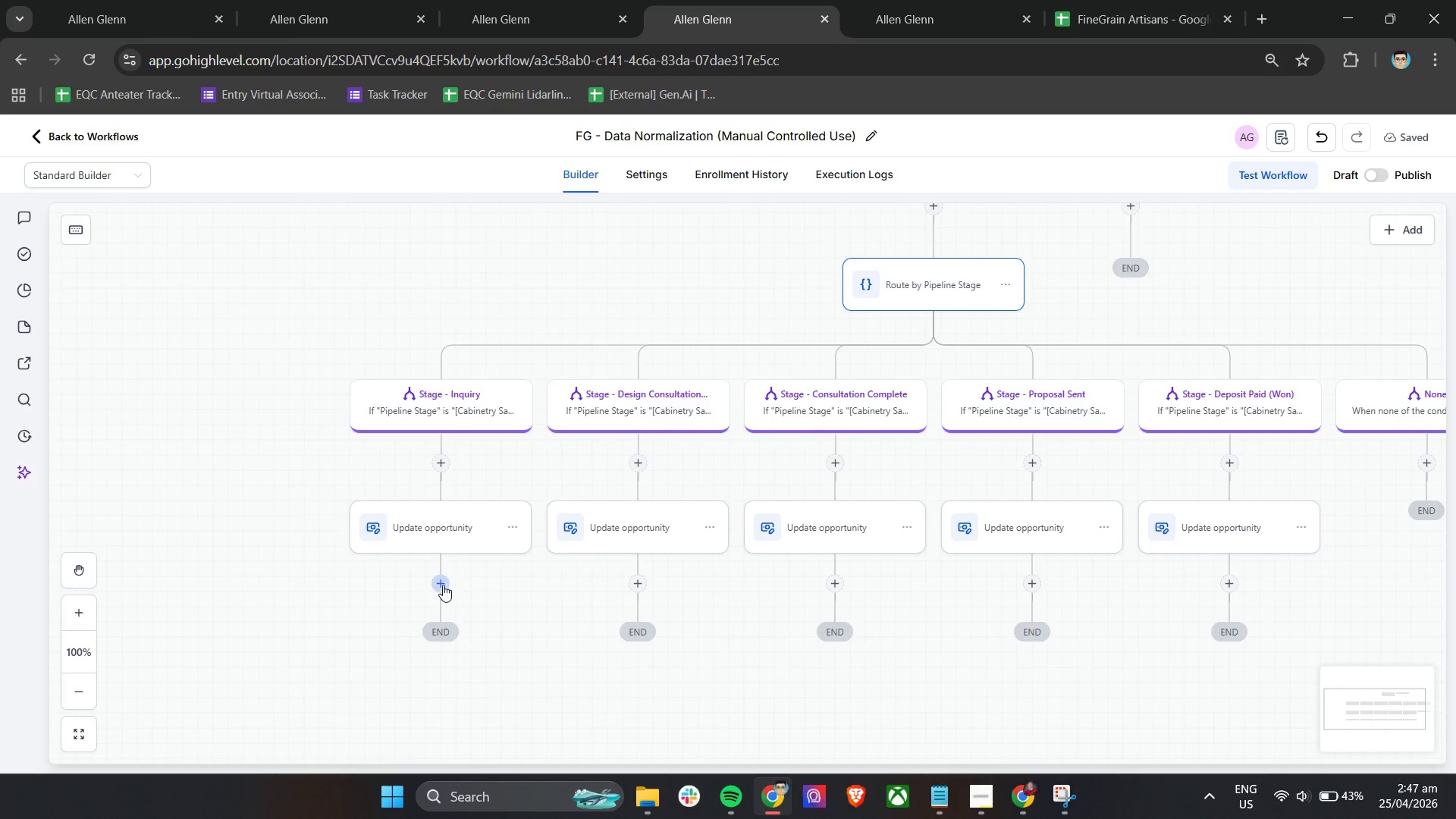 
left_click([443, 585])
 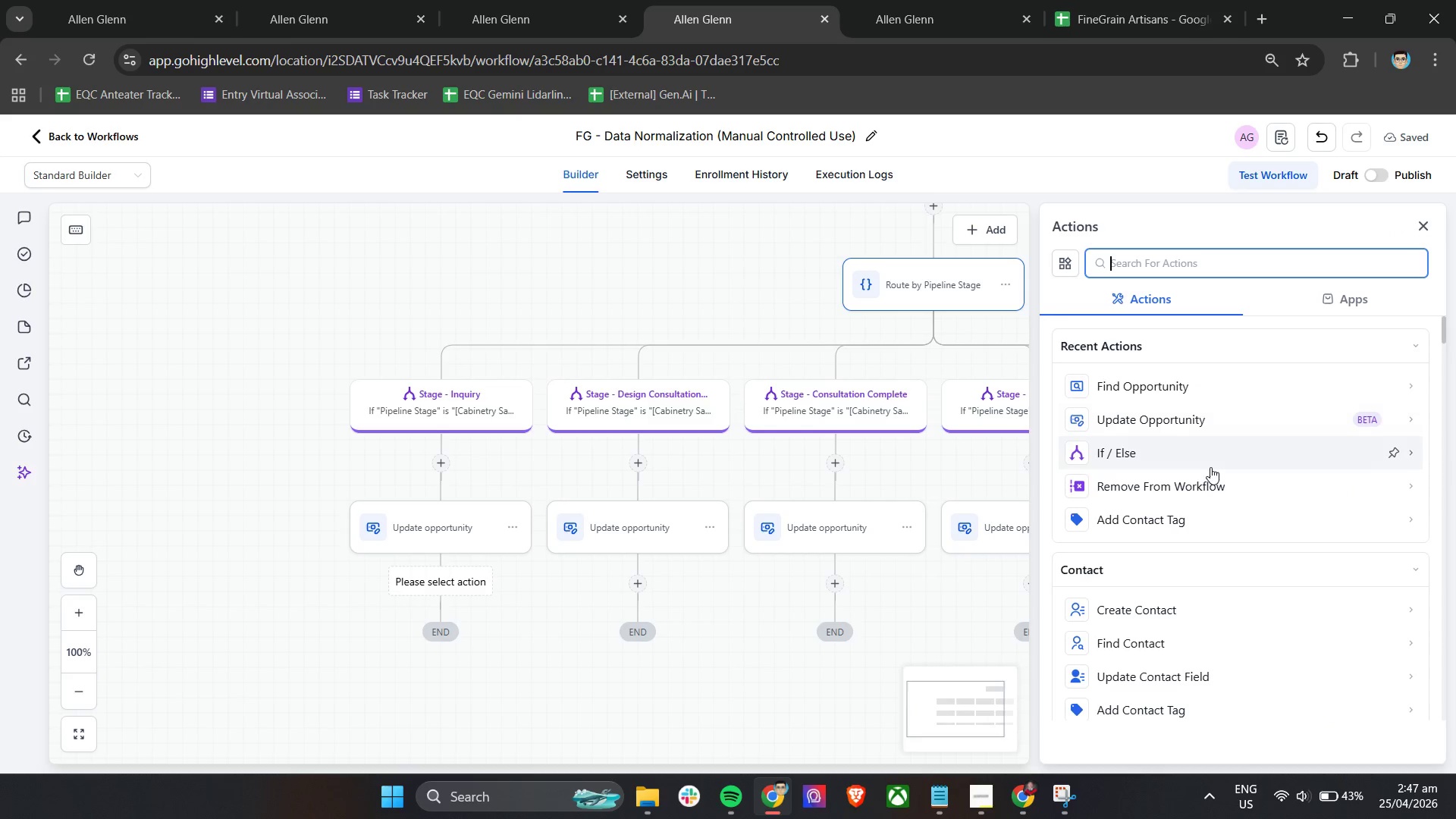 
type(re)
 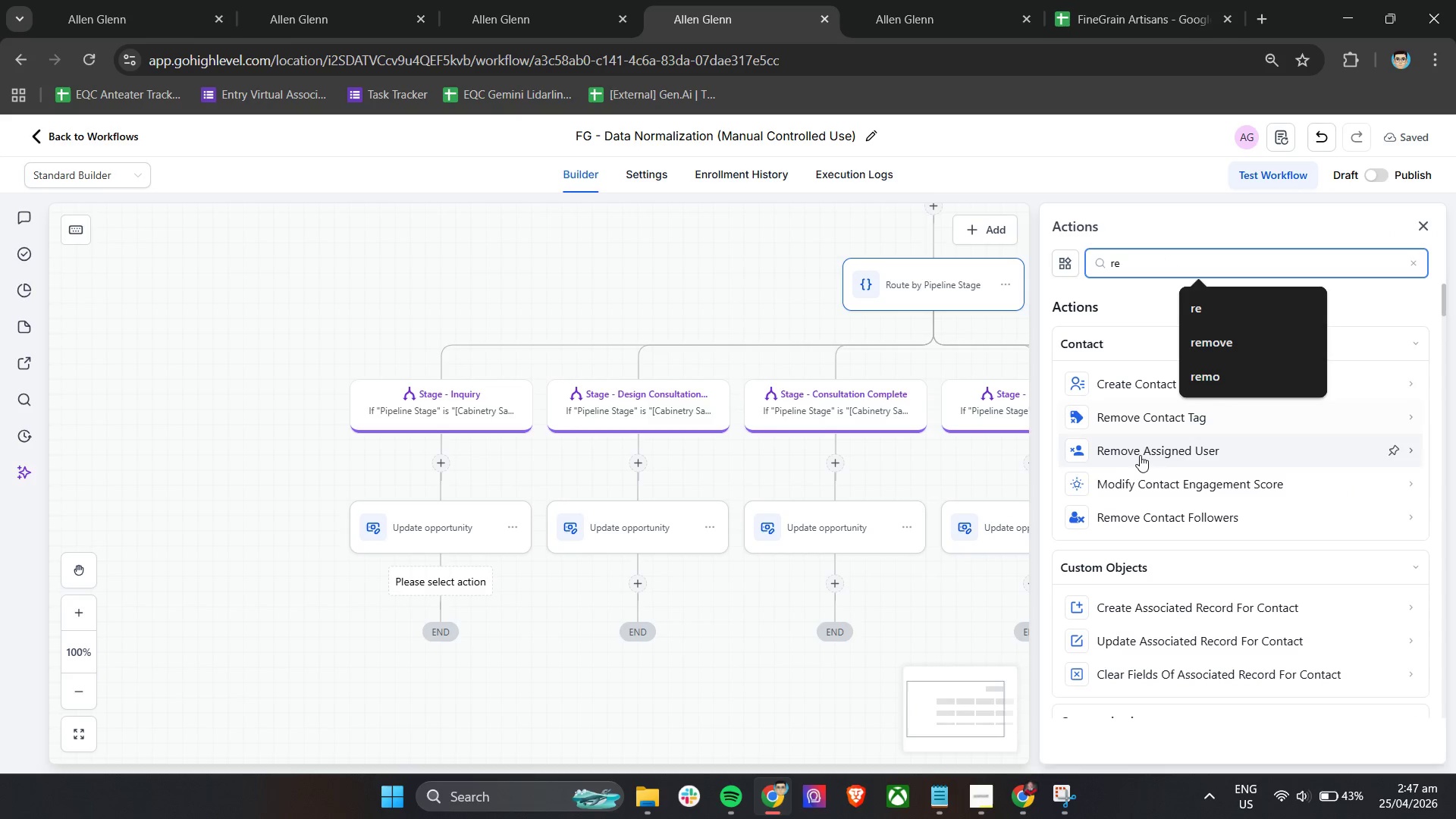 
left_click([1150, 425])
 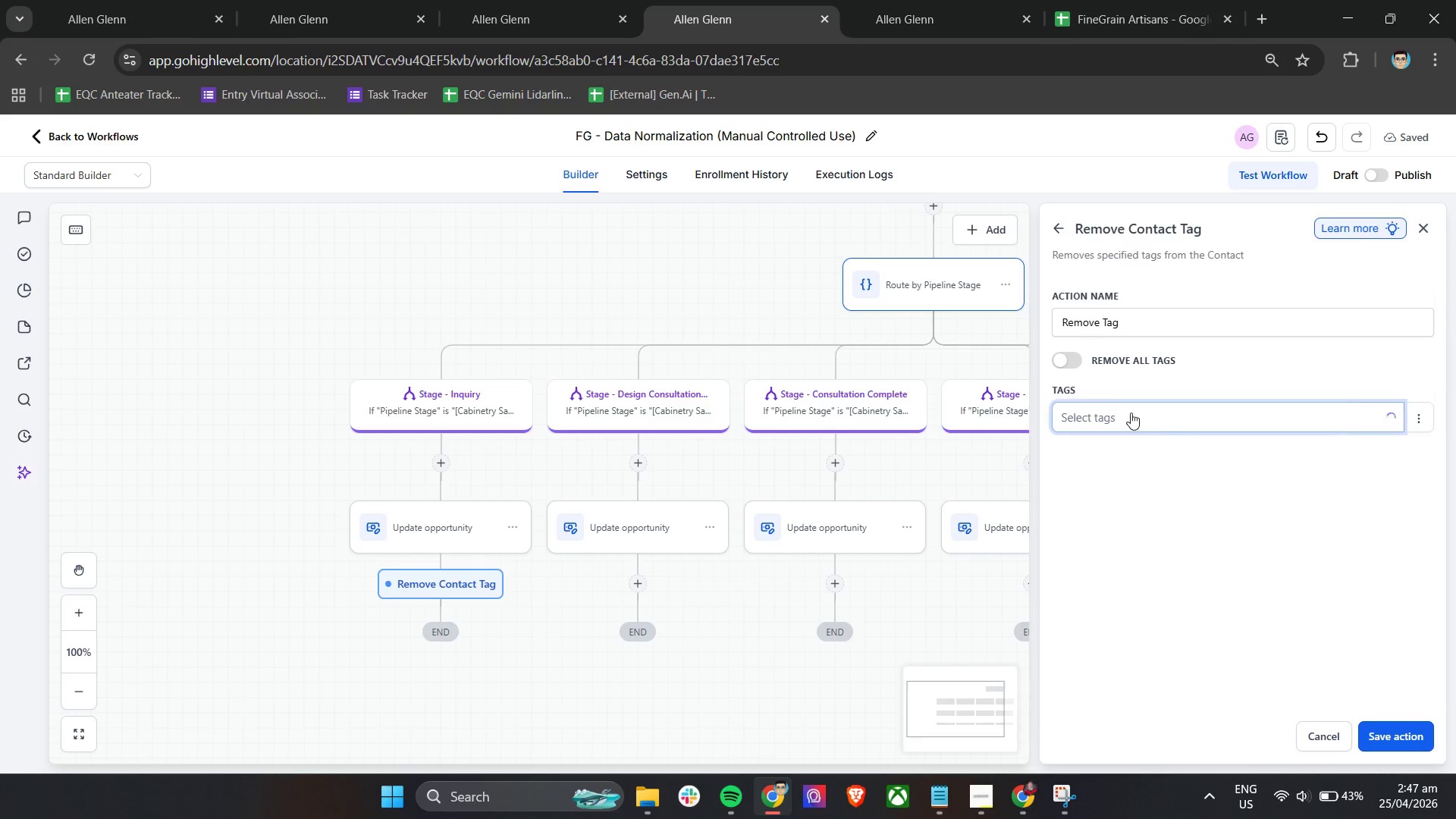 
left_click([1166, 410])
 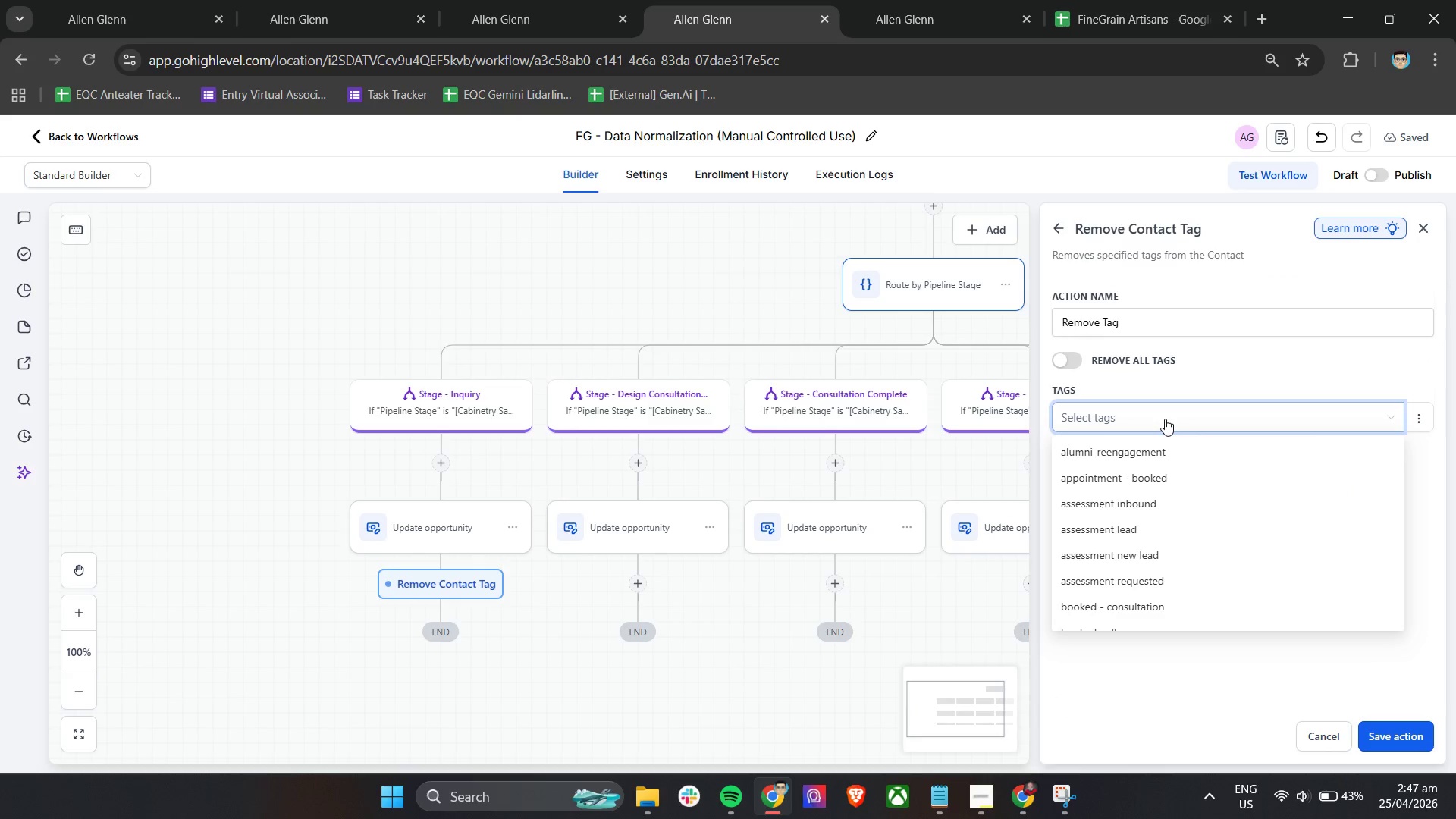 
type(norma)
 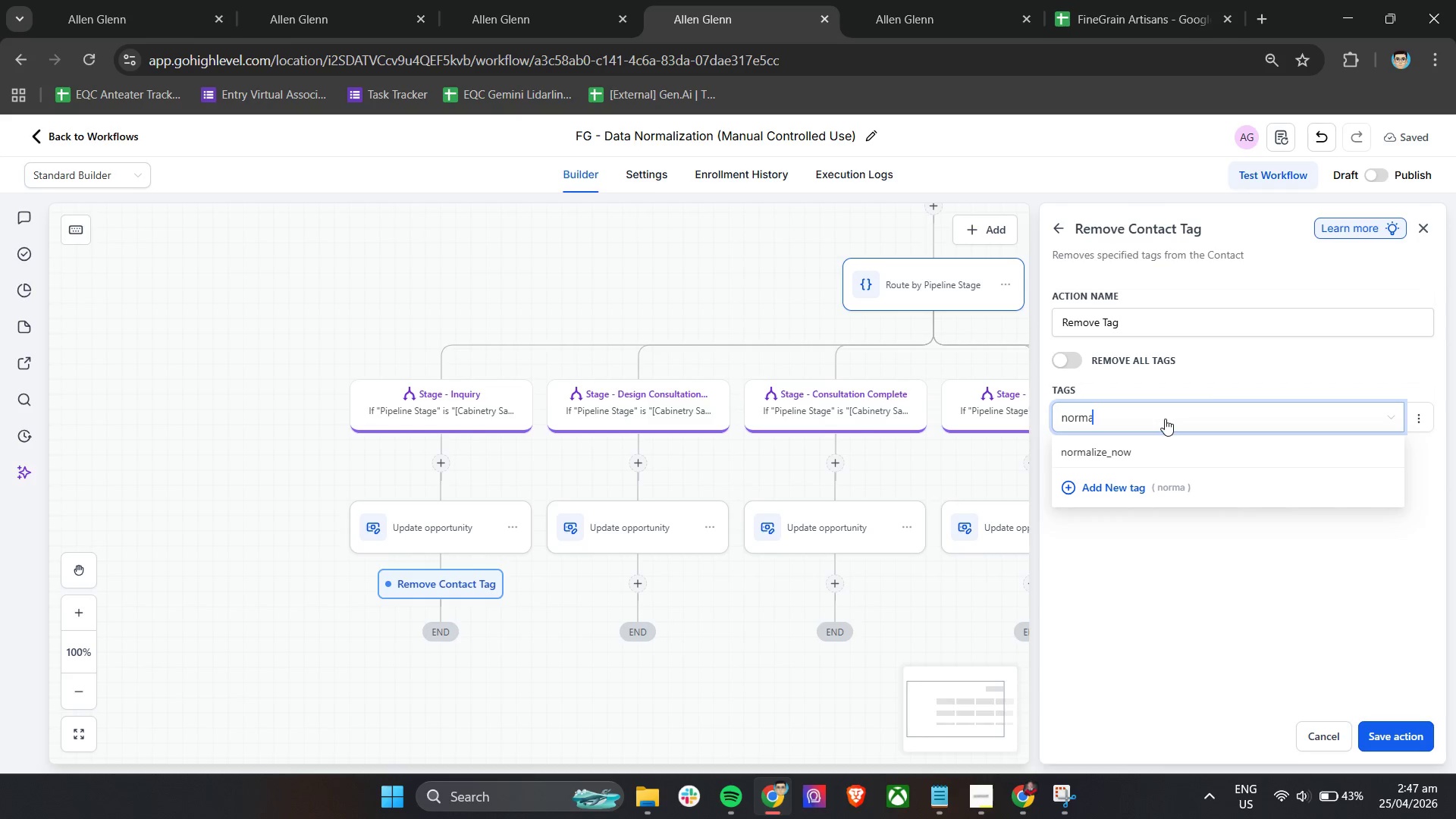 
left_click([1160, 451])
 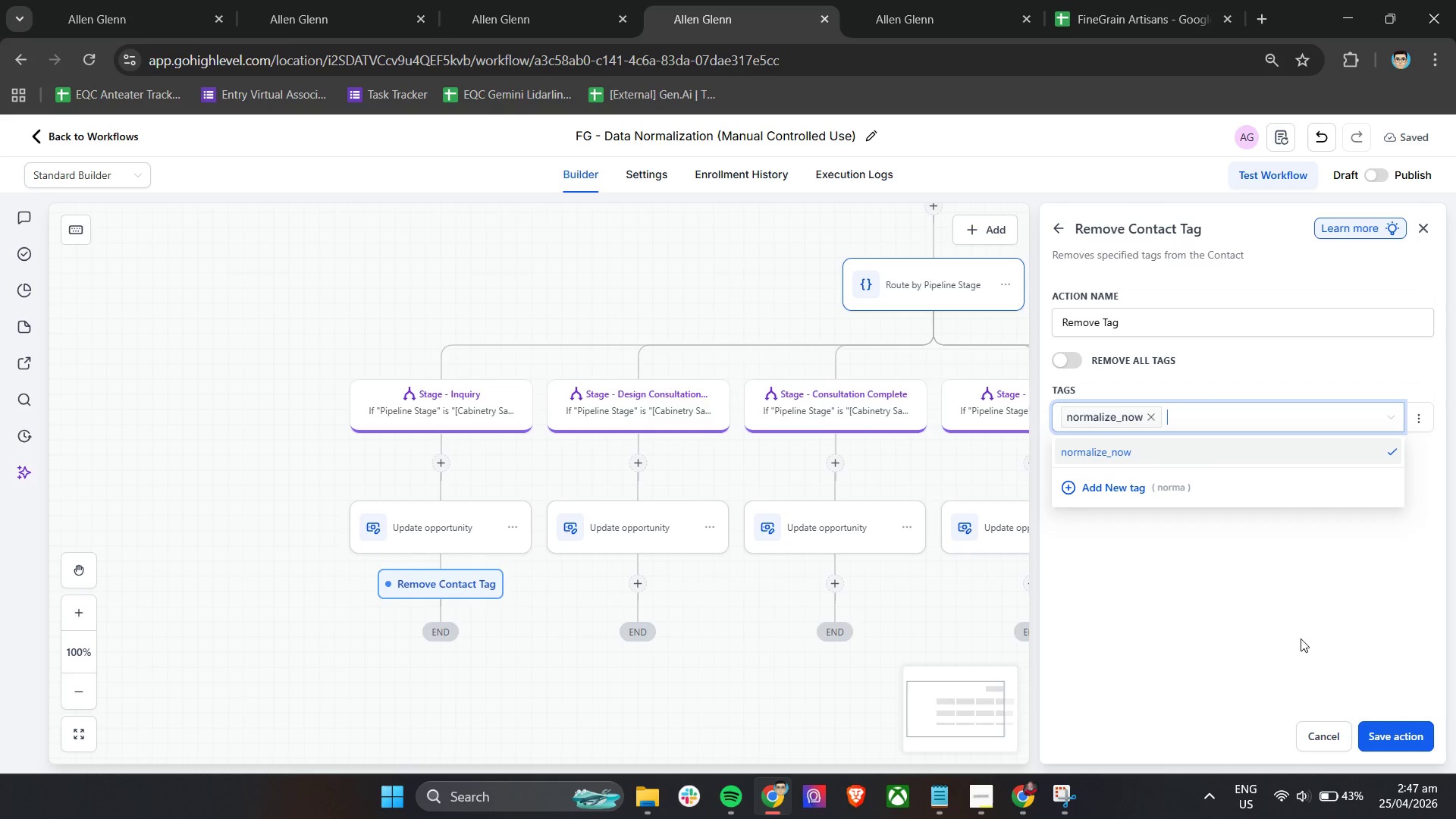 
left_click([1388, 741])
 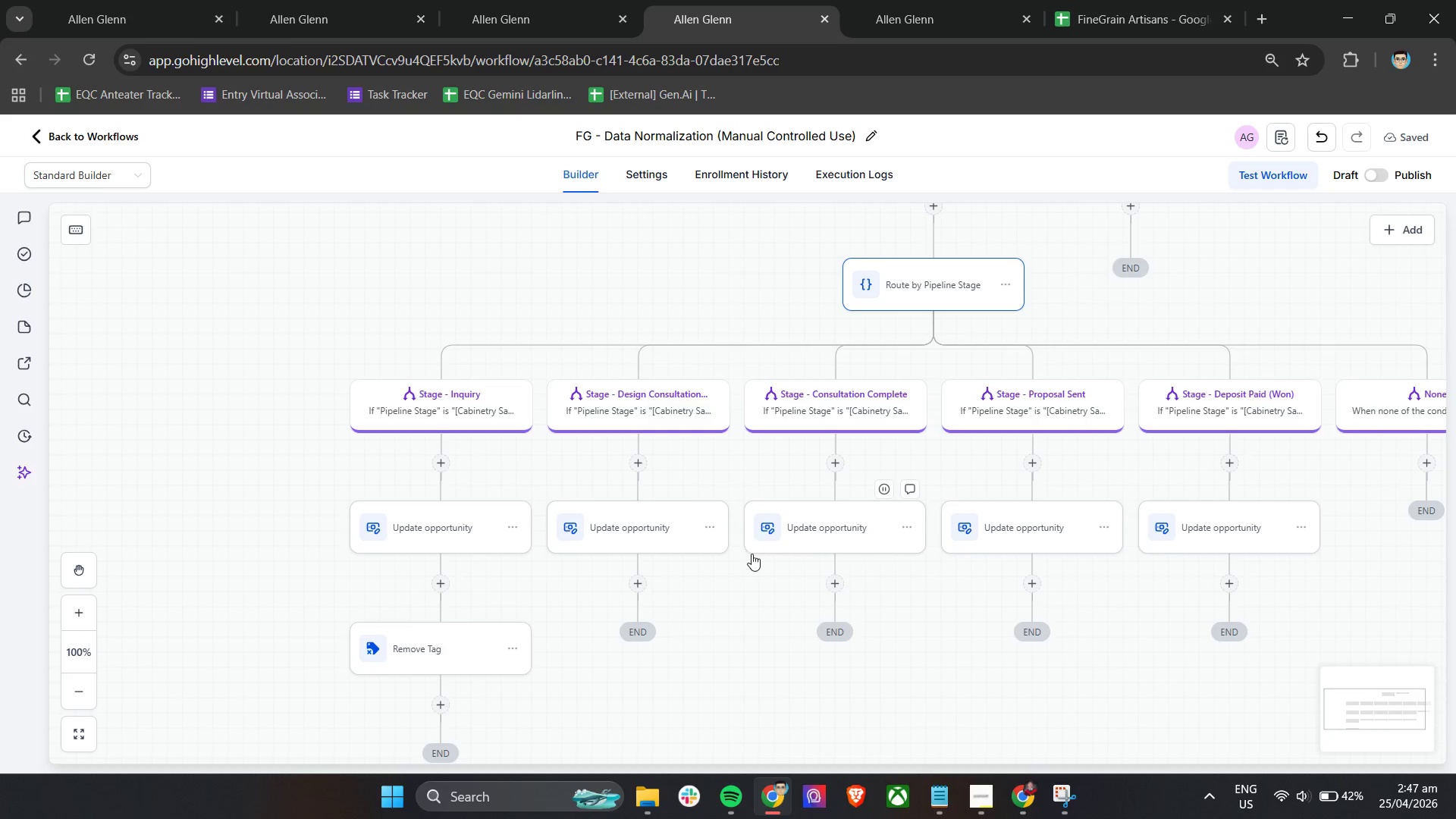 
scroll: coordinate [752, 556], scroll_direction: down, amount: 2.0
 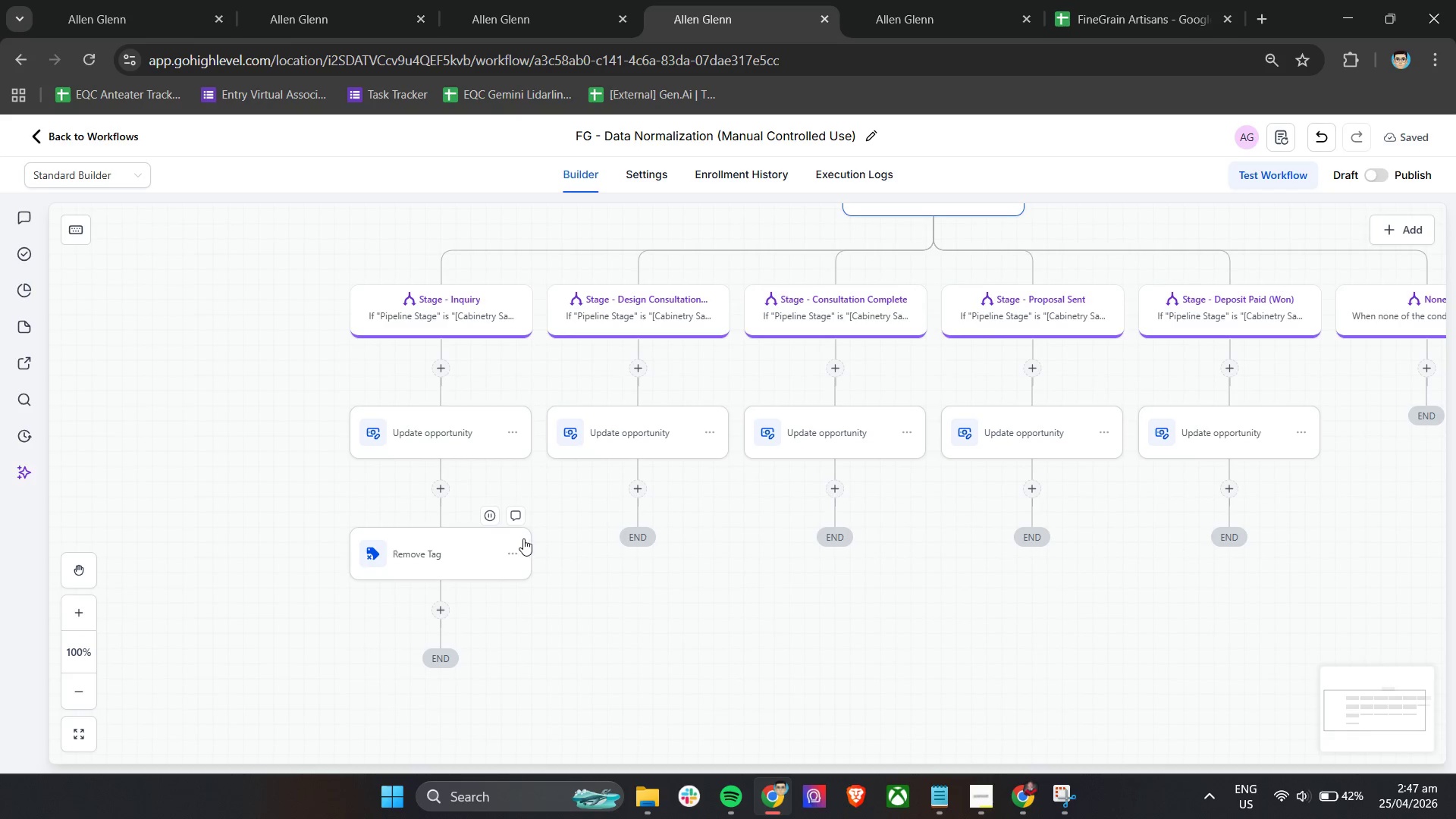 
left_click([521, 550])
 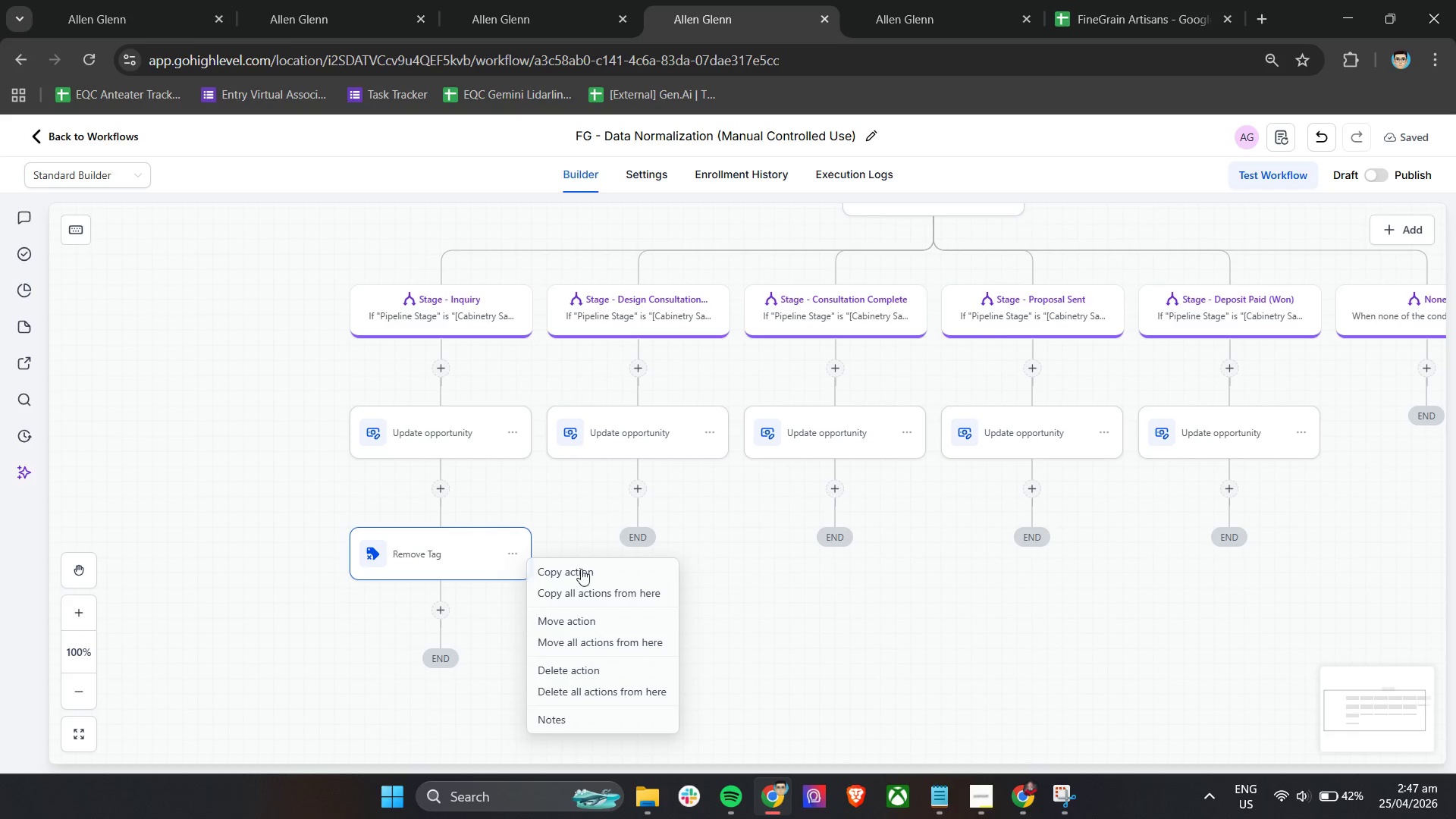 
left_click([581, 574])
 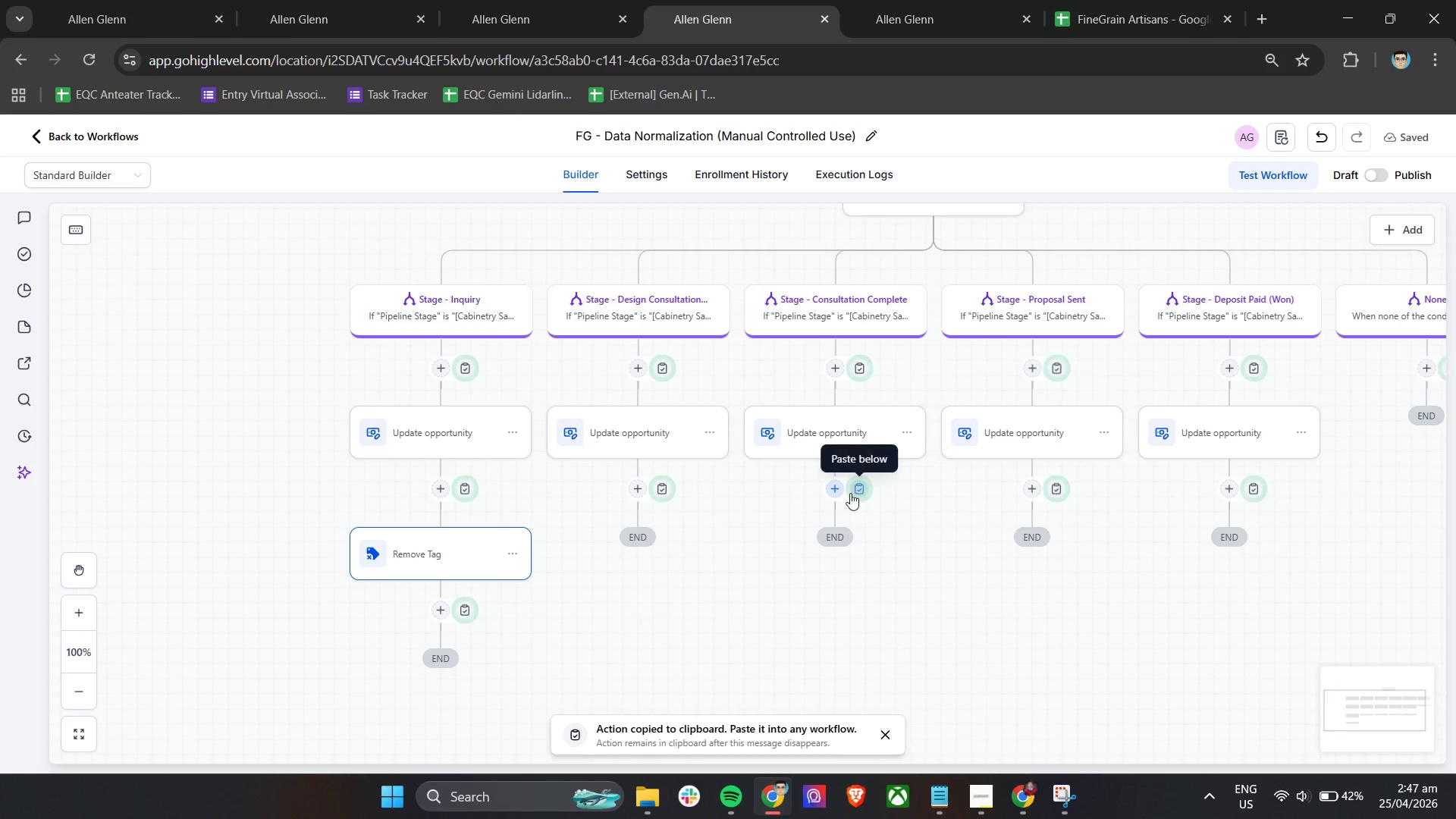 
left_click([662, 495])
 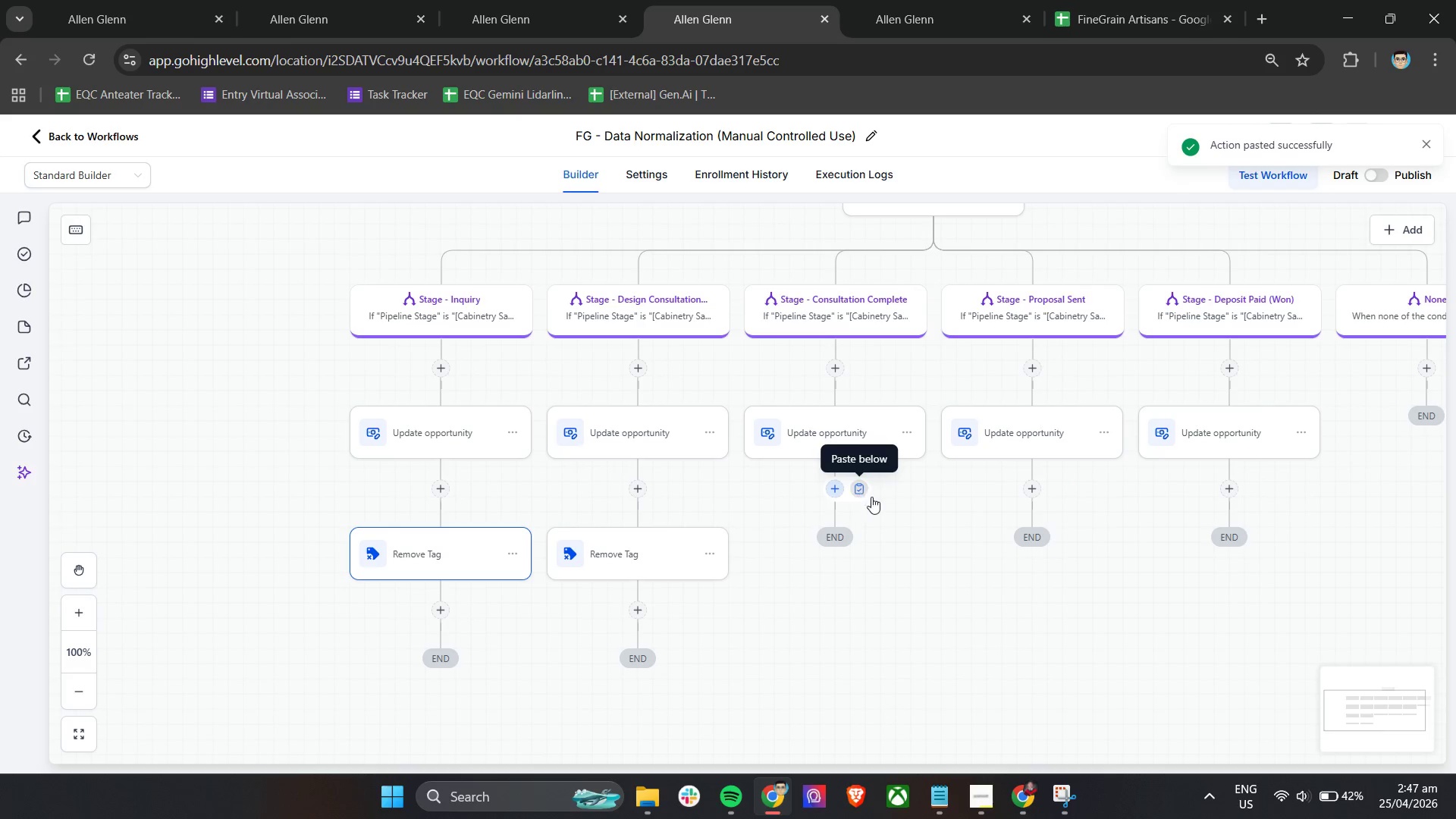 
mouse_move([1083, 497])
 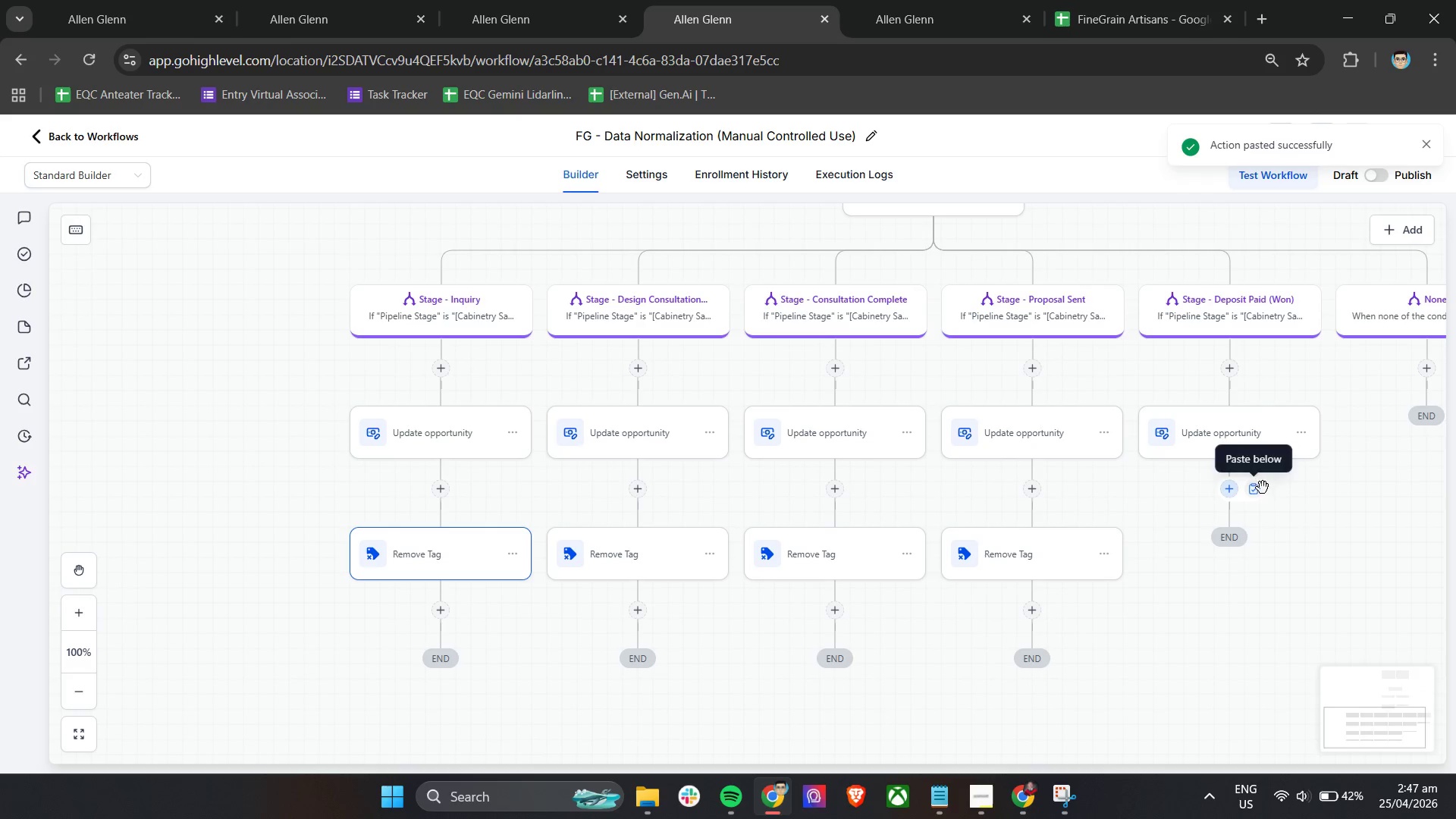 
left_click([1258, 489])
 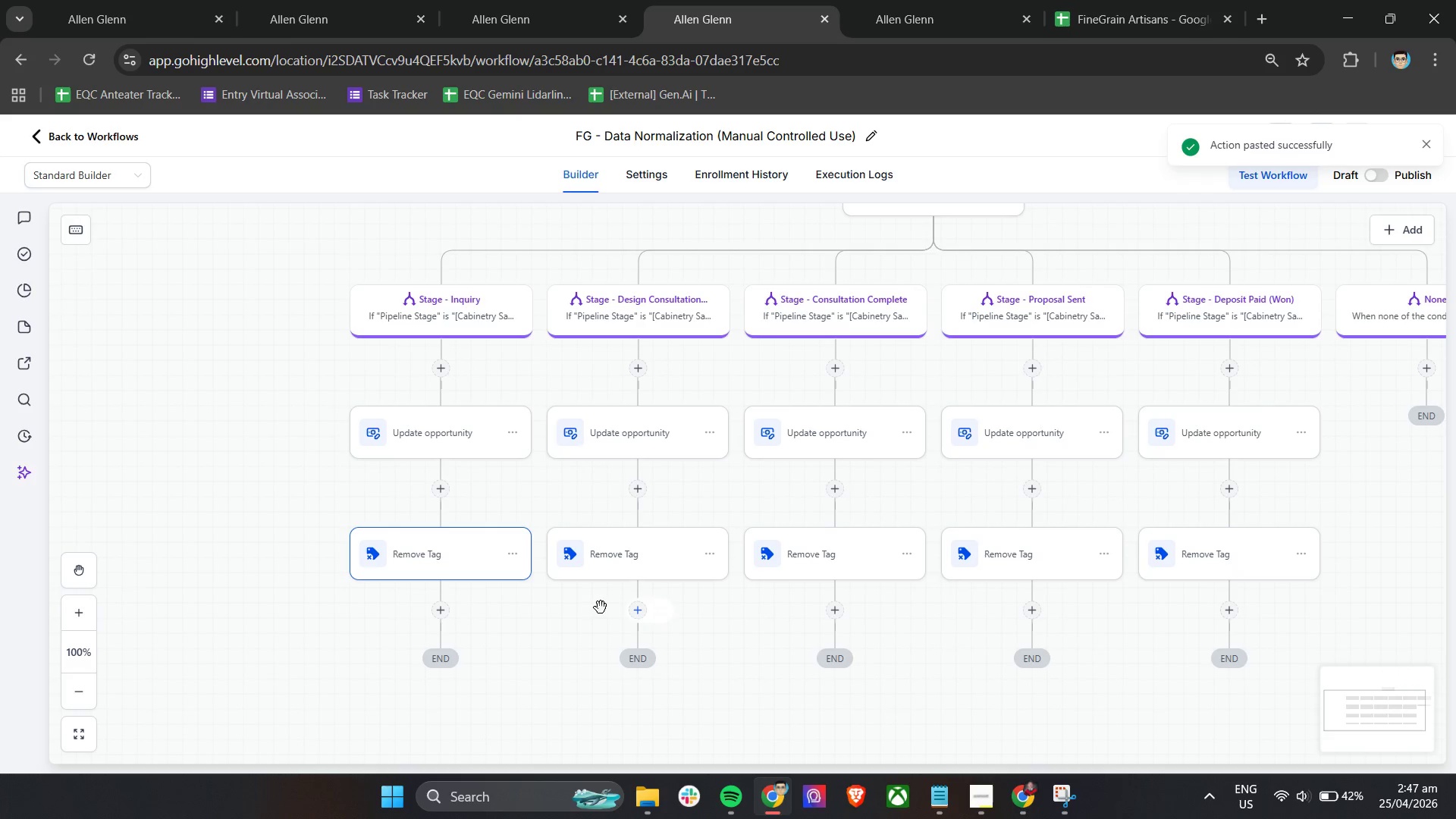 
left_click([470, 555])
 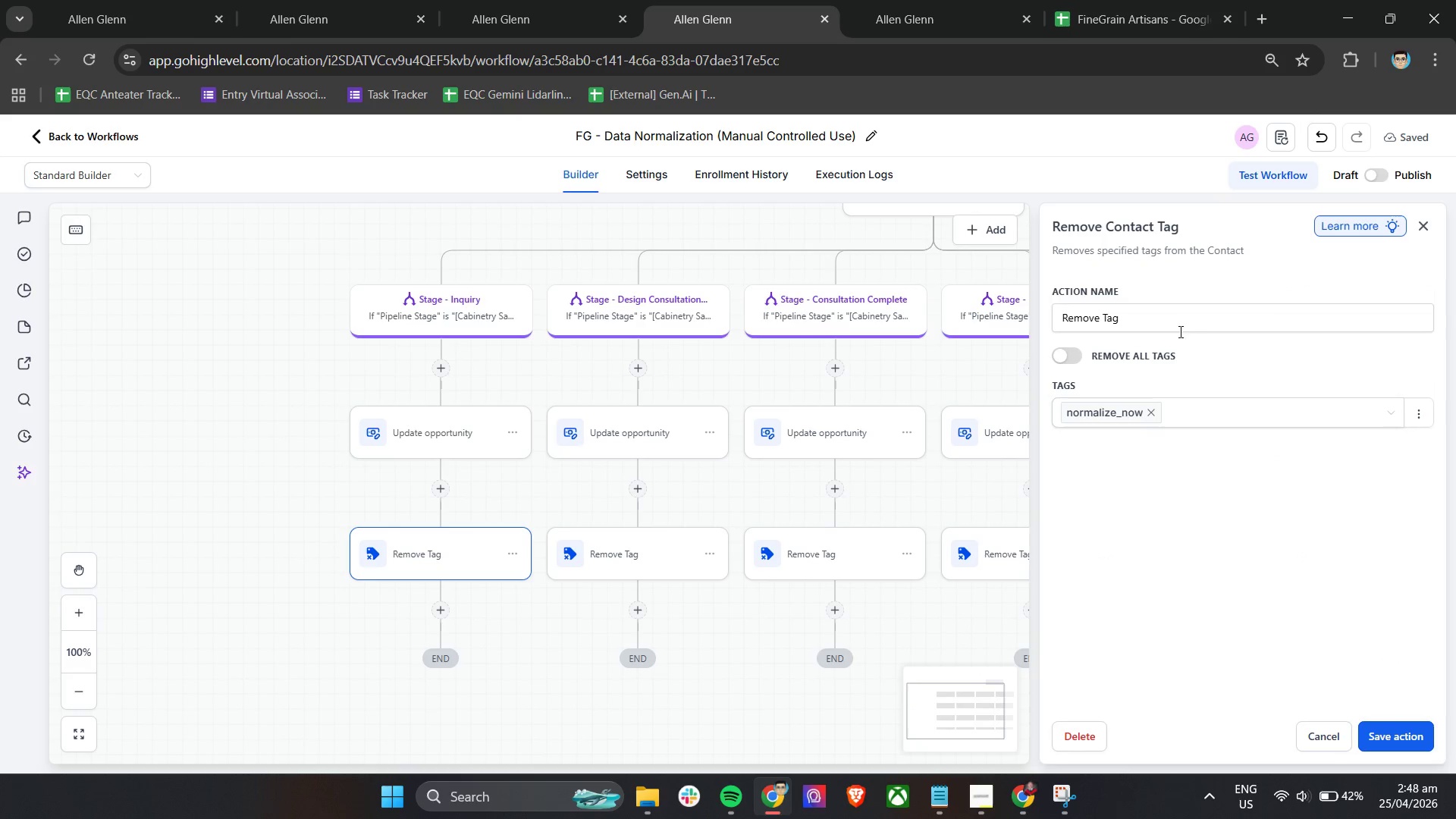 
double_click([1166, 315])
 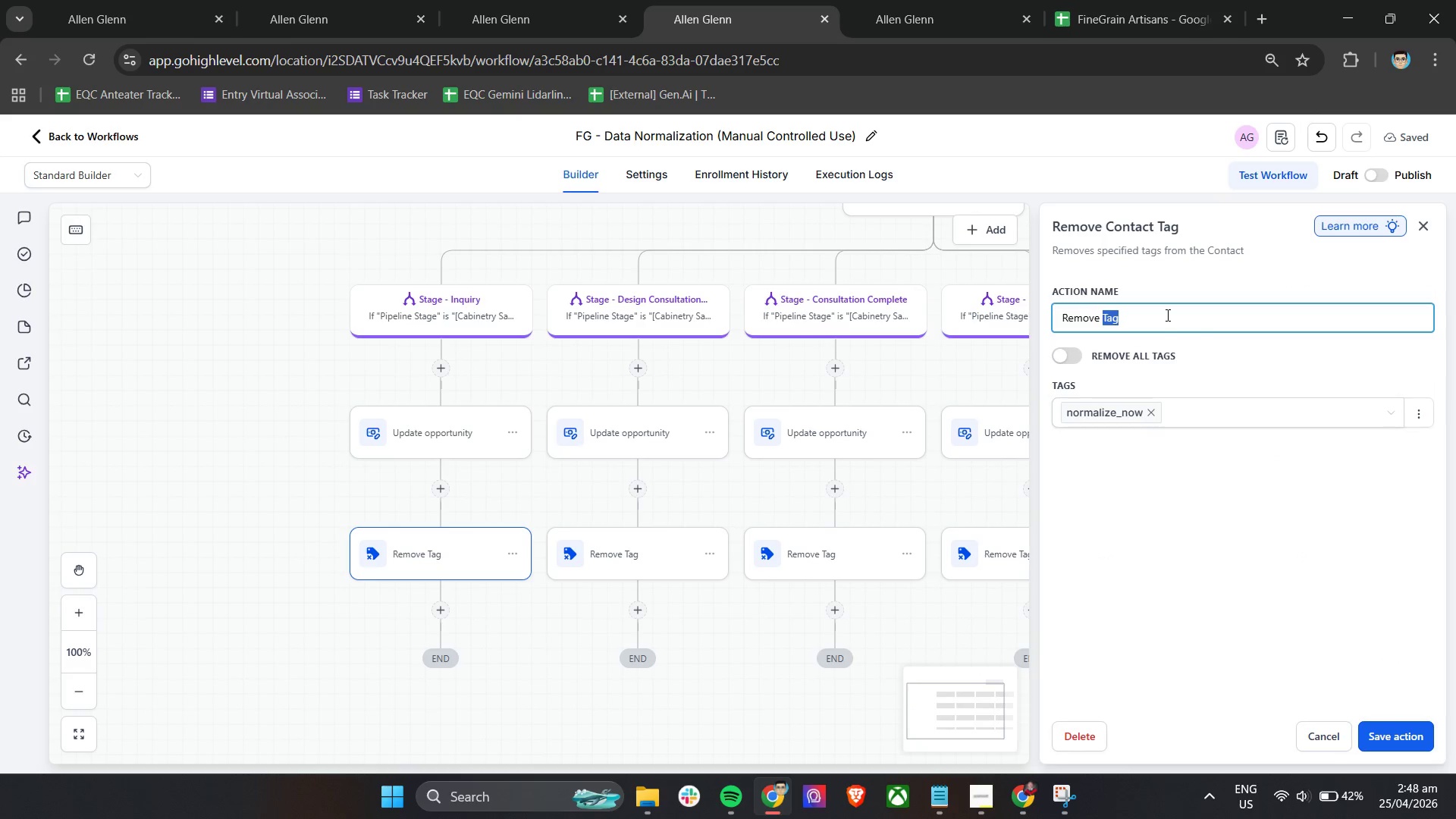 
triple_click([1166, 315])
 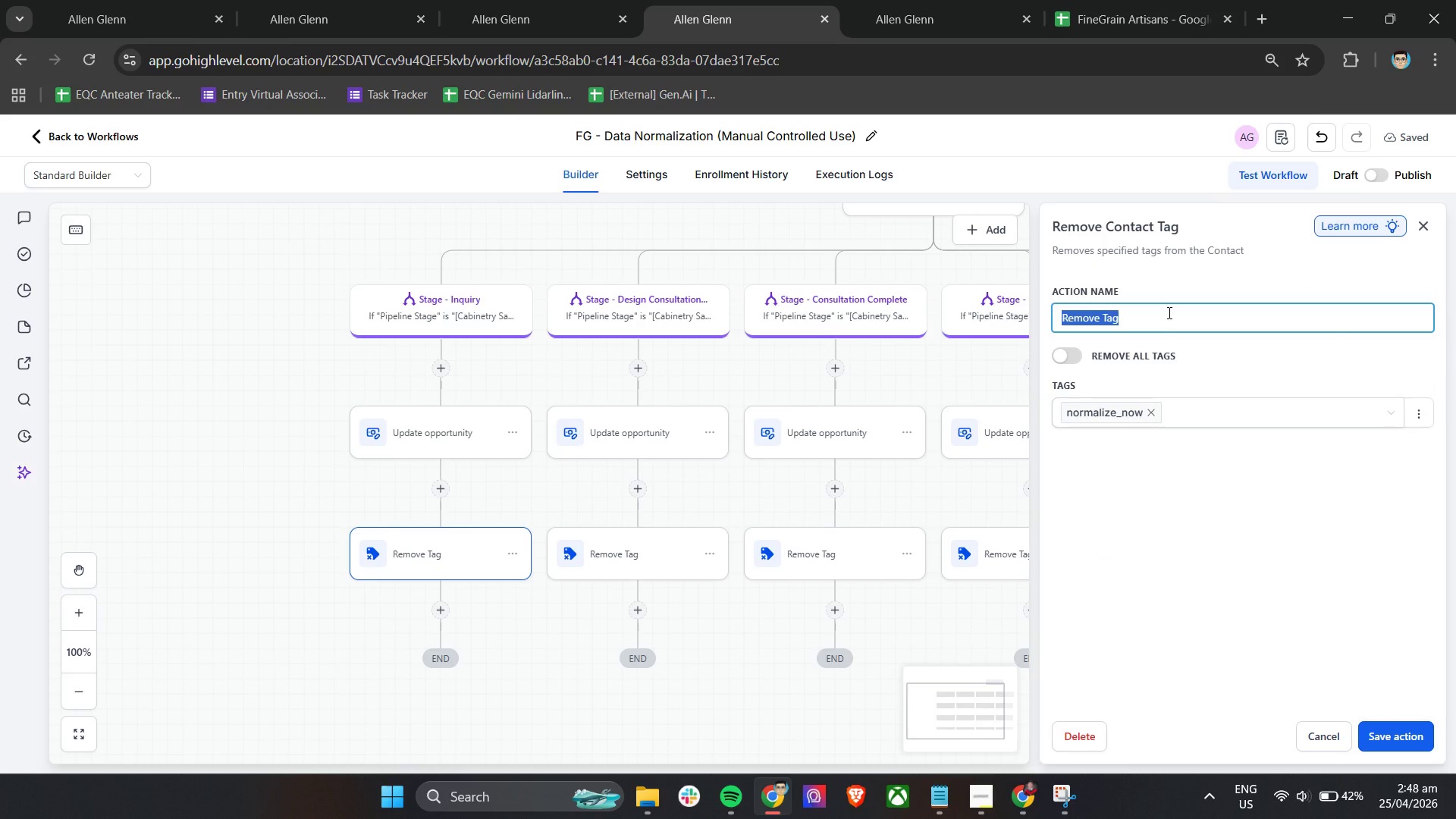 
type(Tag r)
key(Backspace)
type(remov)
key(Backspace)
key(Backspace)
key(Backspace)
key(Backspace)
key(Backspace)
type(Remove - no)
key(Backspace)
key(Backspace)
type(Normalize Now)
 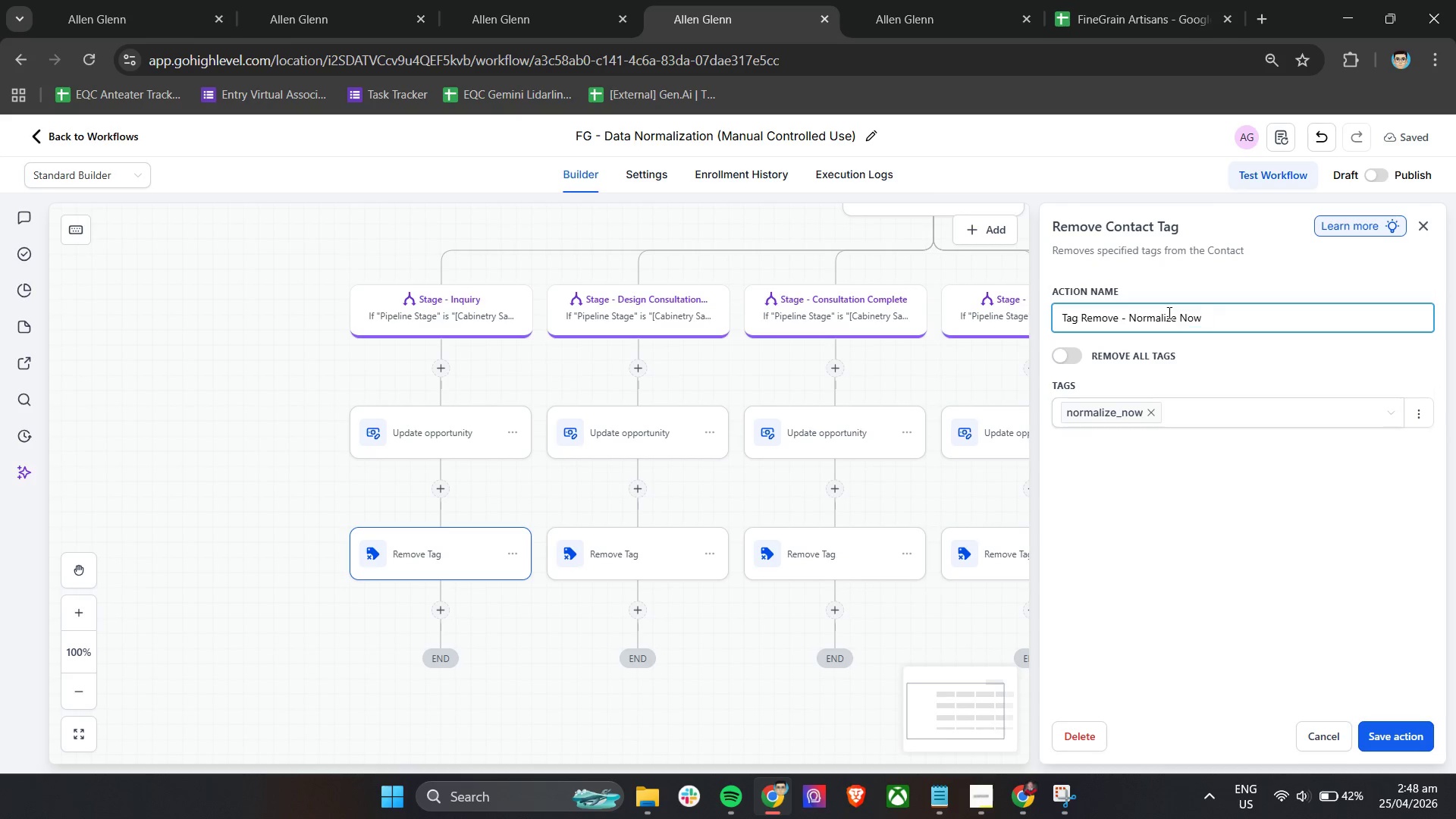 
key(Control+A)
 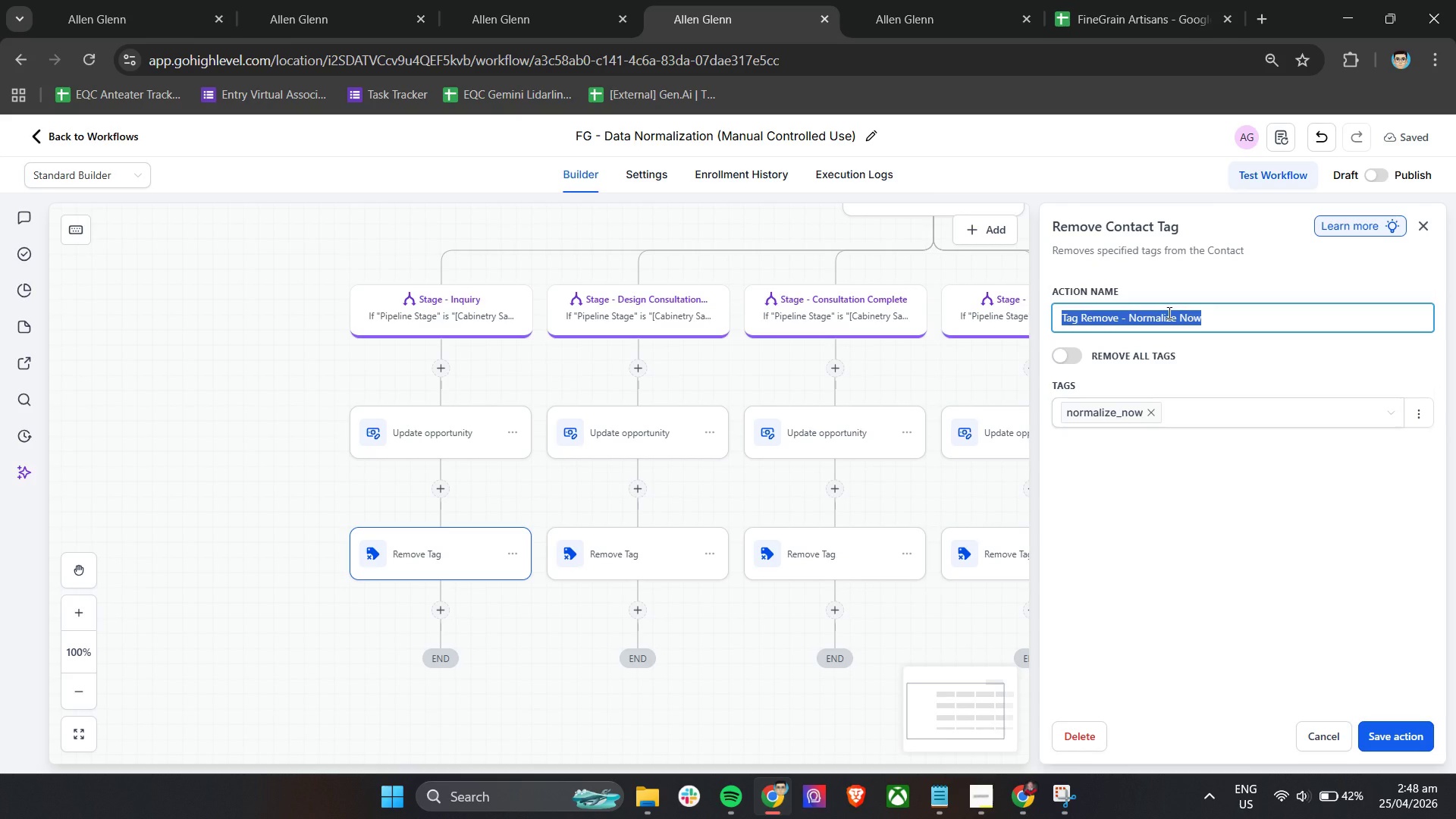 
key(Control+C)
 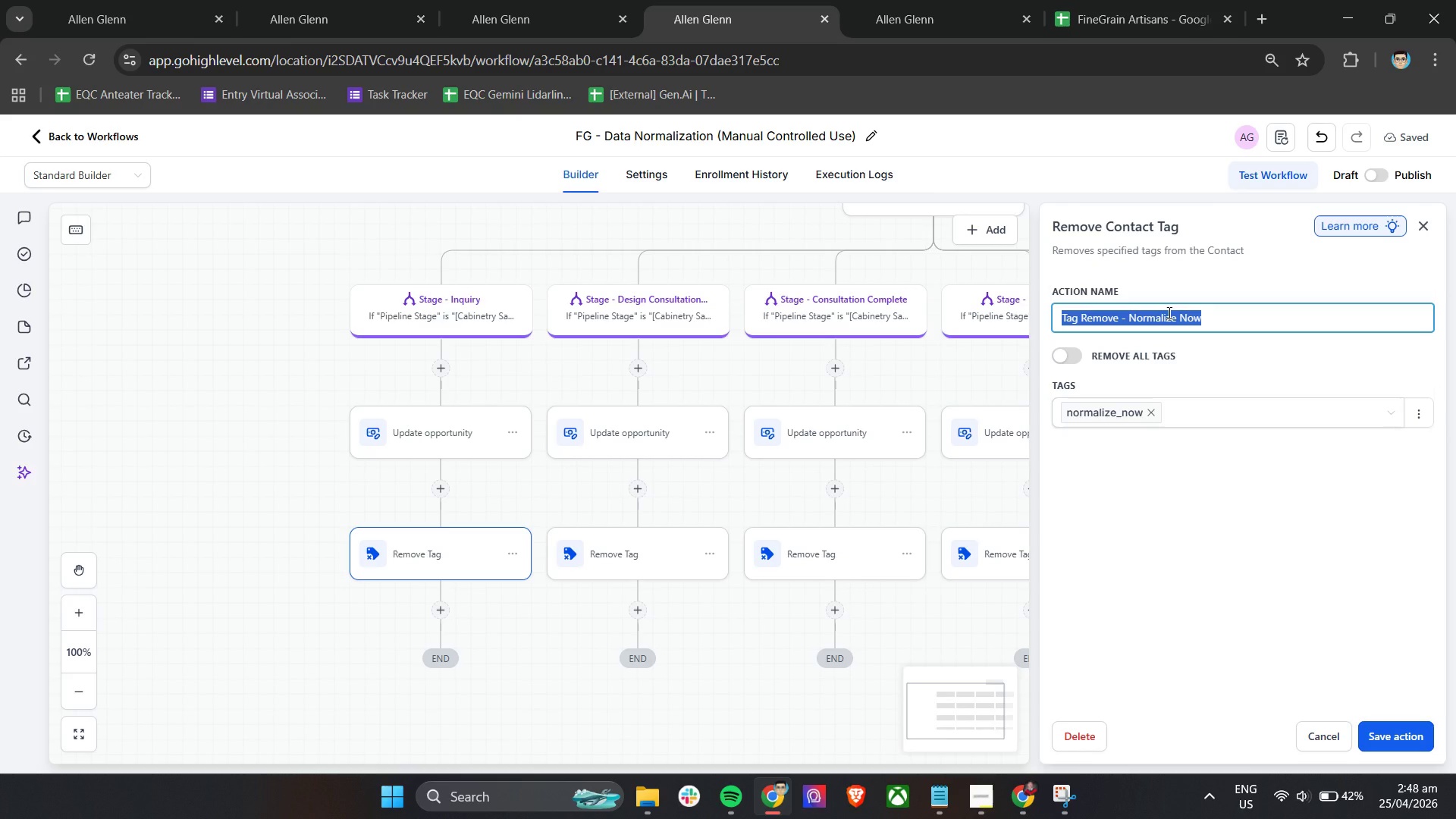 
key(Control+C)
 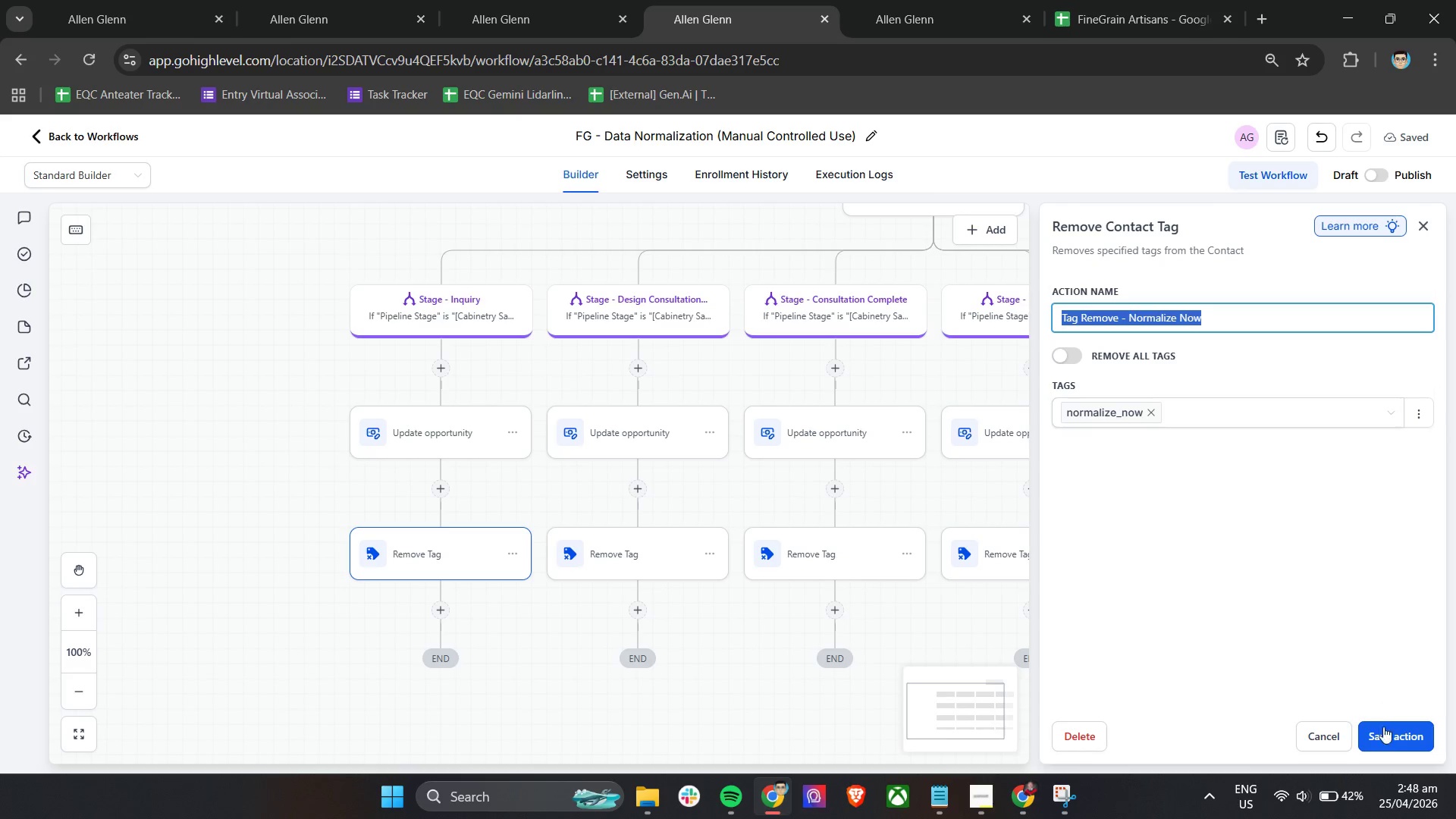 
left_click([1392, 748])
 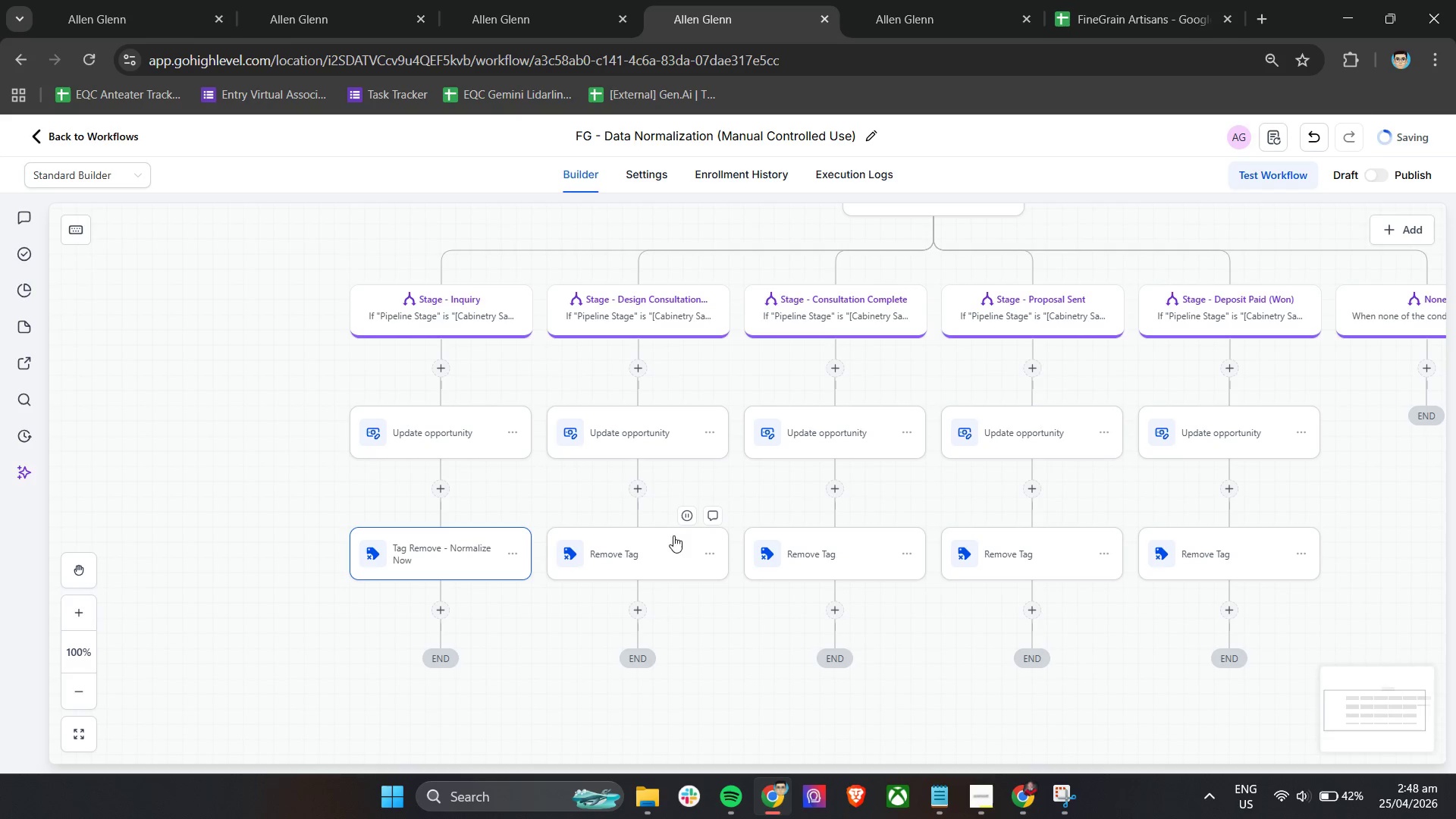 
left_click([656, 554])
 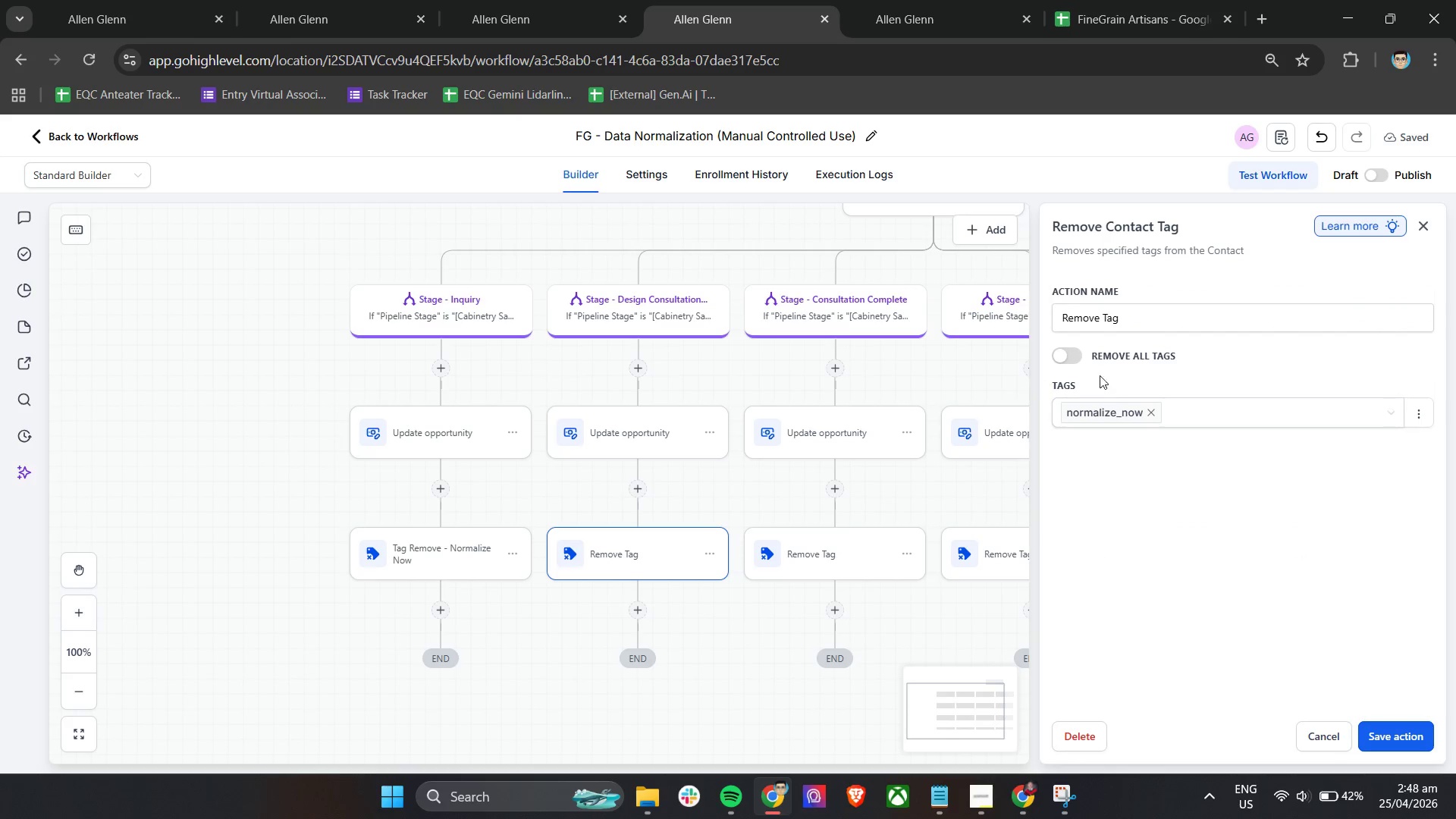 
left_click([1200, 325])
 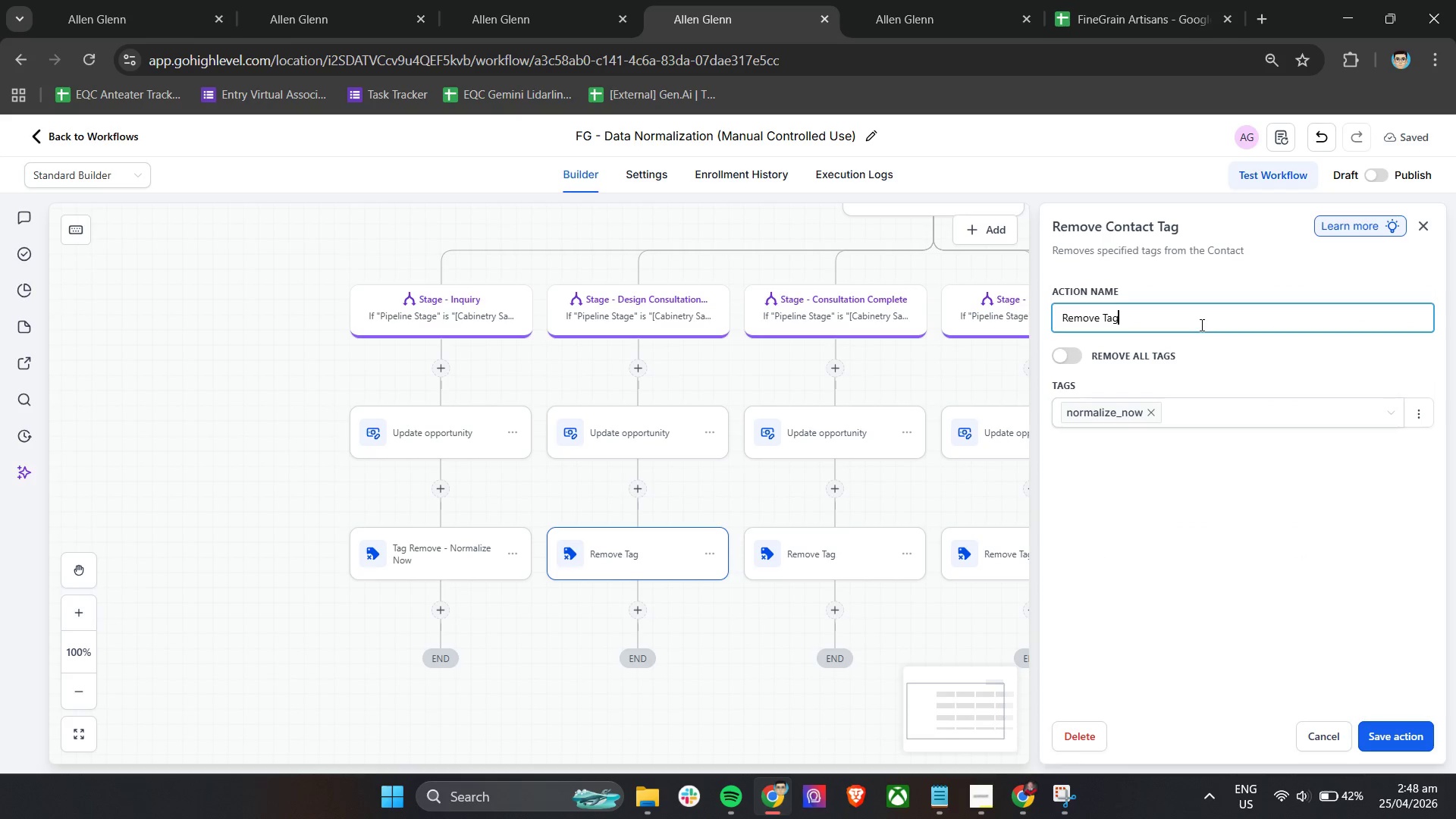 
key(Control+A)
 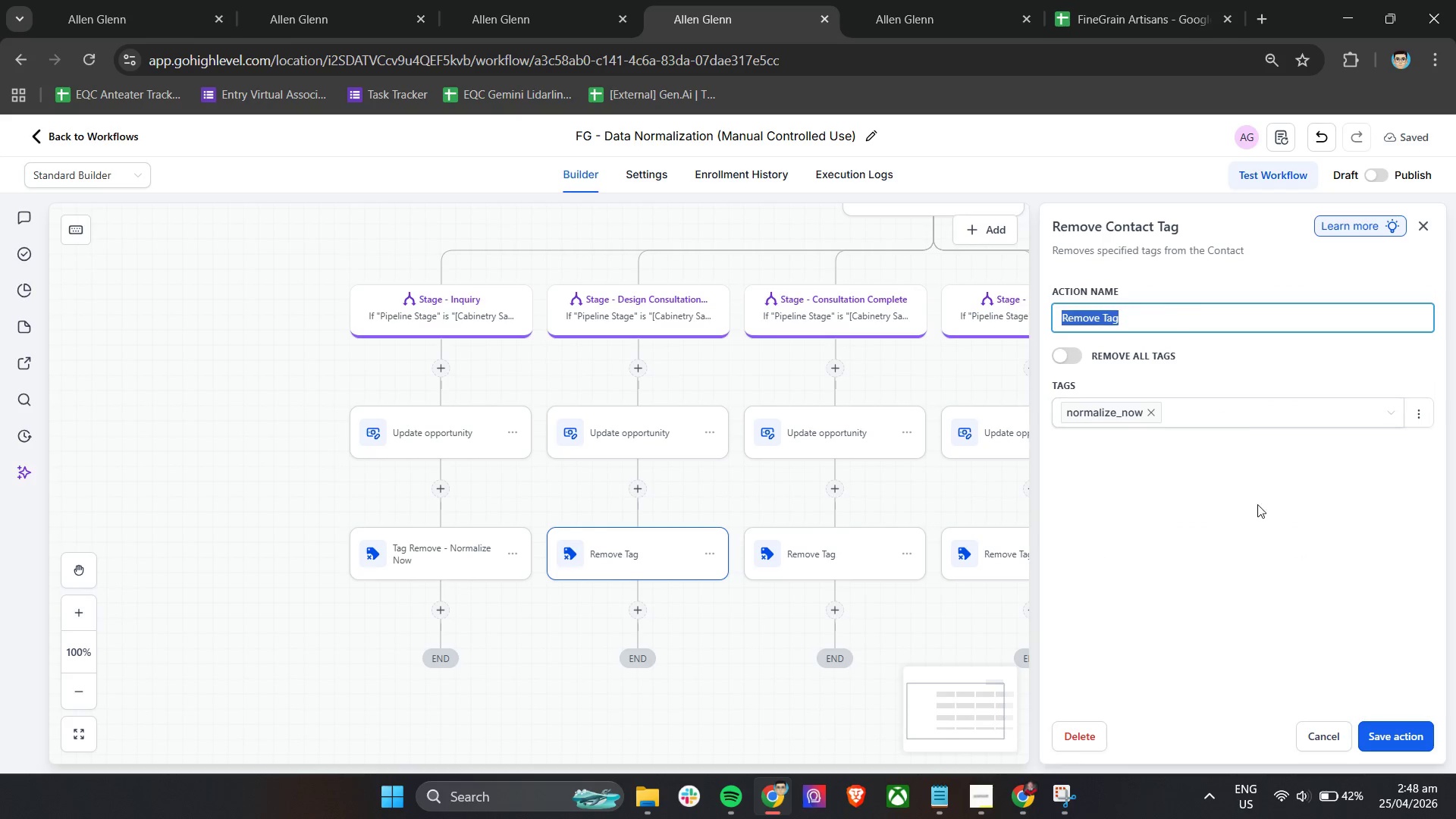 
key(Control+V)
 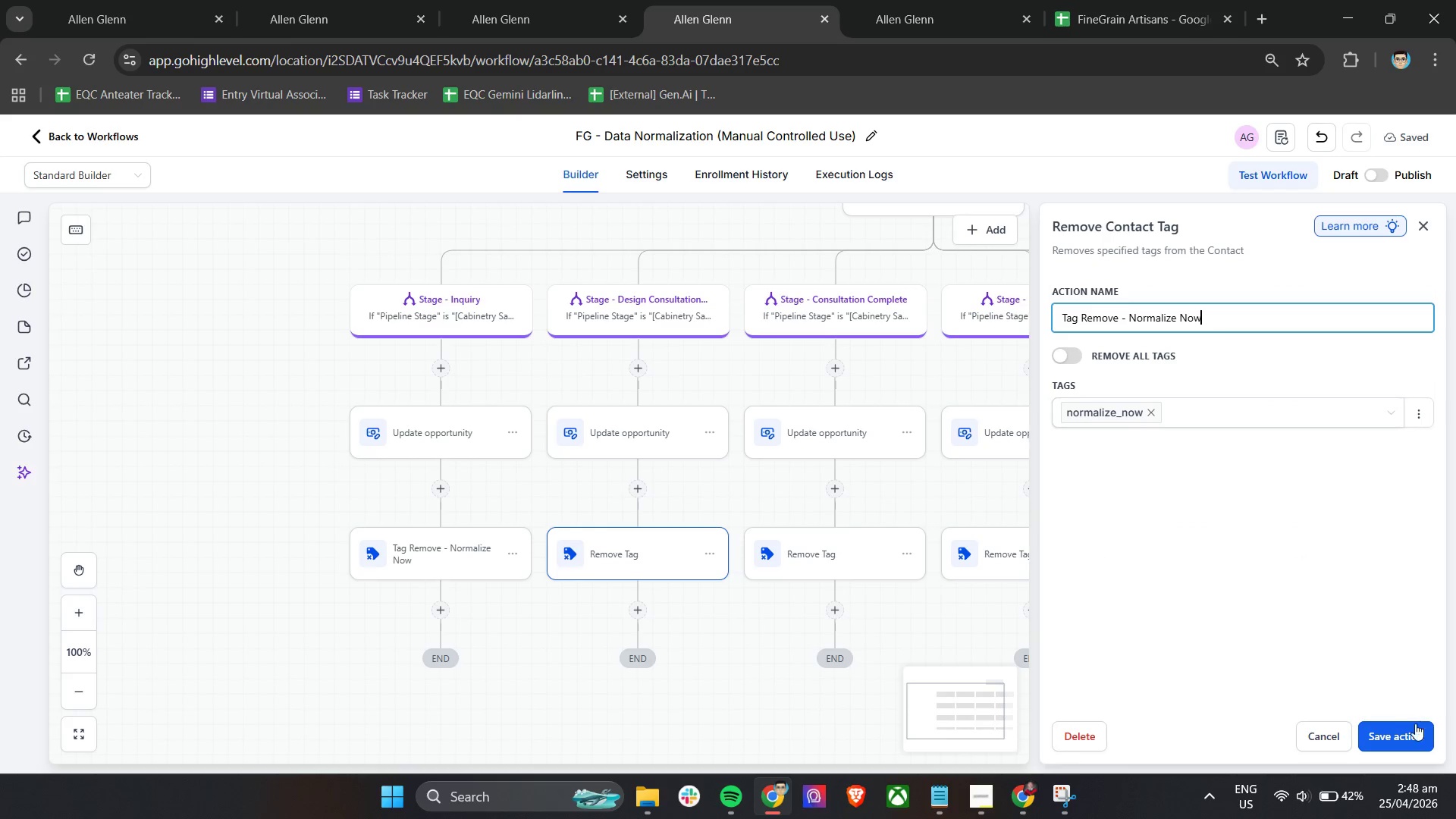 
left_click([1410, 733])
 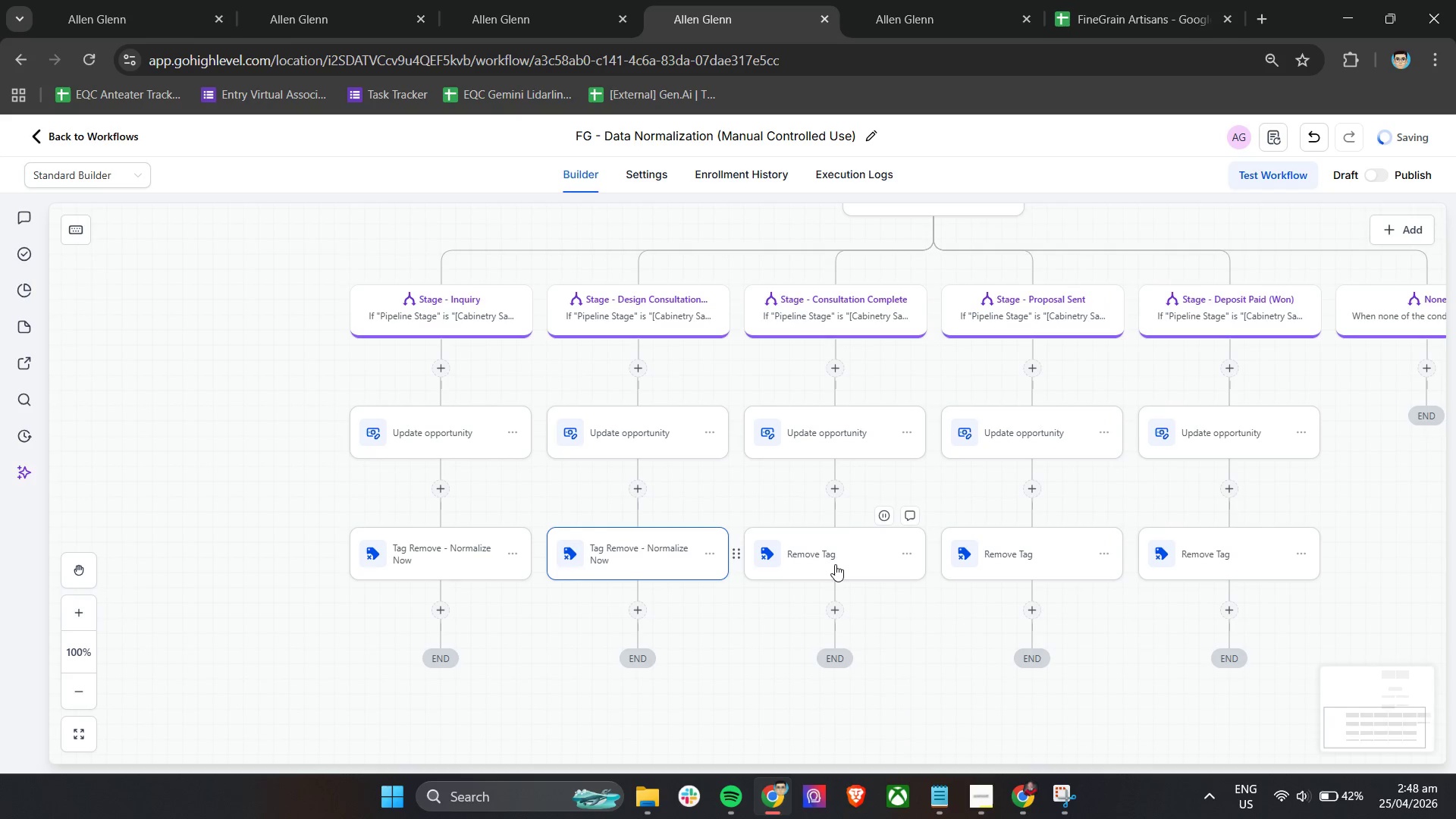 
left_click([834, 560])
 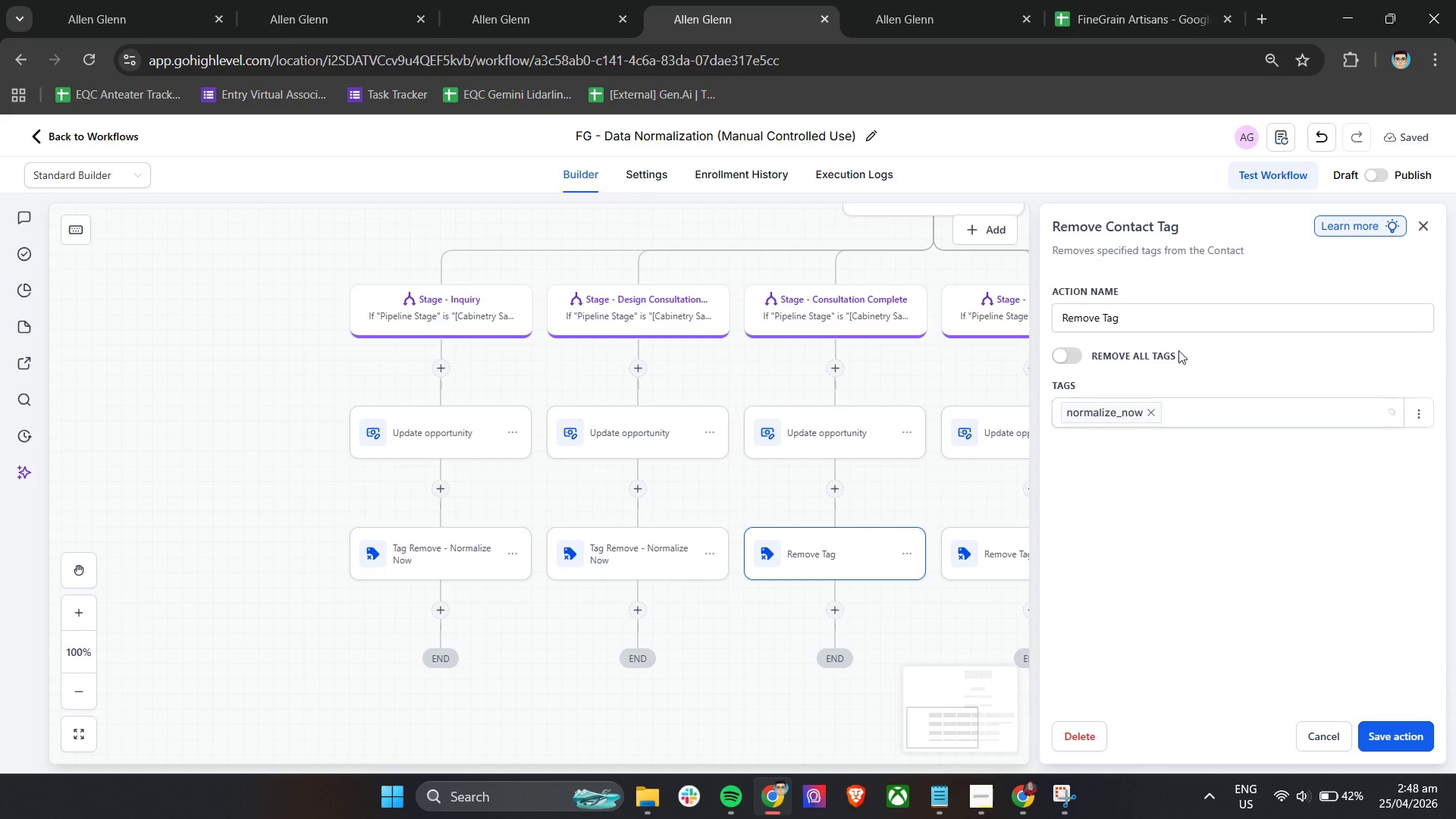 
left_click([1200, 318])
 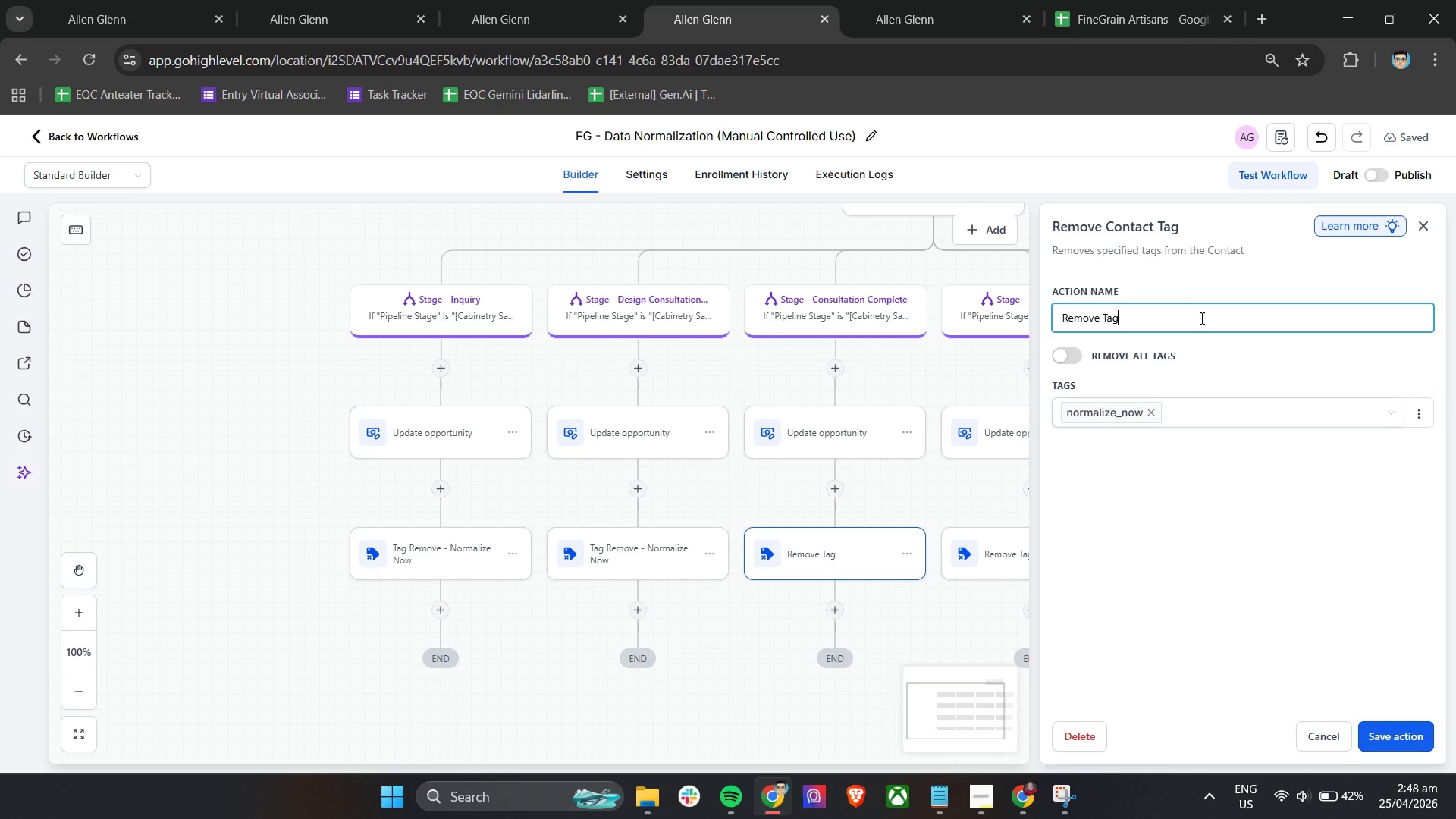 
key(Control+A)
 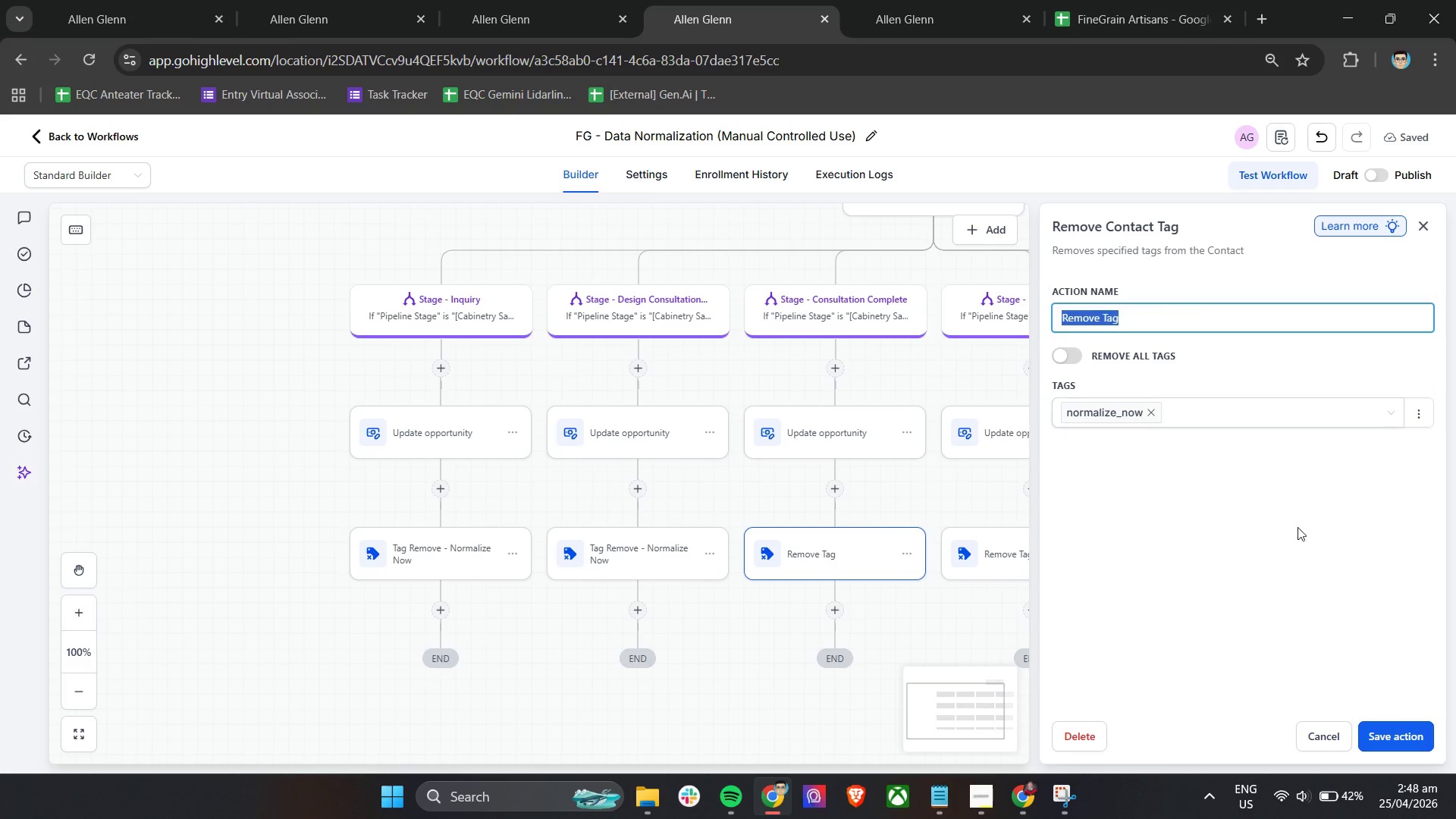 
key(Control+V)
 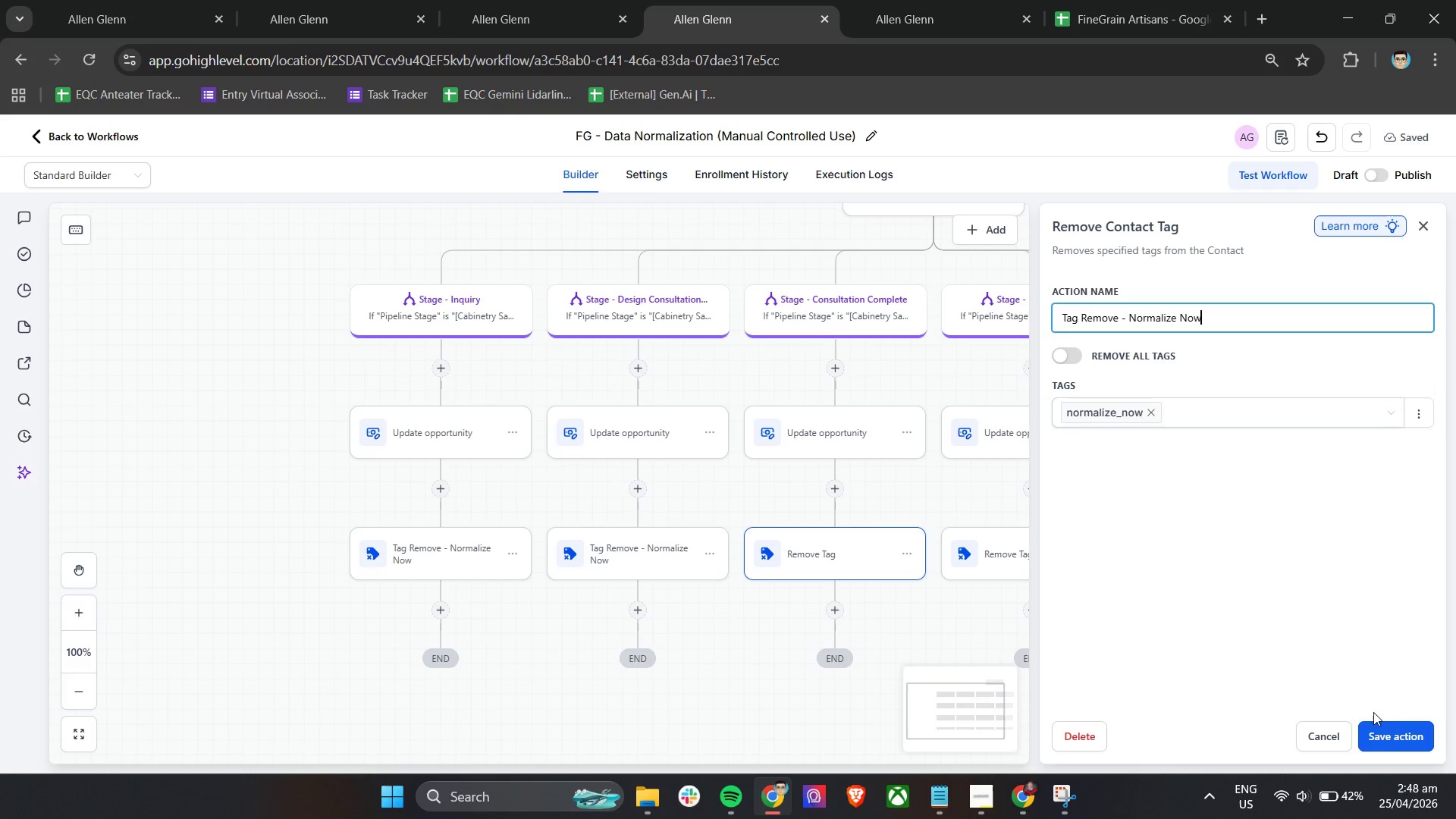 
left_click([1377, 738])
 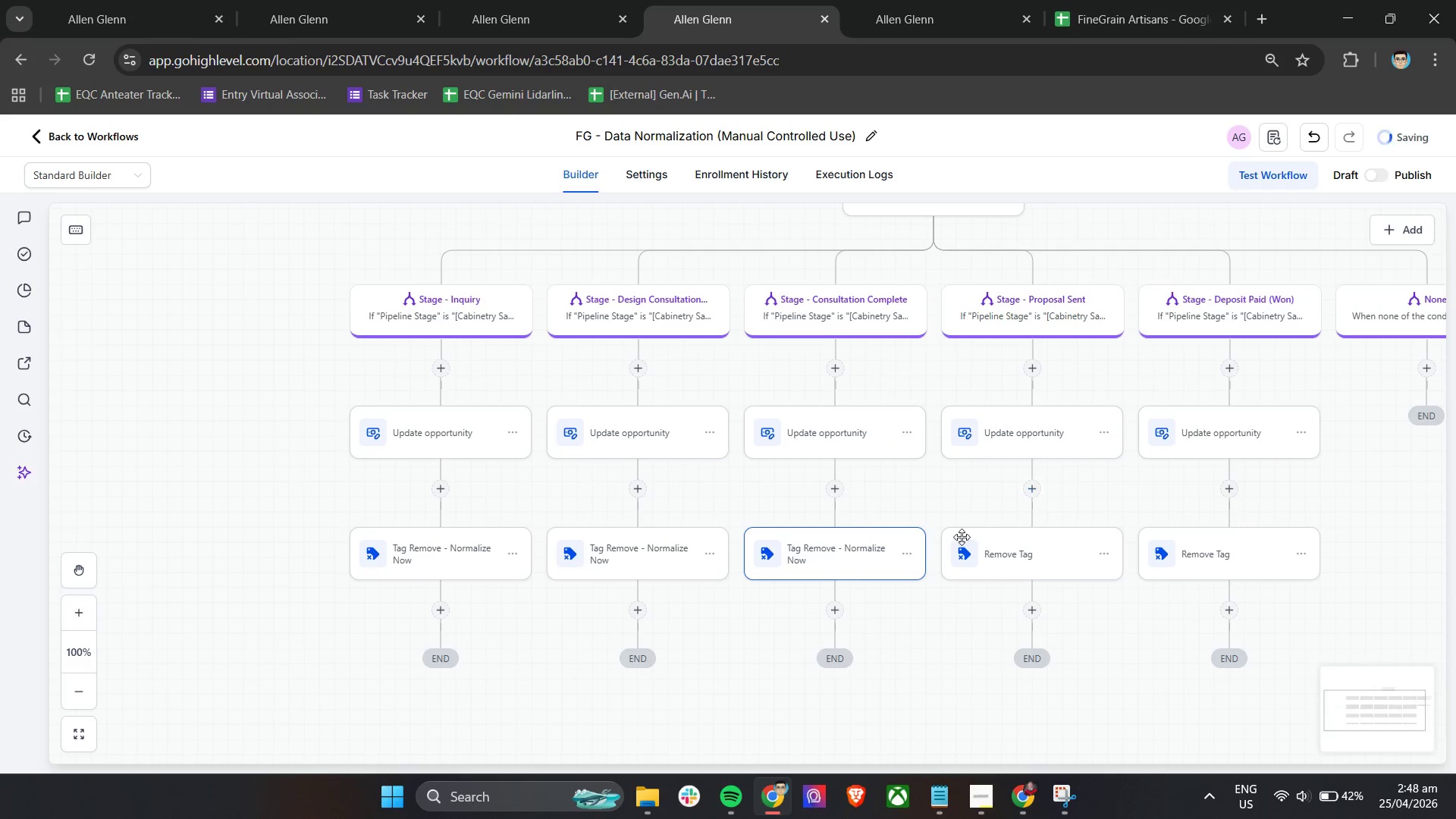 
left_click([1030, 563])
 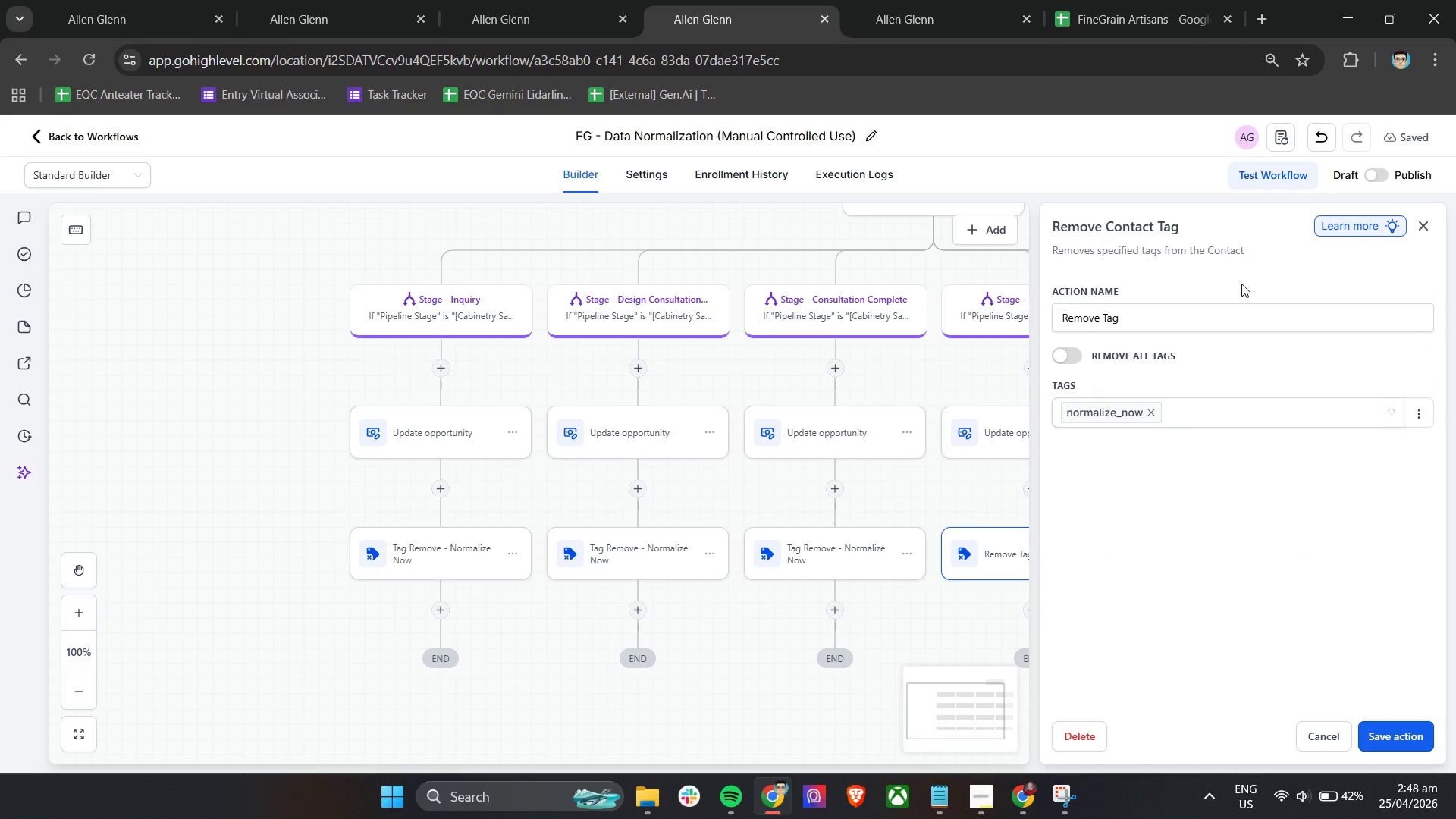 
left_click([1219, 332])
 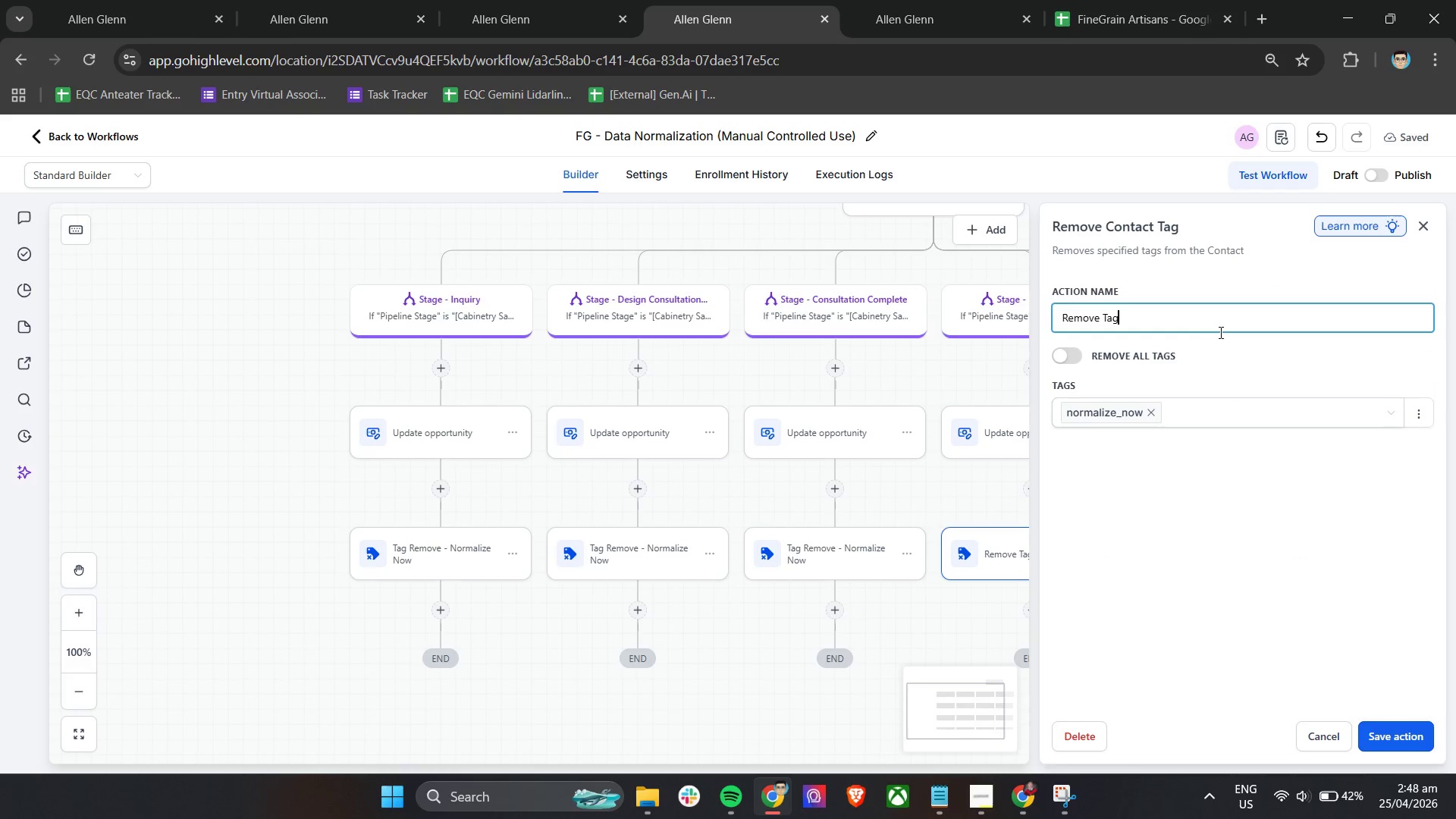 
key(Control+A)
 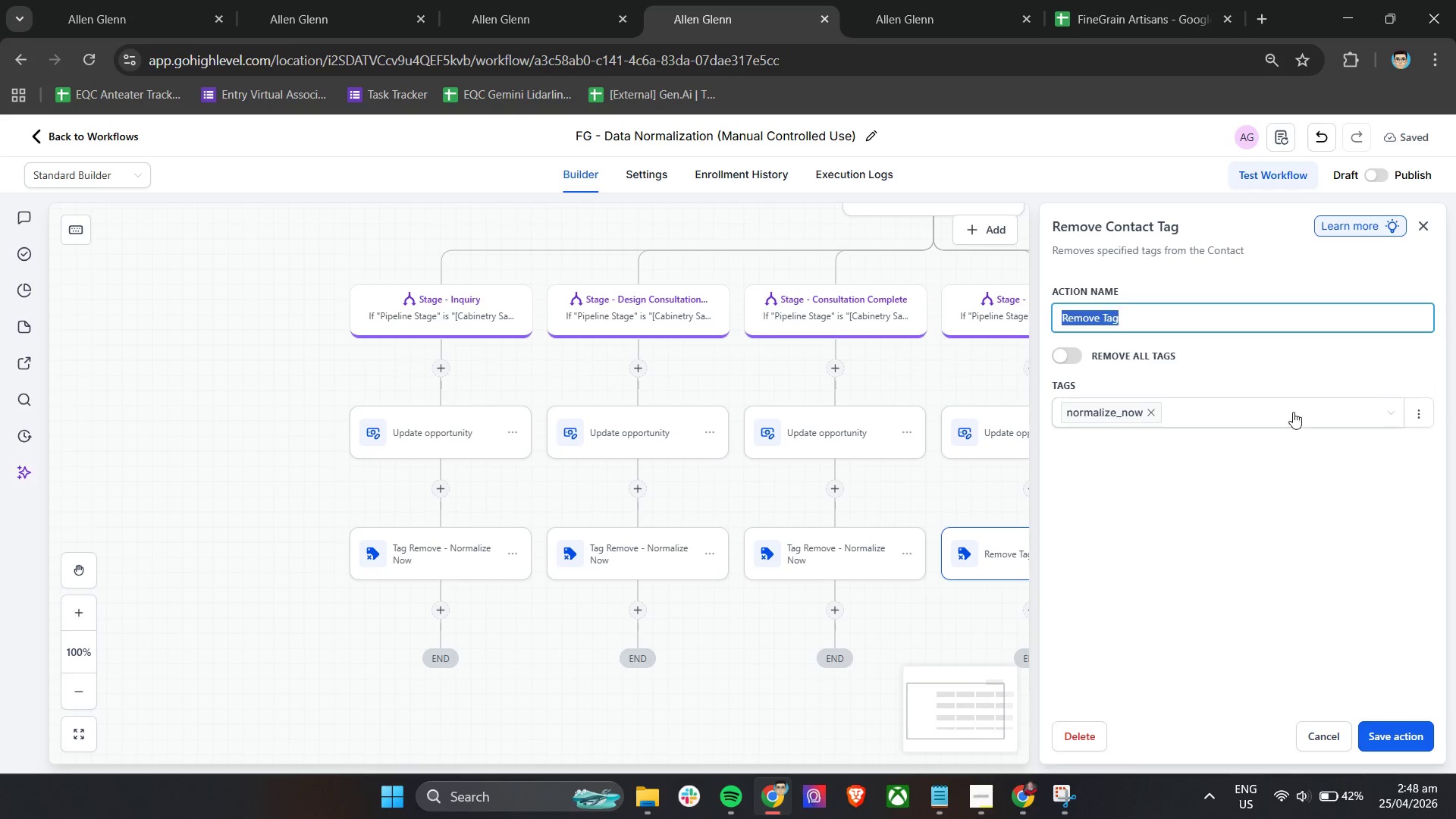 
key(Control+V)
 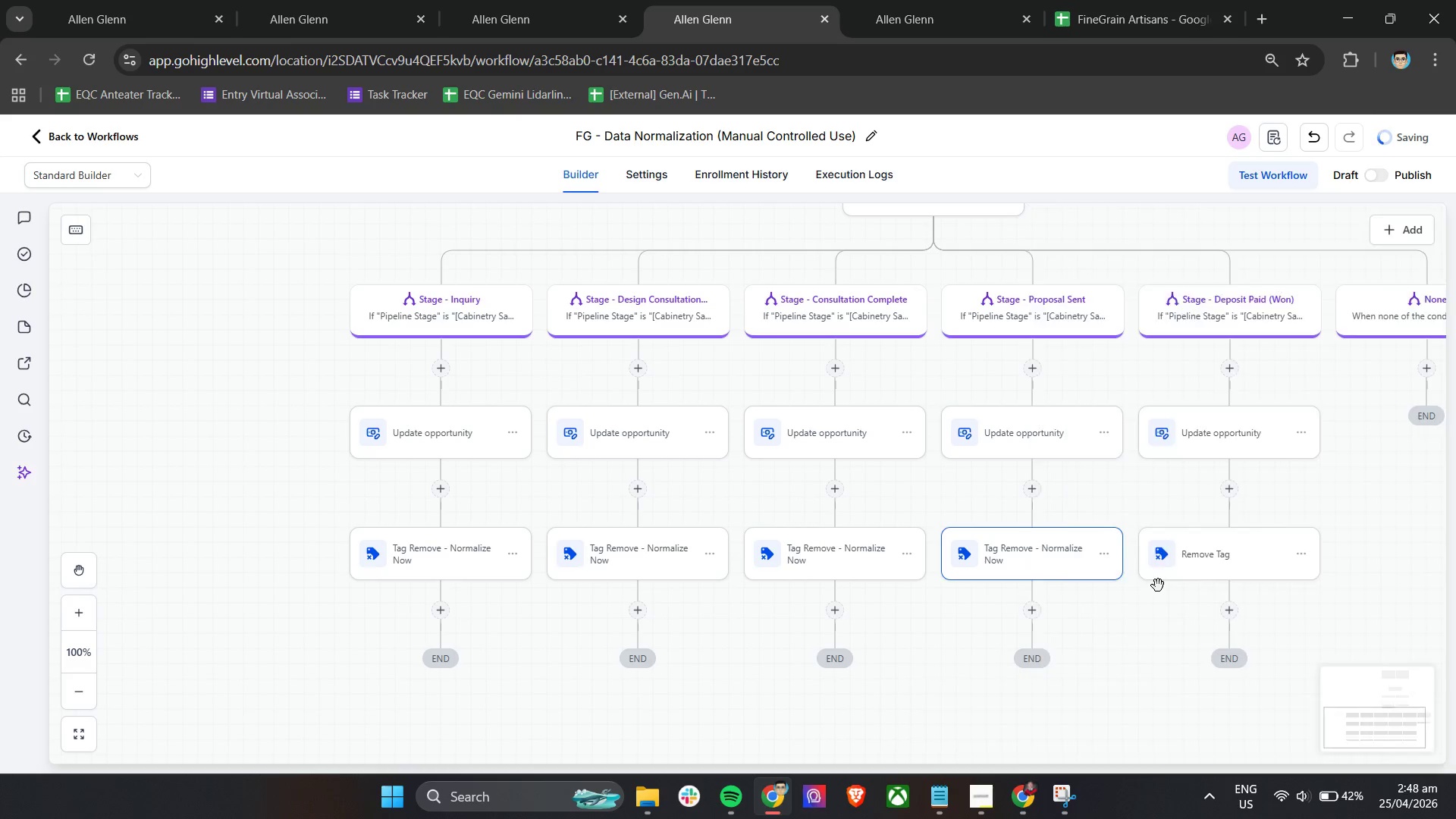 
left_click([1198, 570])
 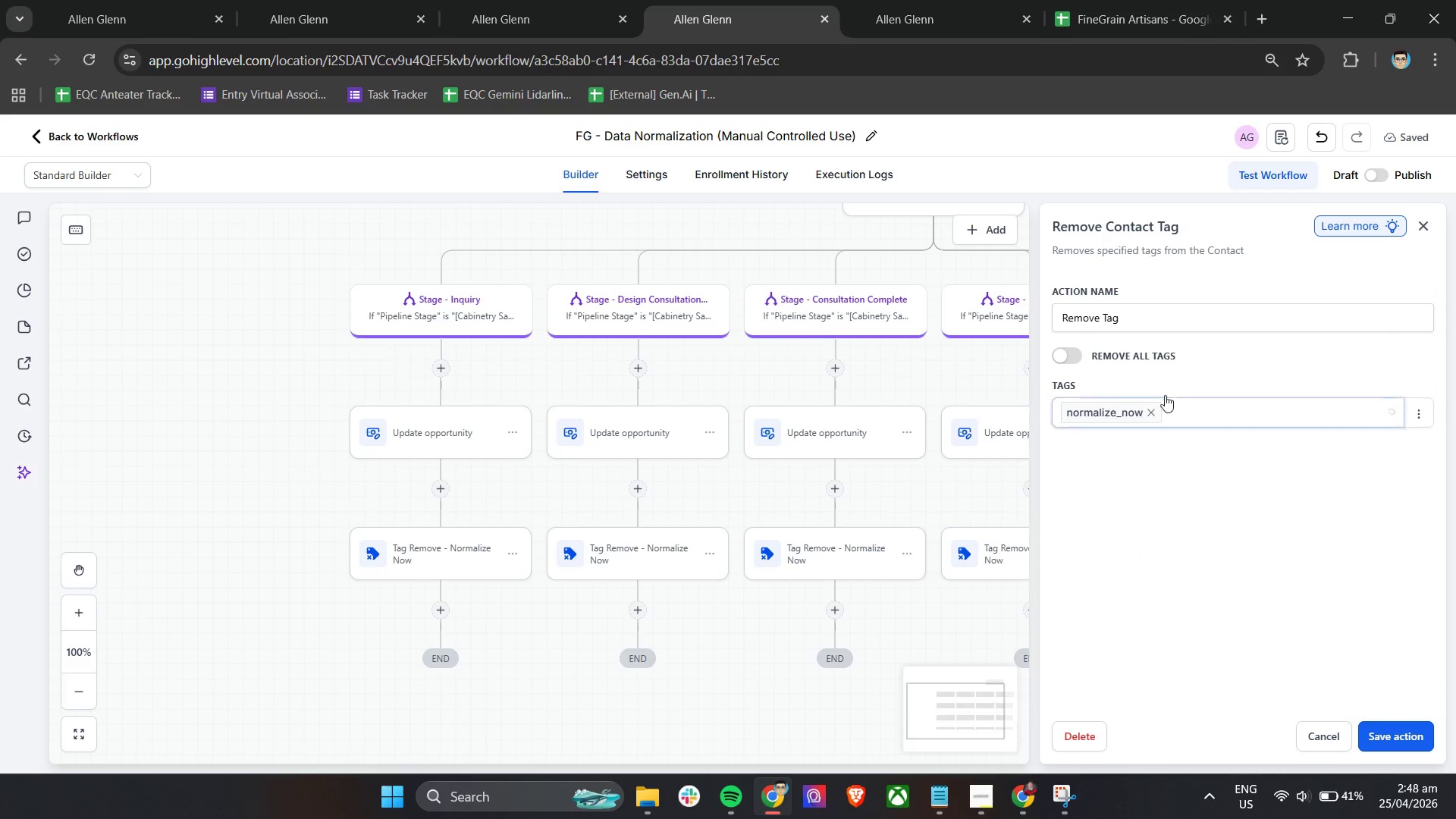 
left_click([1187, 324])
 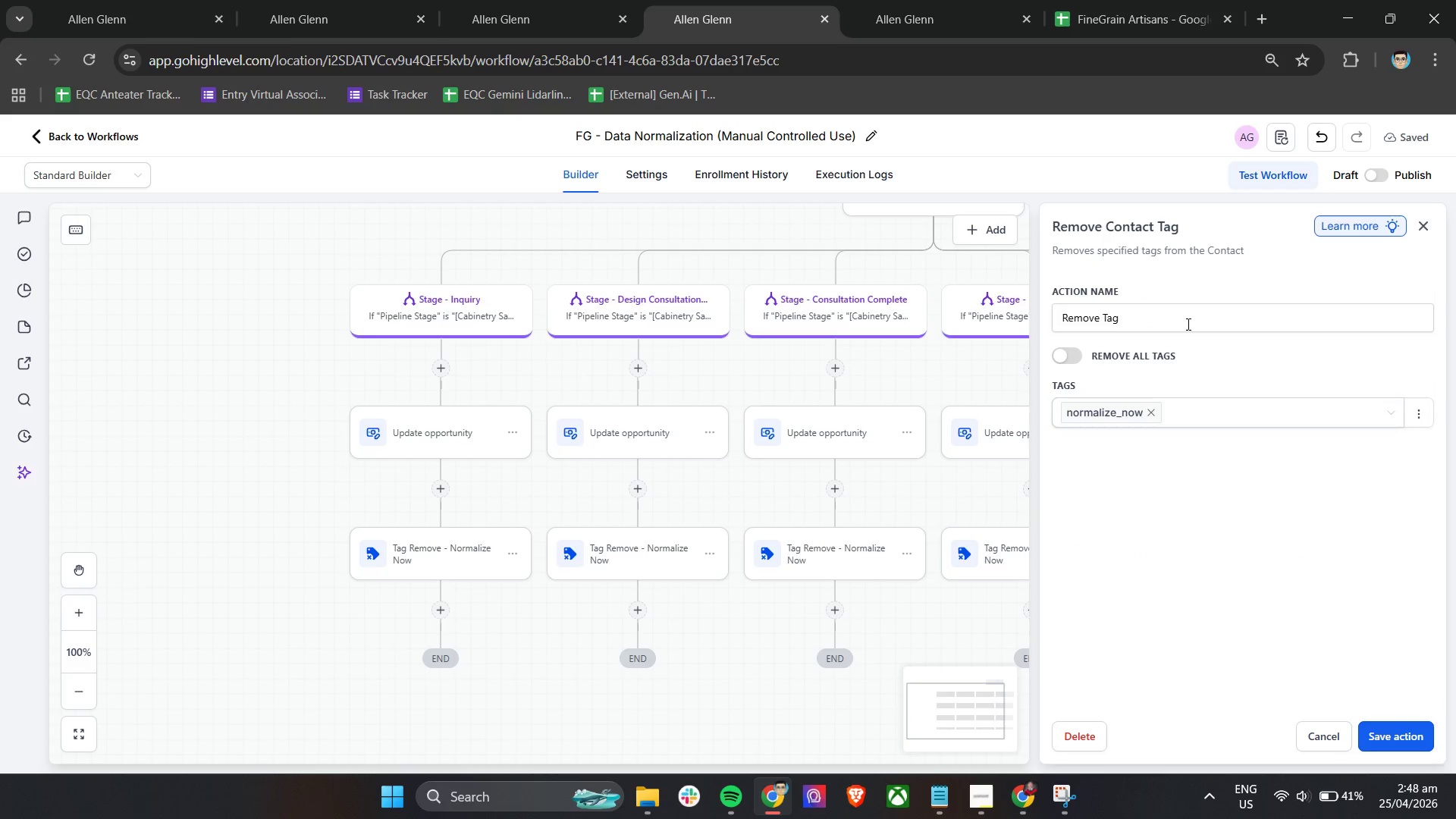 
key(Control+A)
 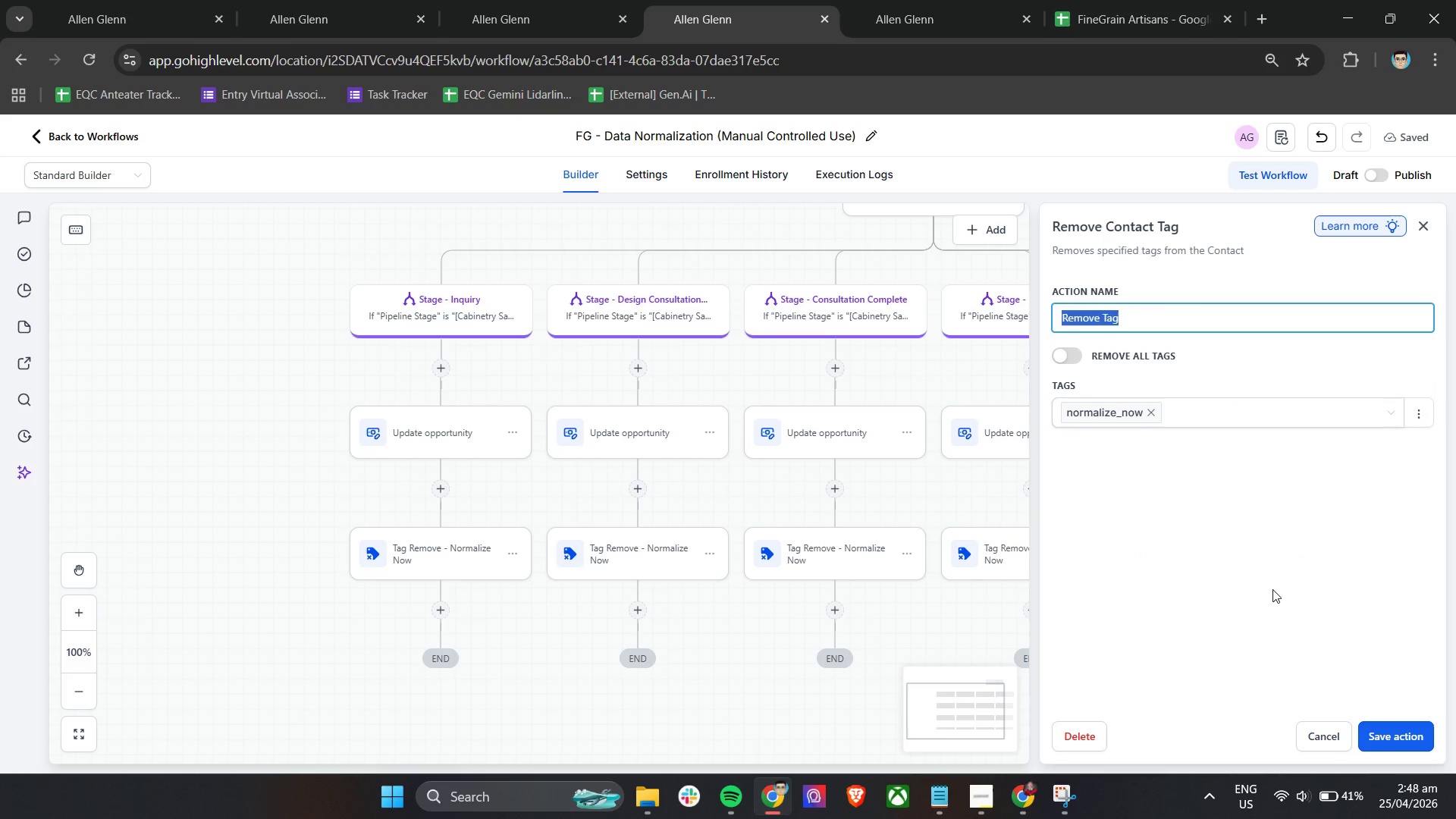 
key(Control+V)
 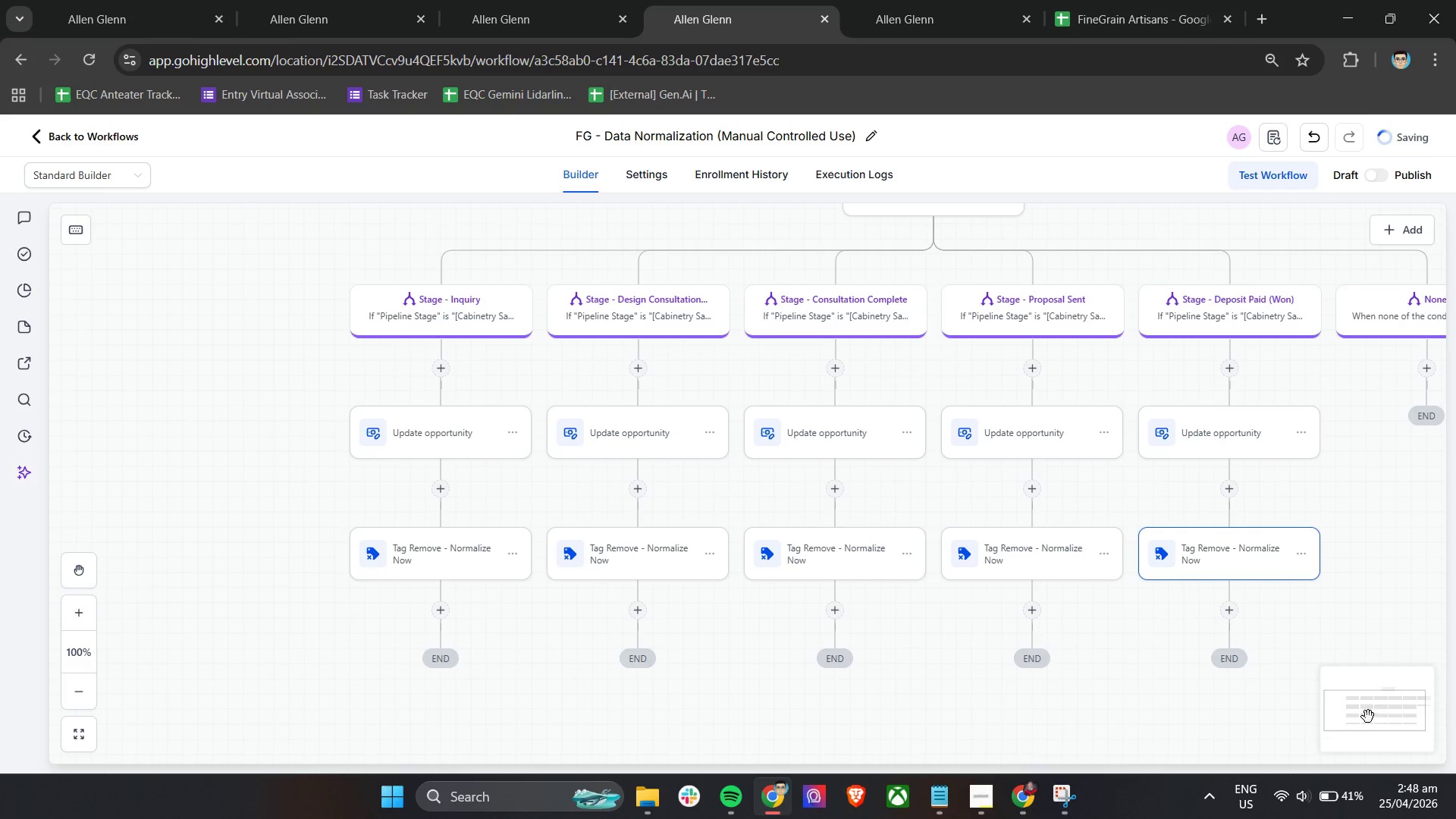 
scroll: coordinate [1000, 516], scroll_direction: up, amount: 3.0
 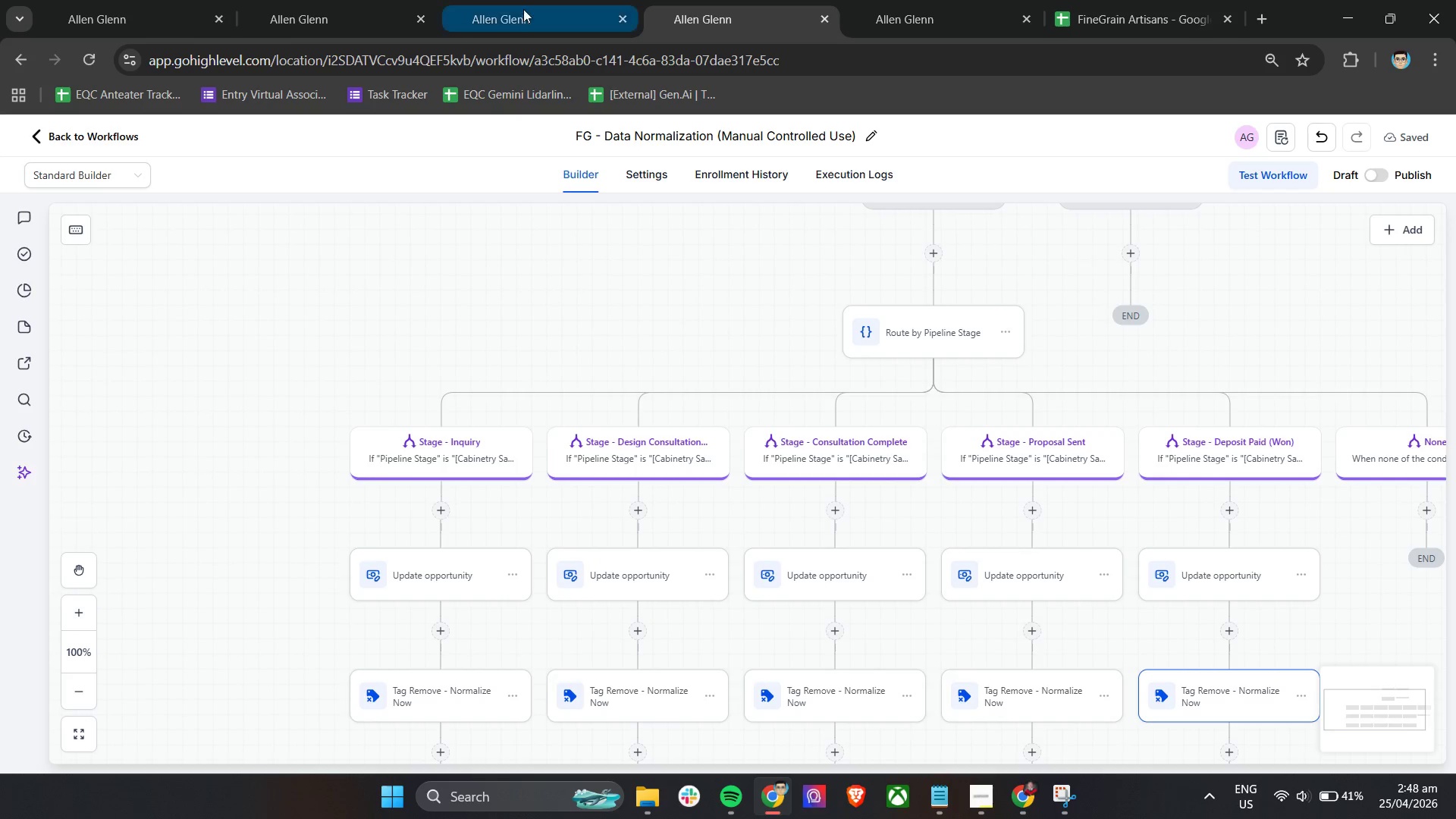 
left_click([331, 0])
 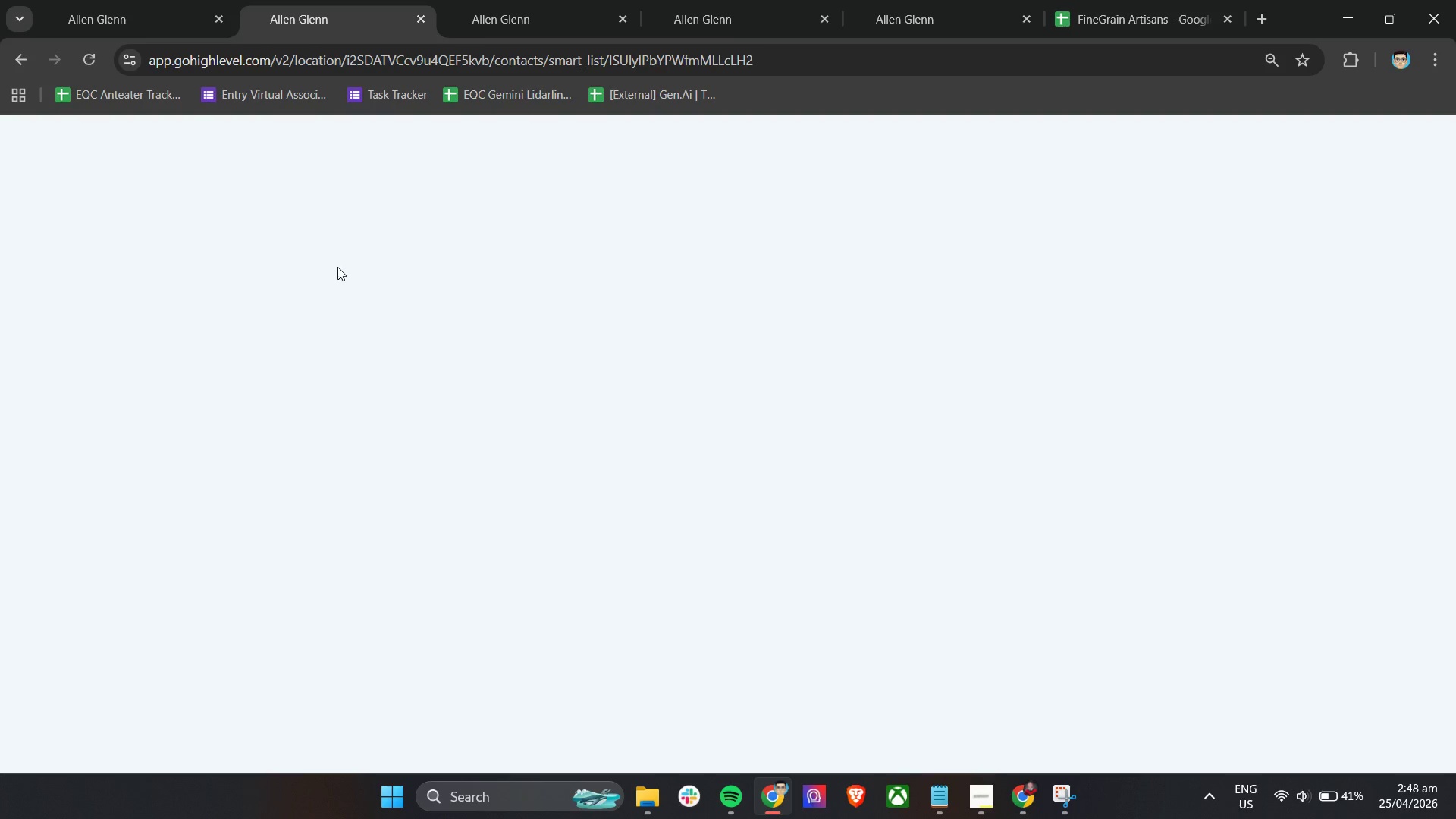 
mouse_move([327, 290])
 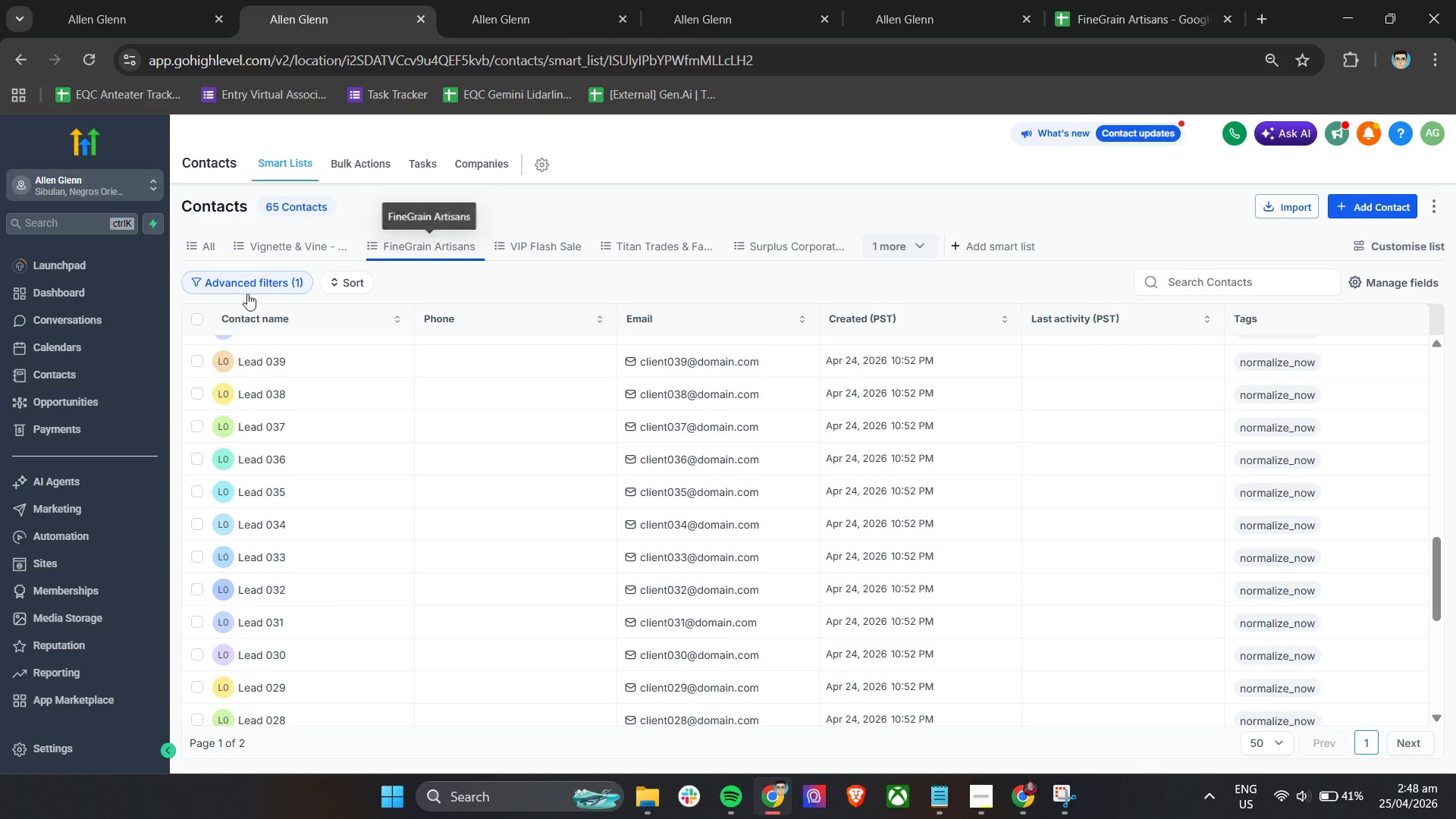 
left_click([196, 315])
 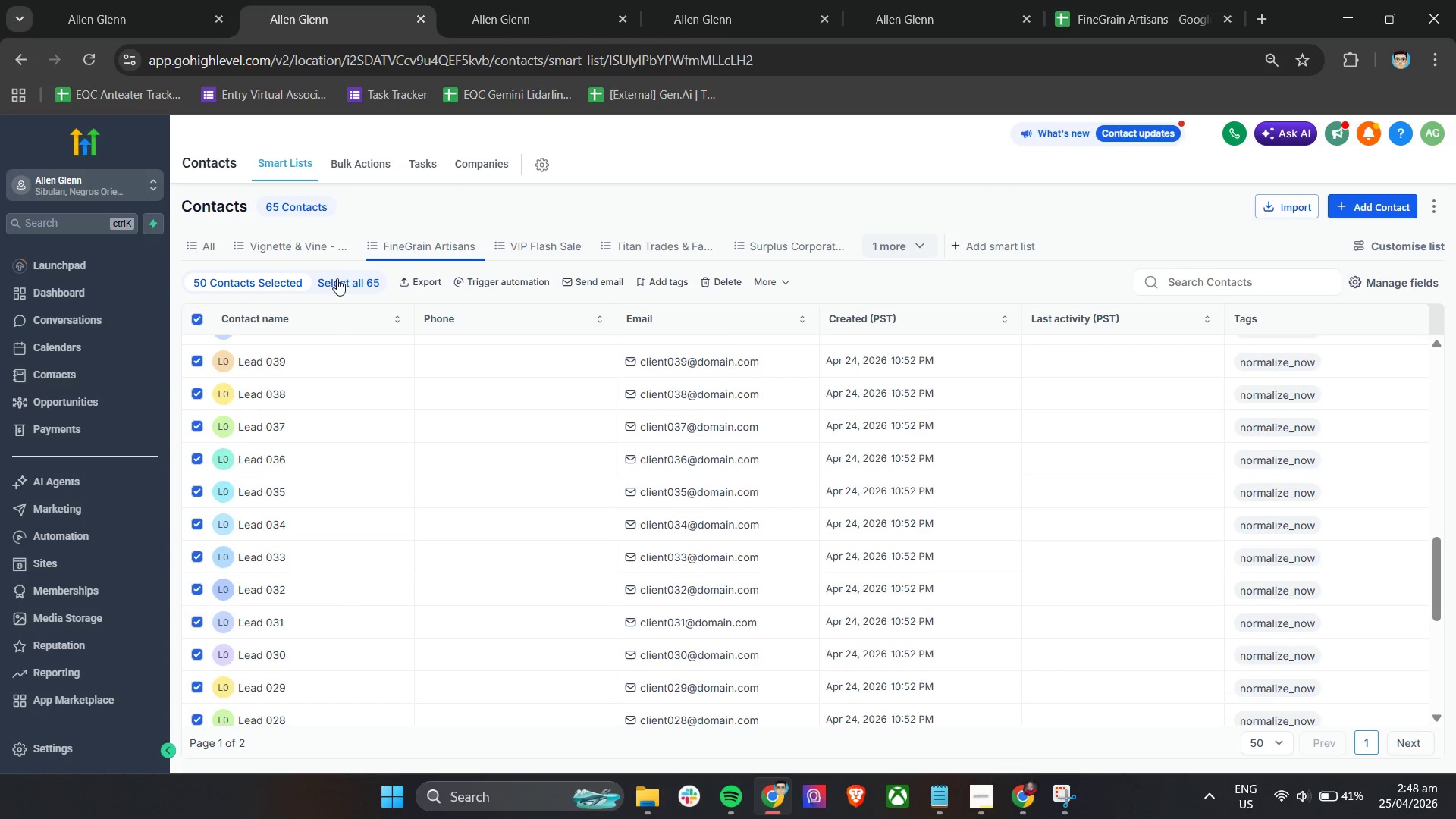 
left_click([343, 278])
 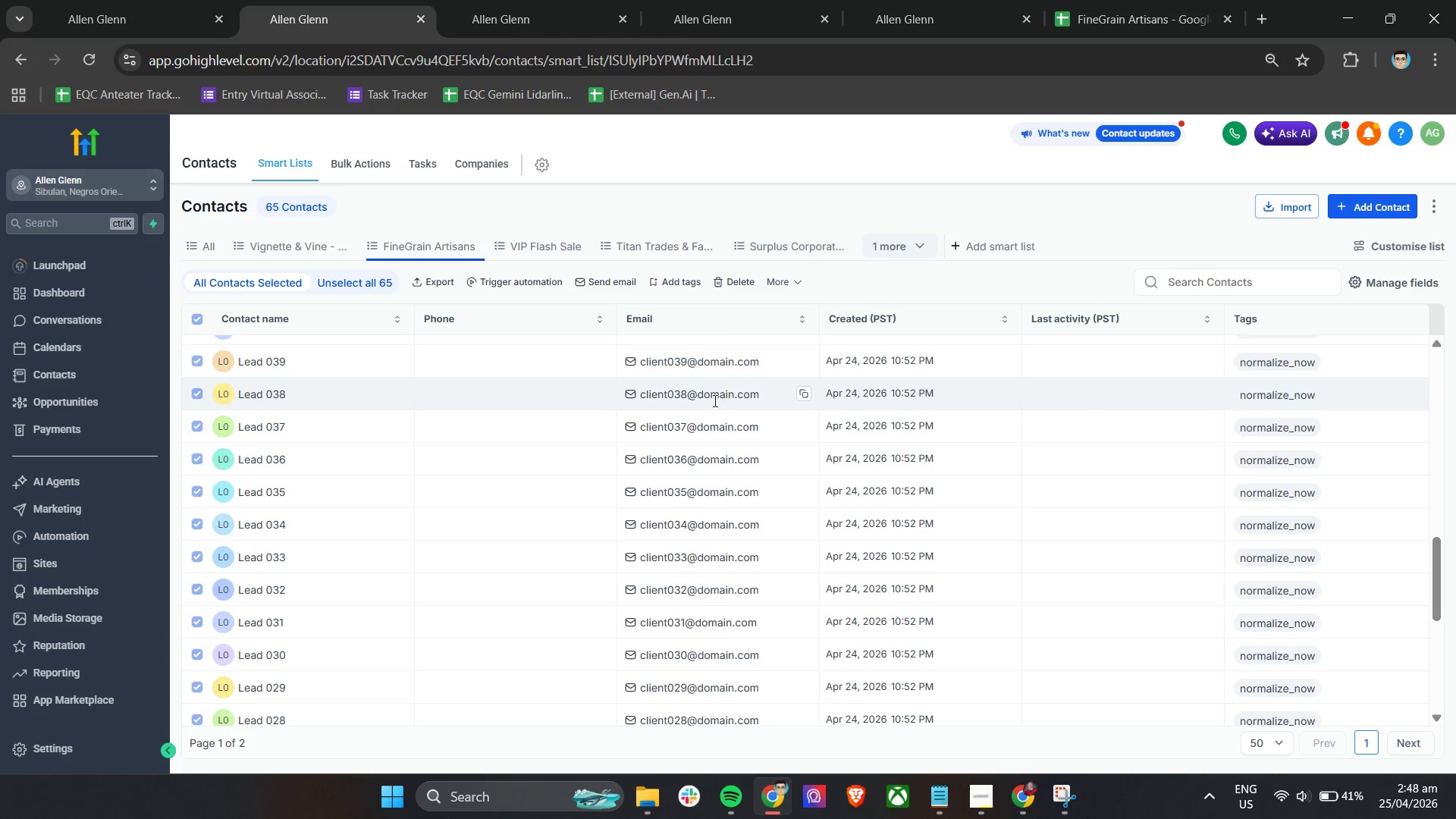 
scroll: coordinate [439, 517], scroll_direction: up, amount: 8.0
 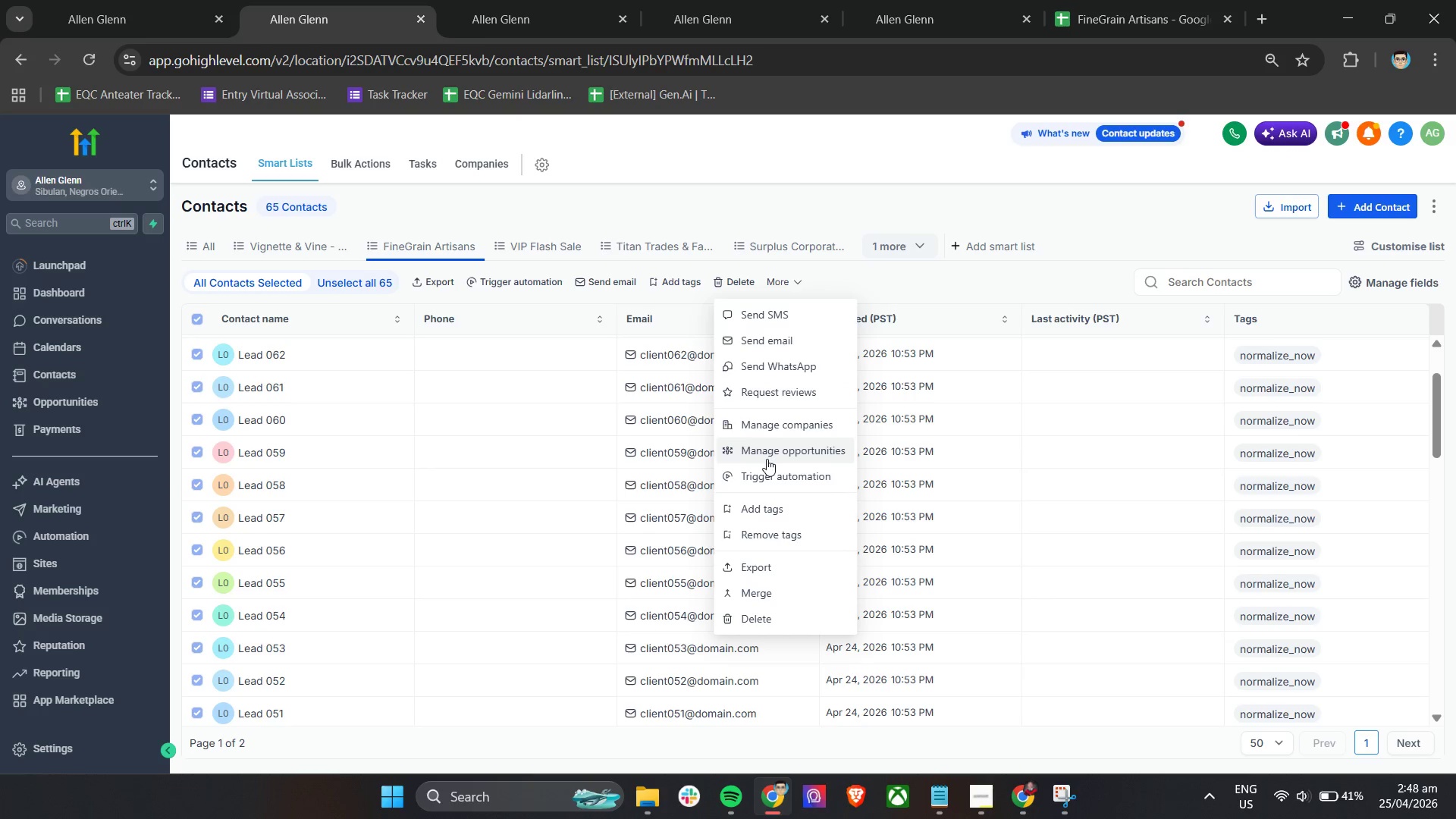 
left_click([755, 532])
 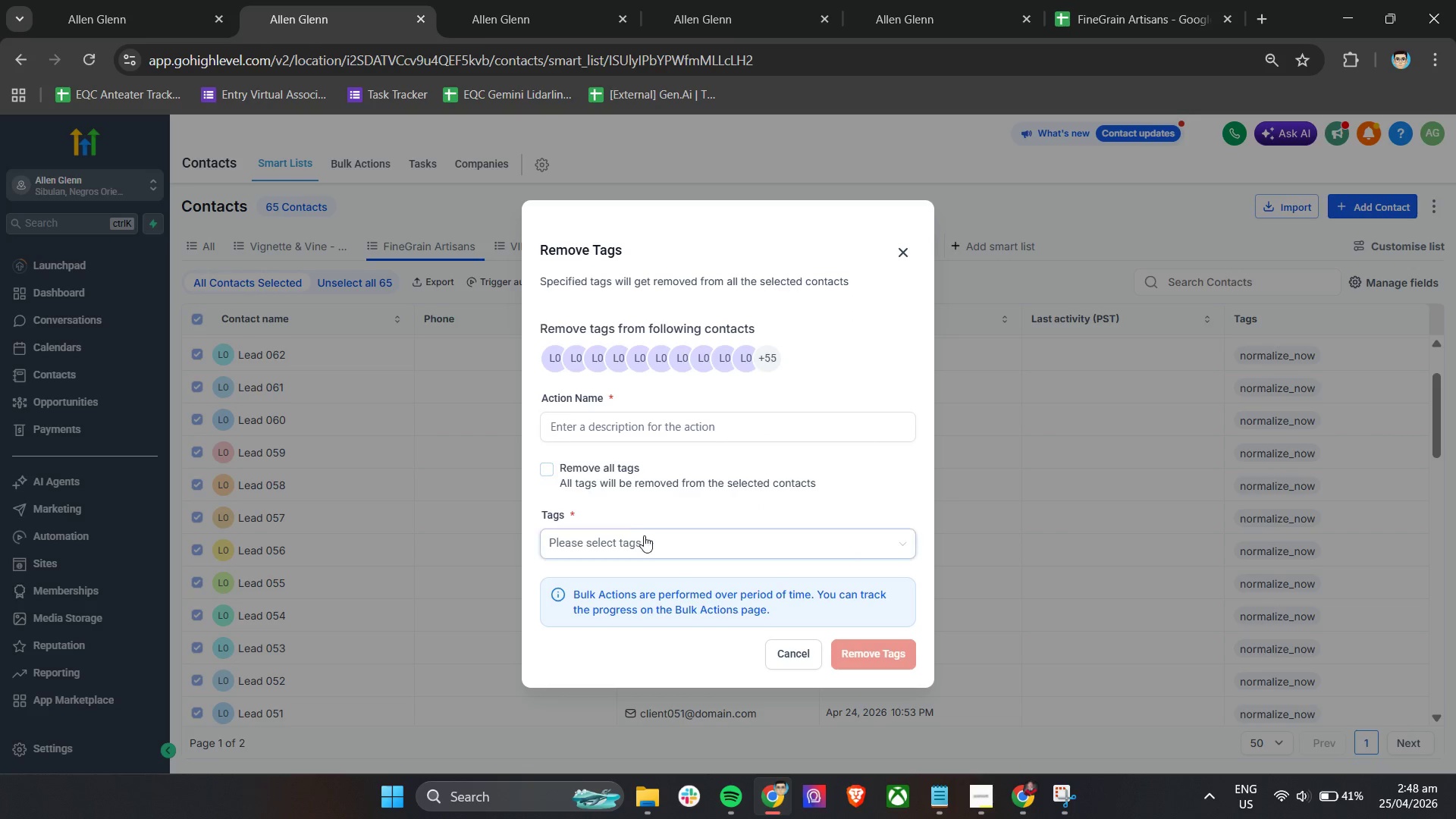 
left_click([650, 426])
 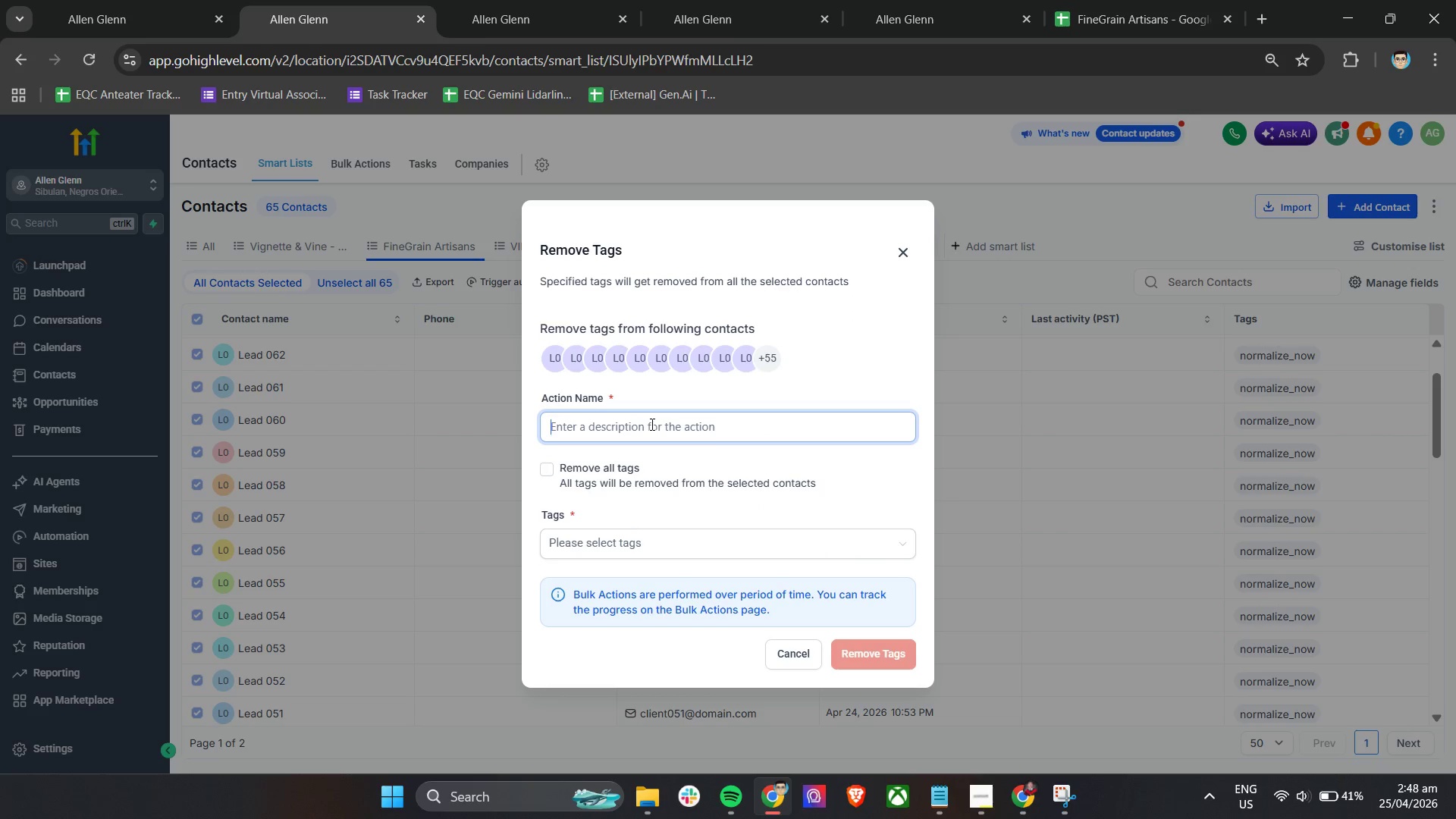 
type(Remov Normalize now )
key(Backspace)
key(Backspace)
key(Backspace)
key(Backspace)
type(Now Tag)
 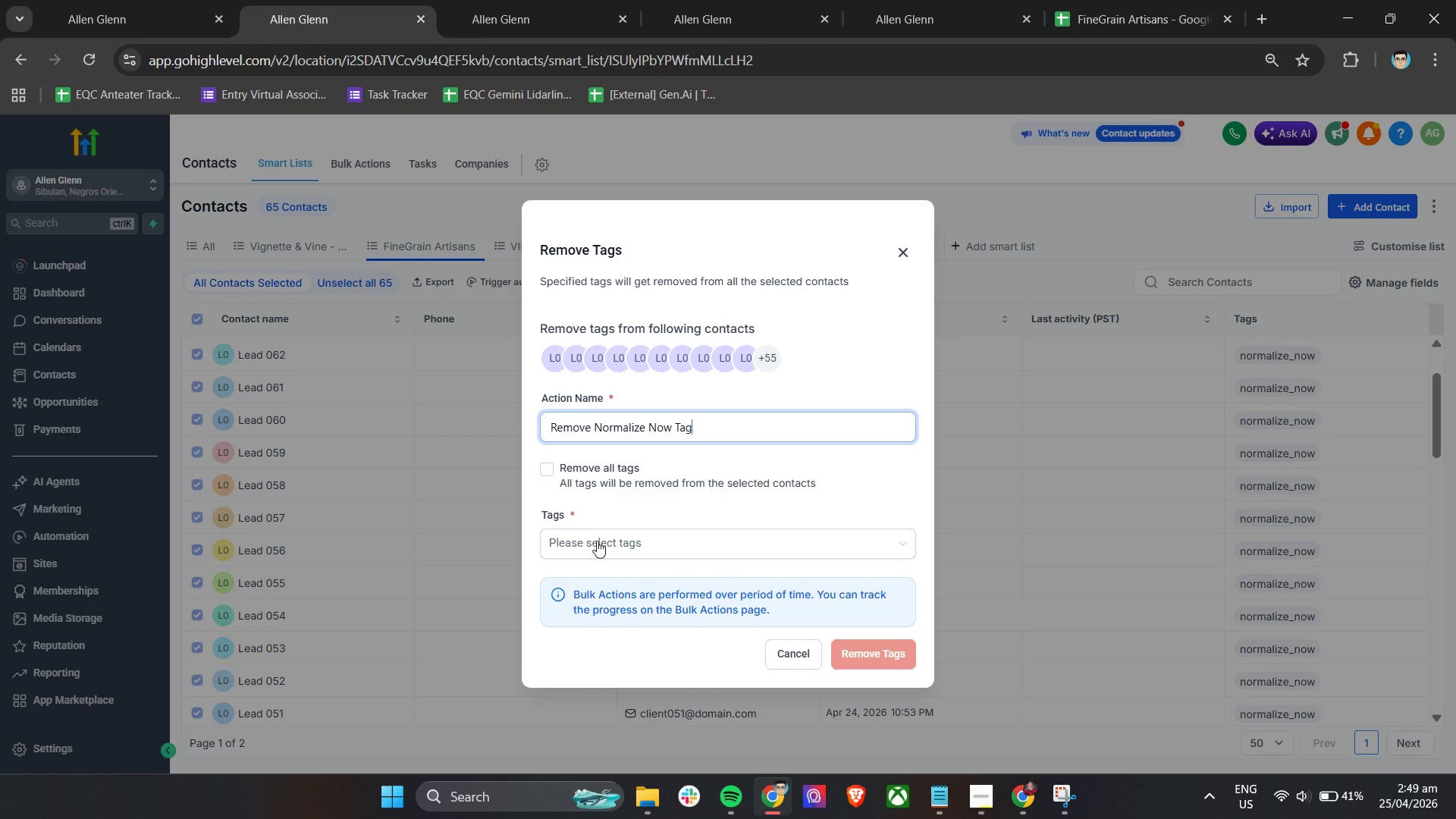 
left_click([596, 552])
 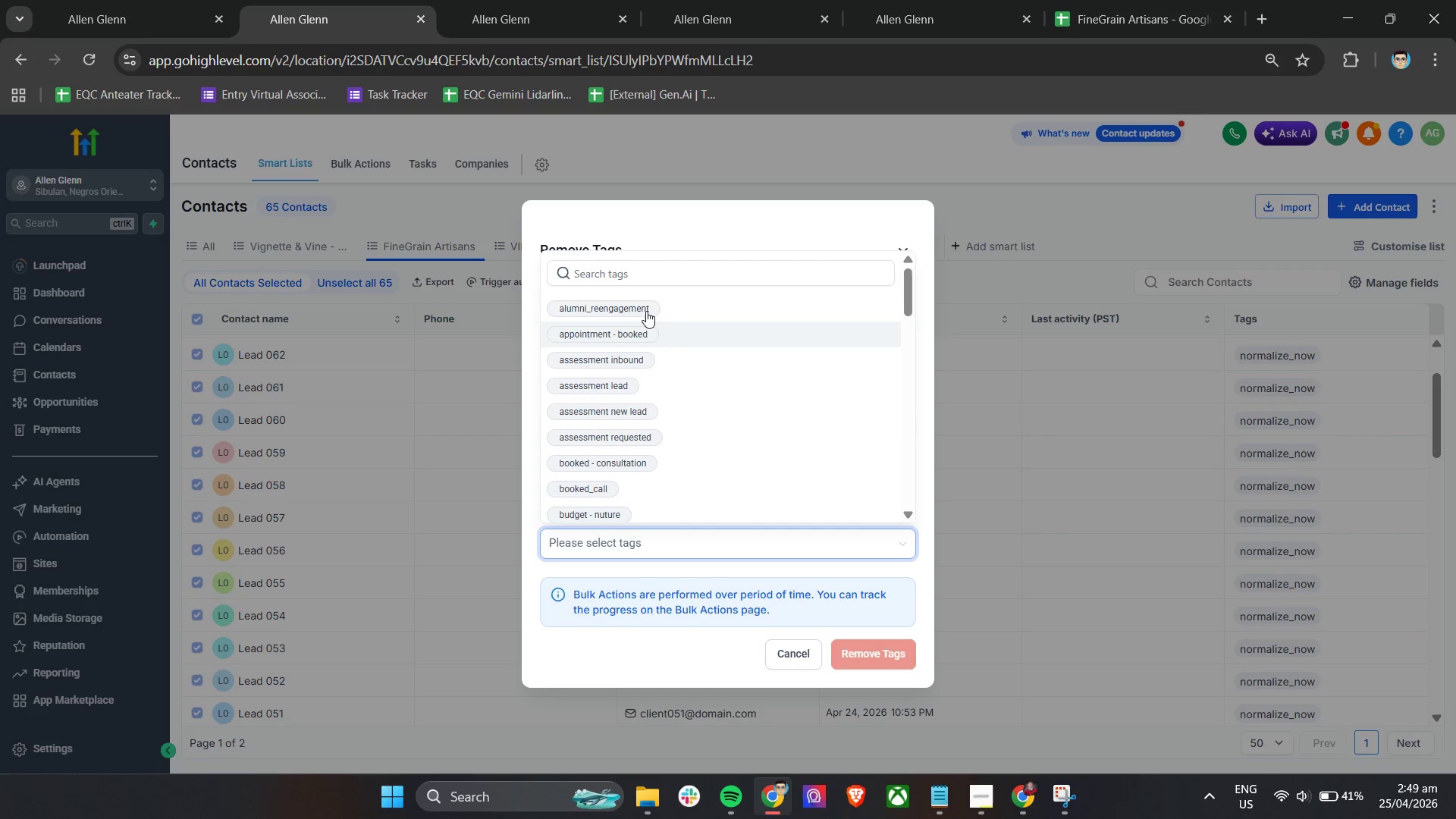 
left_click([642, 278])
 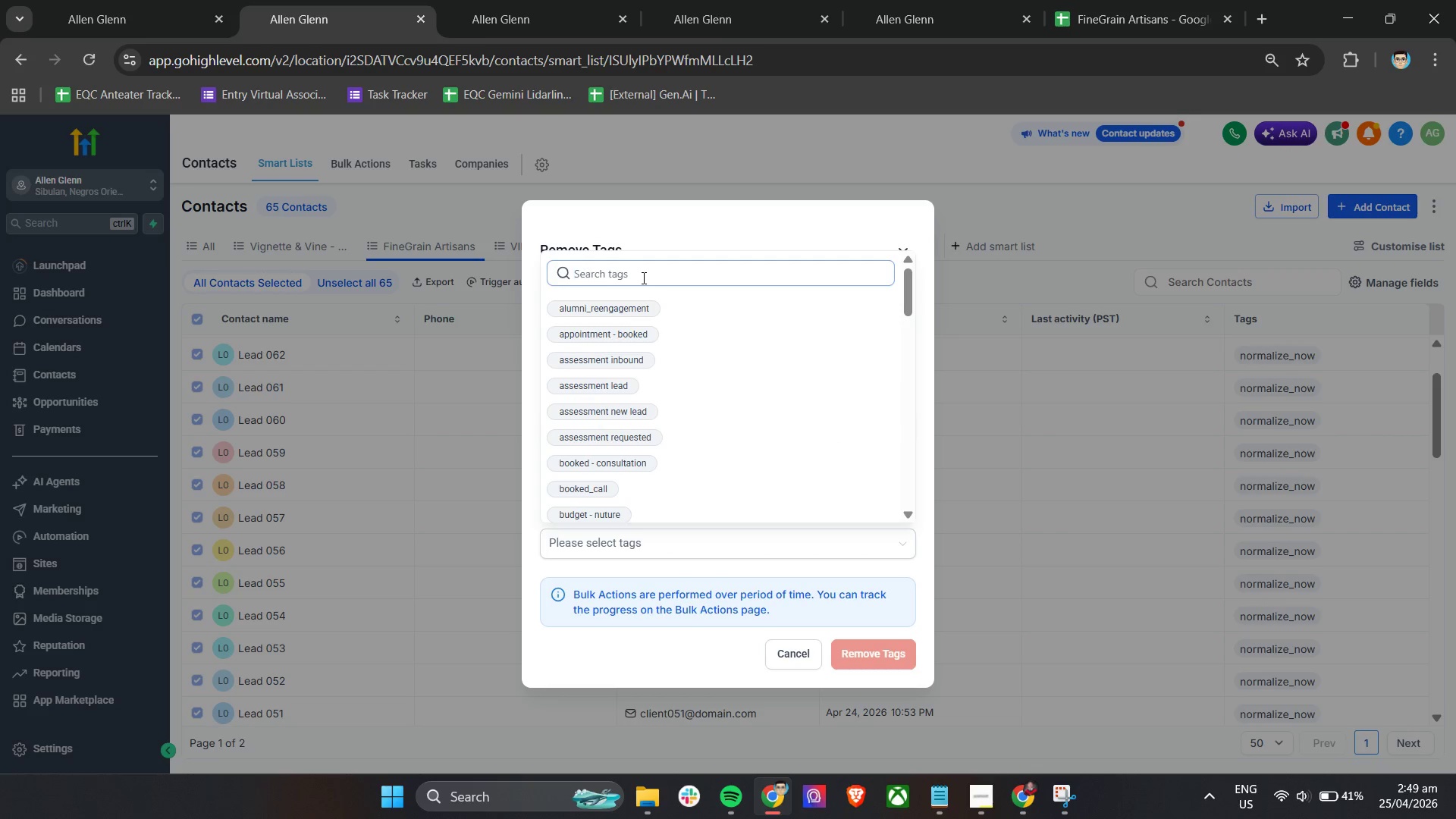 
type(normalize)
 